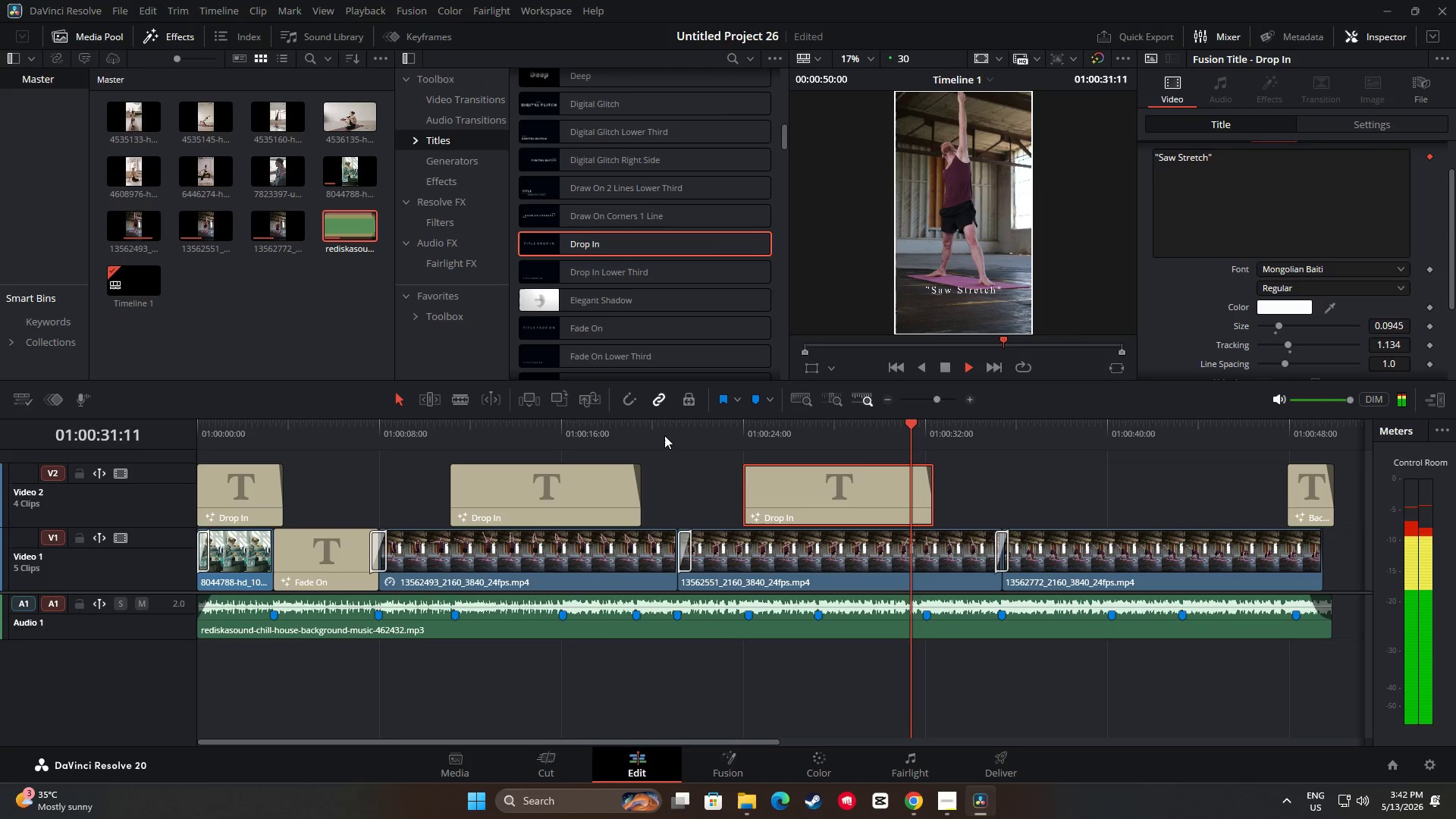 
key(Space)
 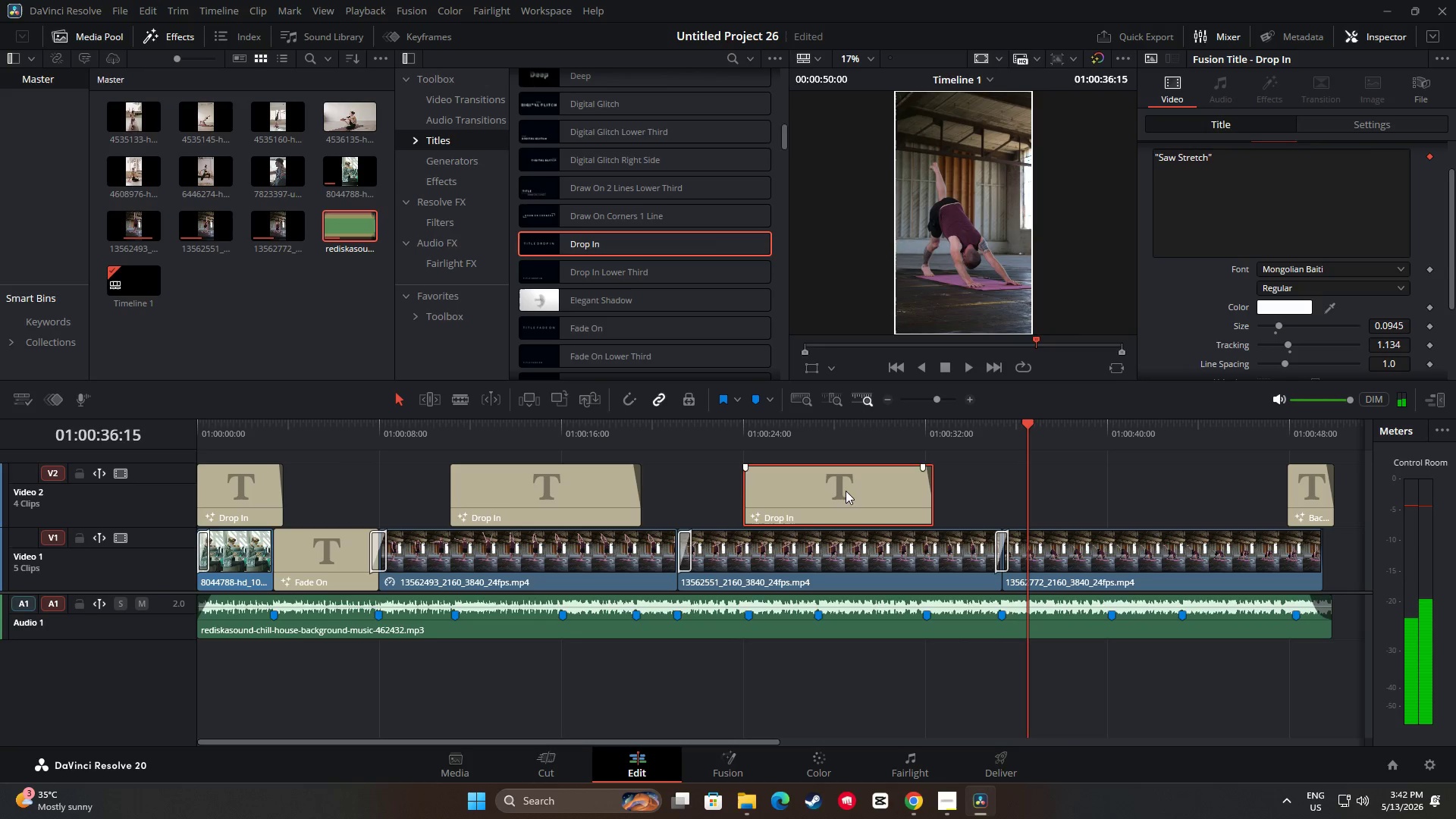 
left_click_drag(start_coordinate=[1026, 427], to_coordinate=[833, 442])
 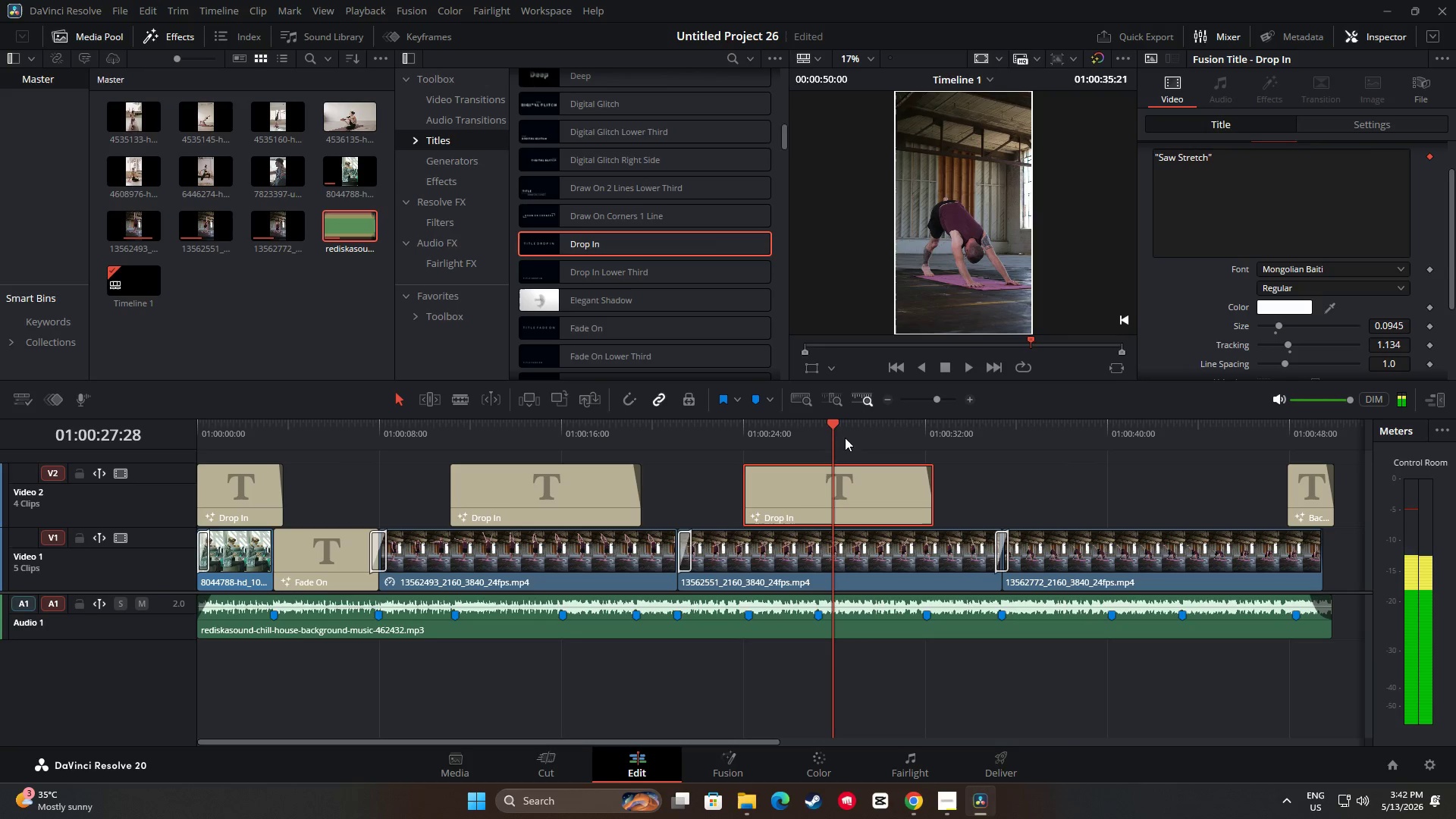 
left_click_drag(start_coordinate=[830, 428], to_coordinate=[847, 432])
 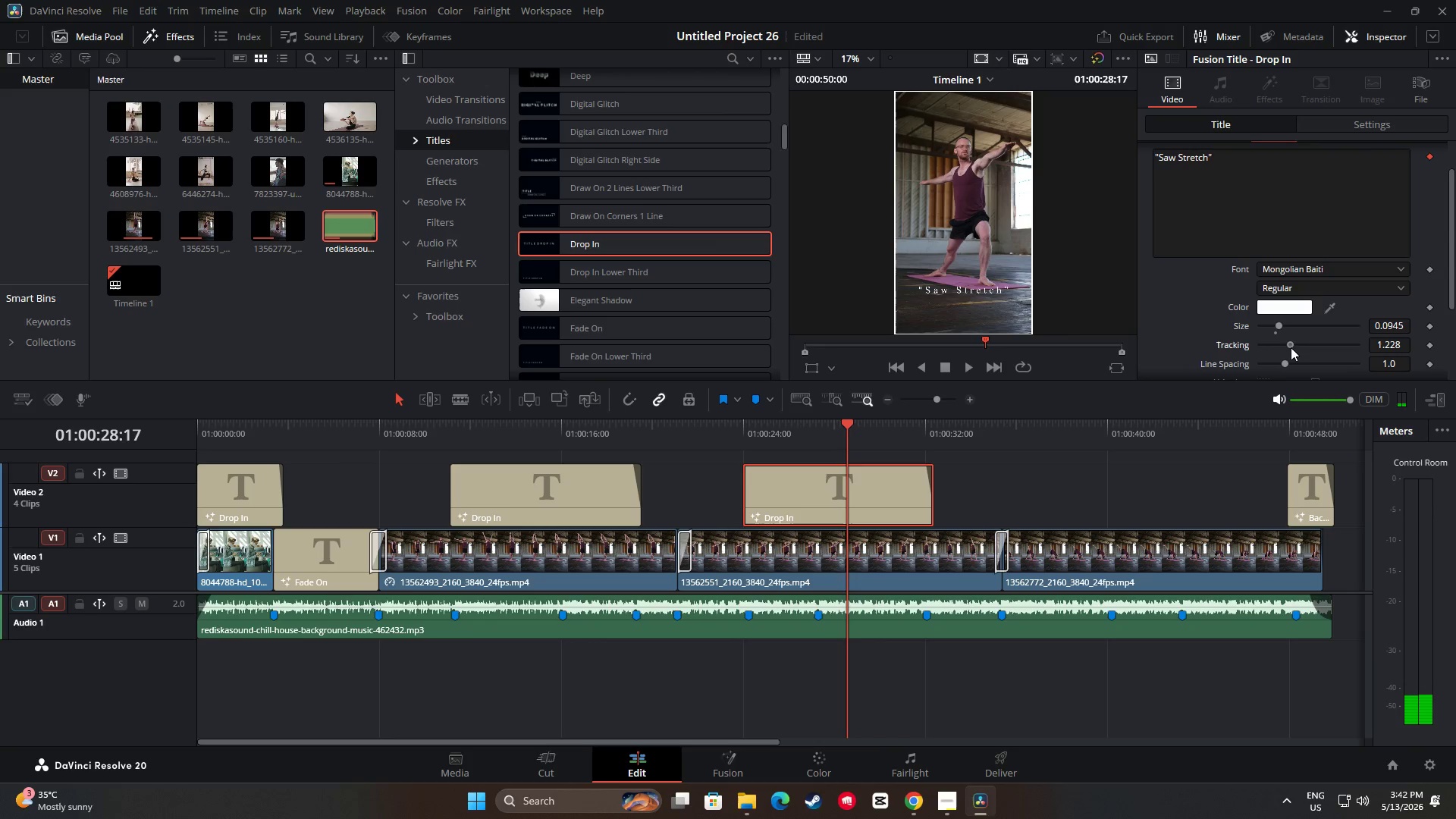 
wait(8.52)
 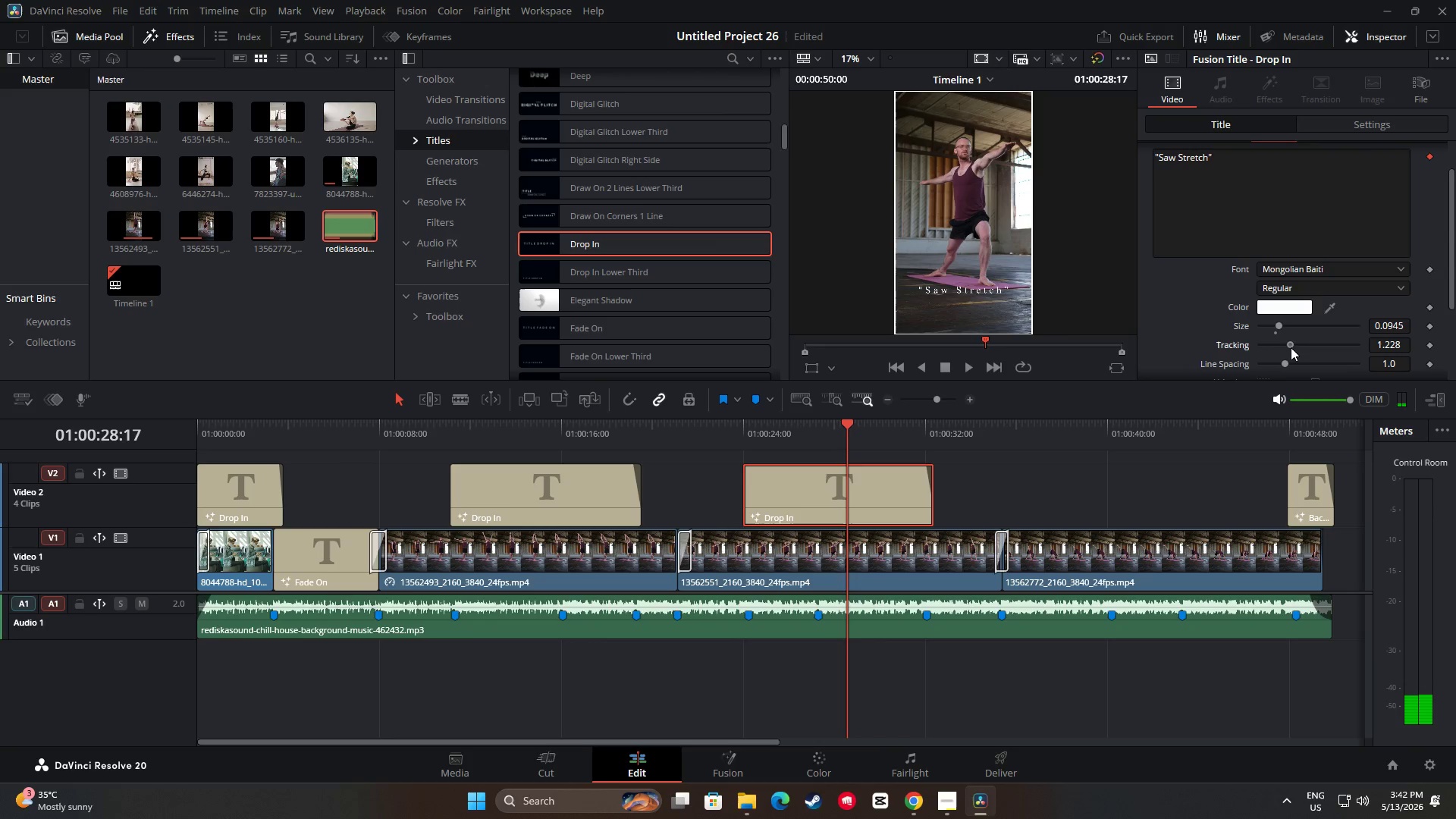 
left_click([1391, 343])
 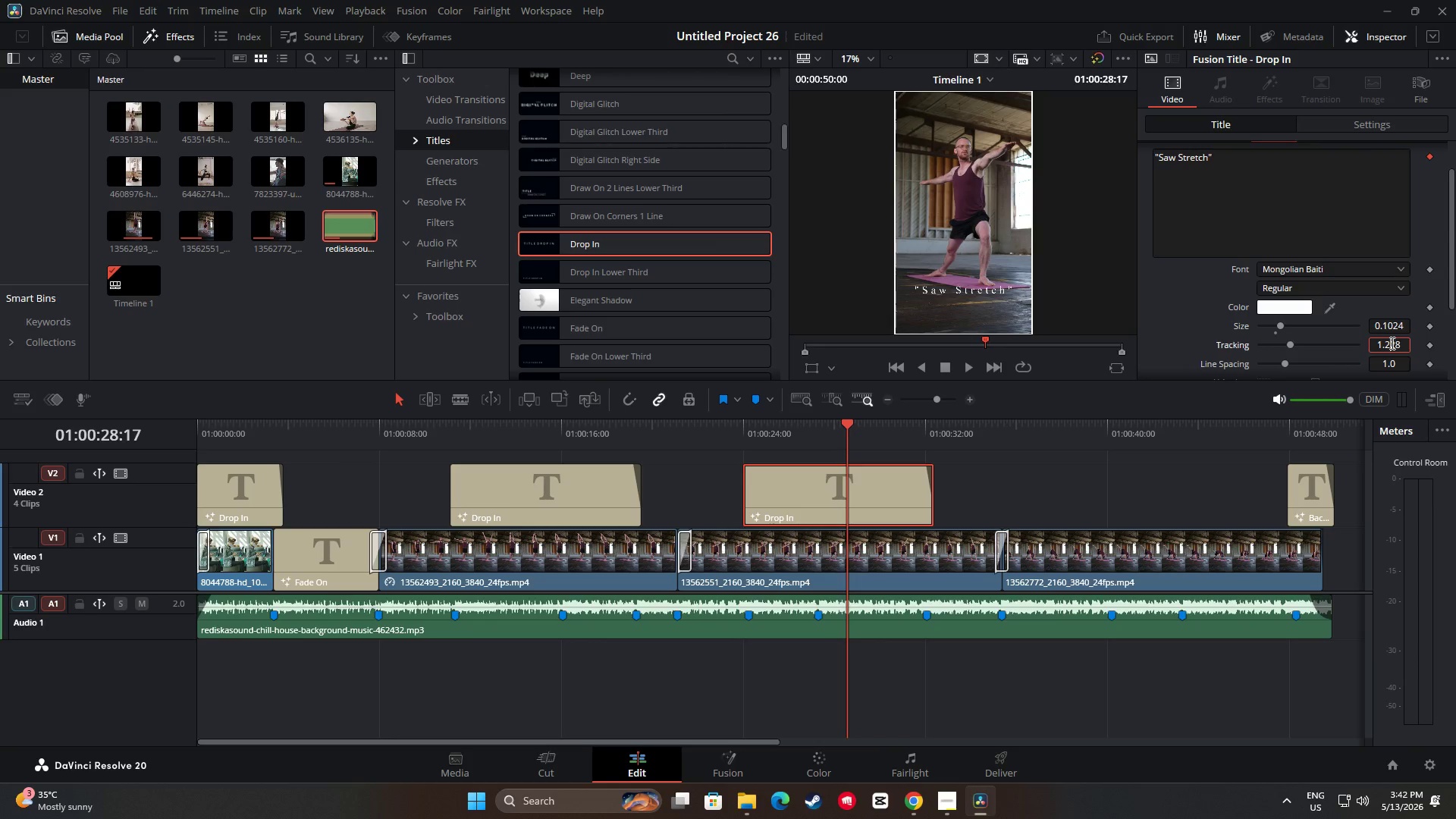 
double_click([1391, 343])
 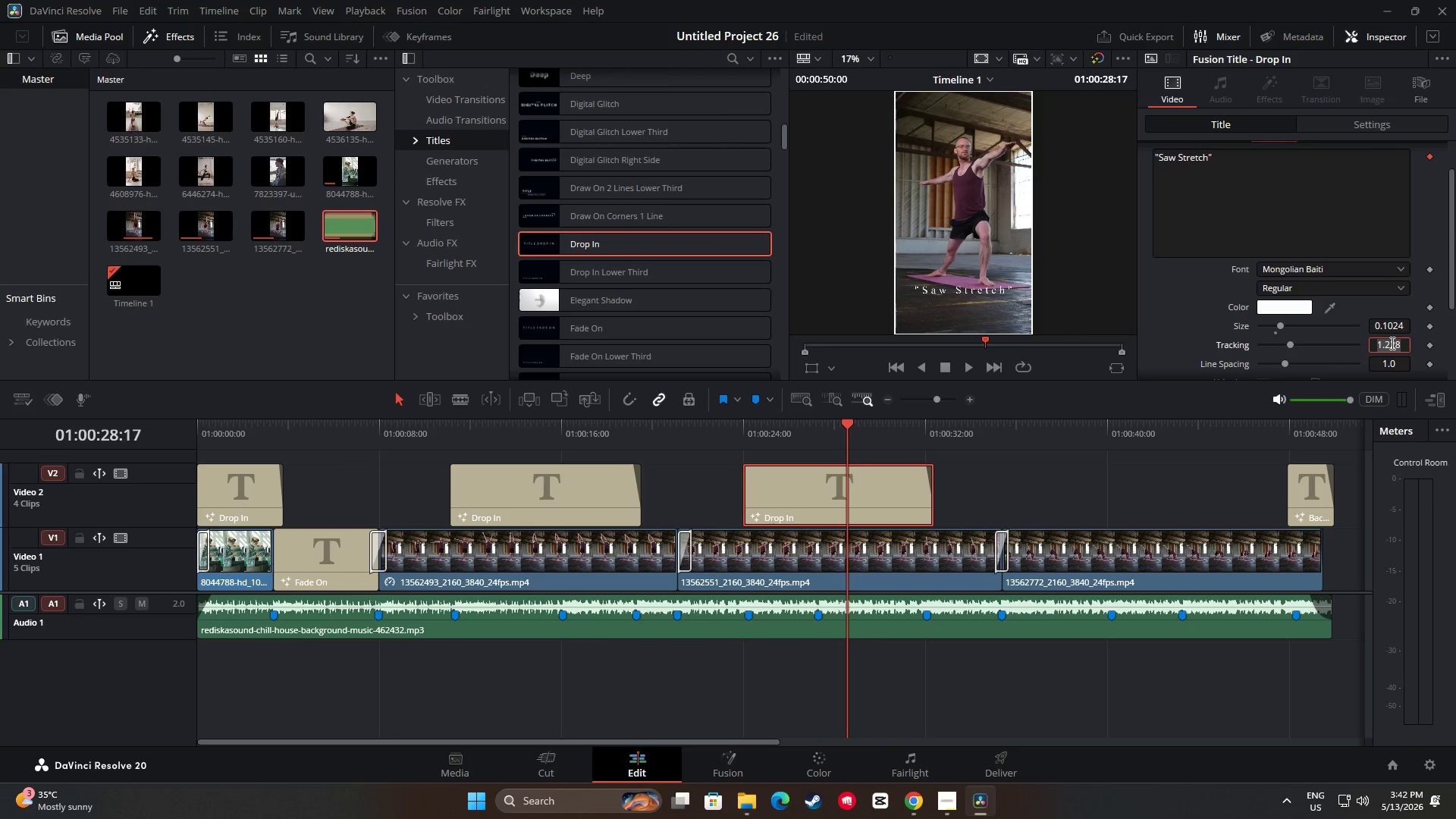 
triple_click([1391, 343])
 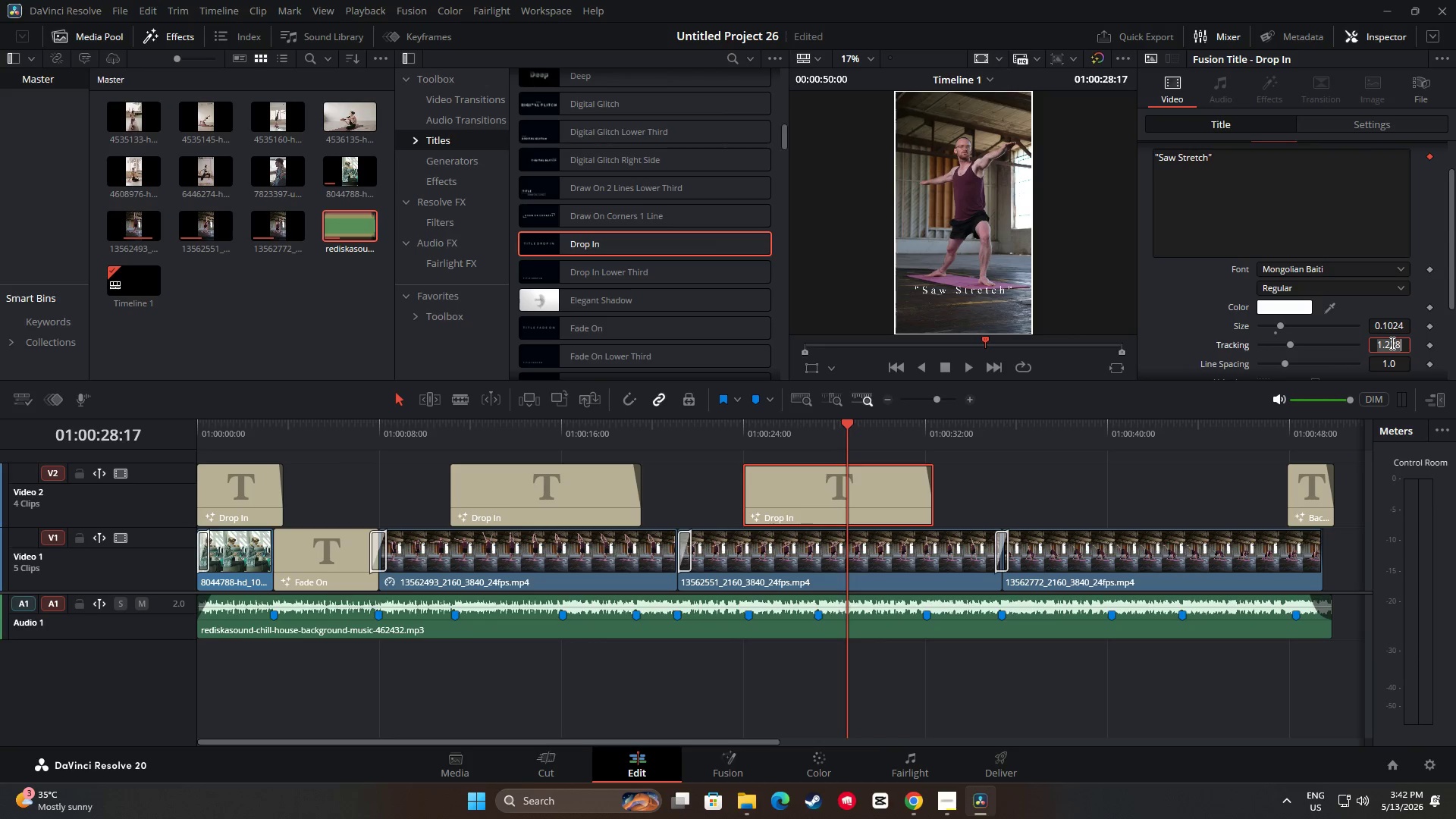 
key(Control+C)
 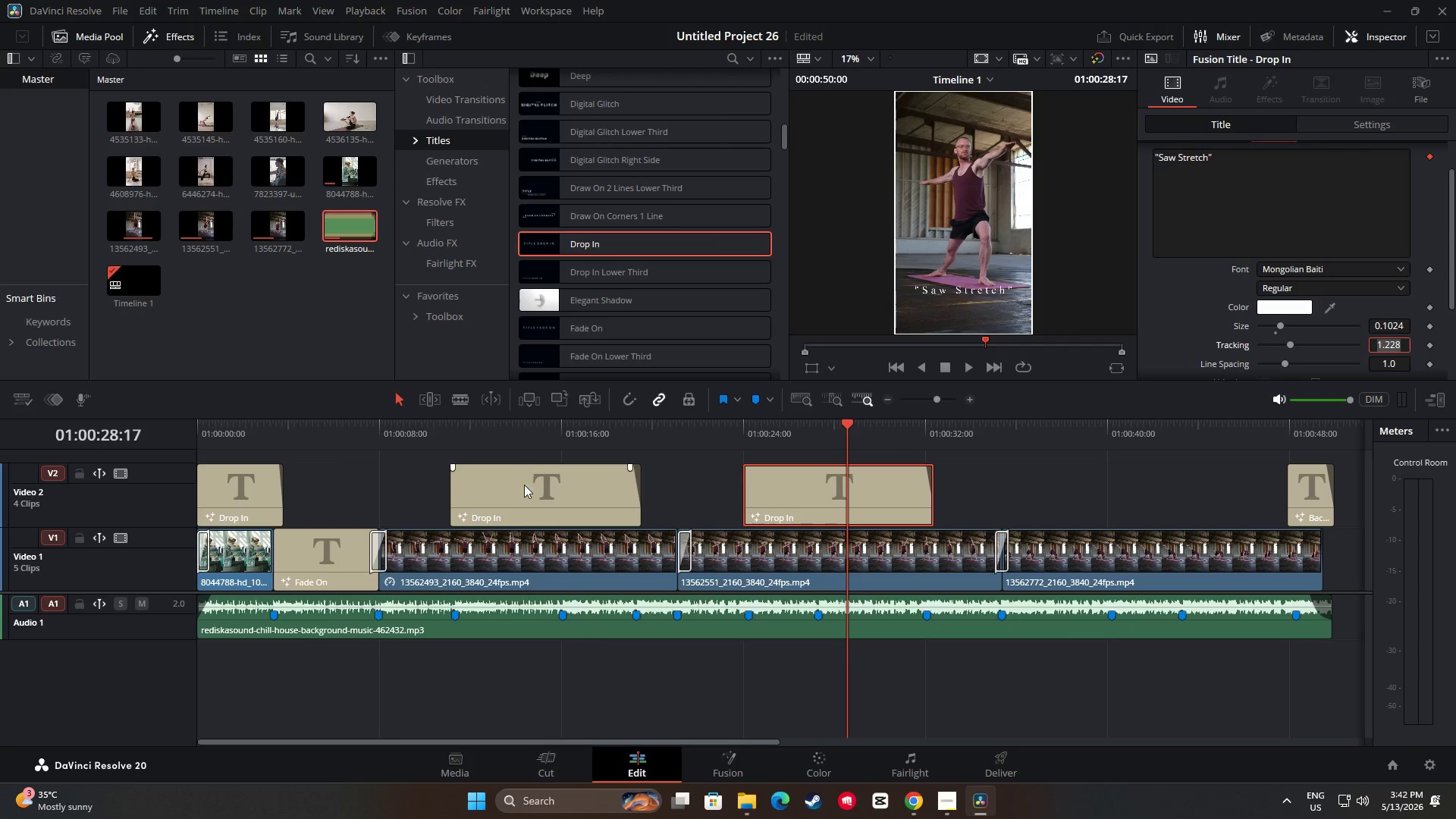 
left_click([531, 493])
 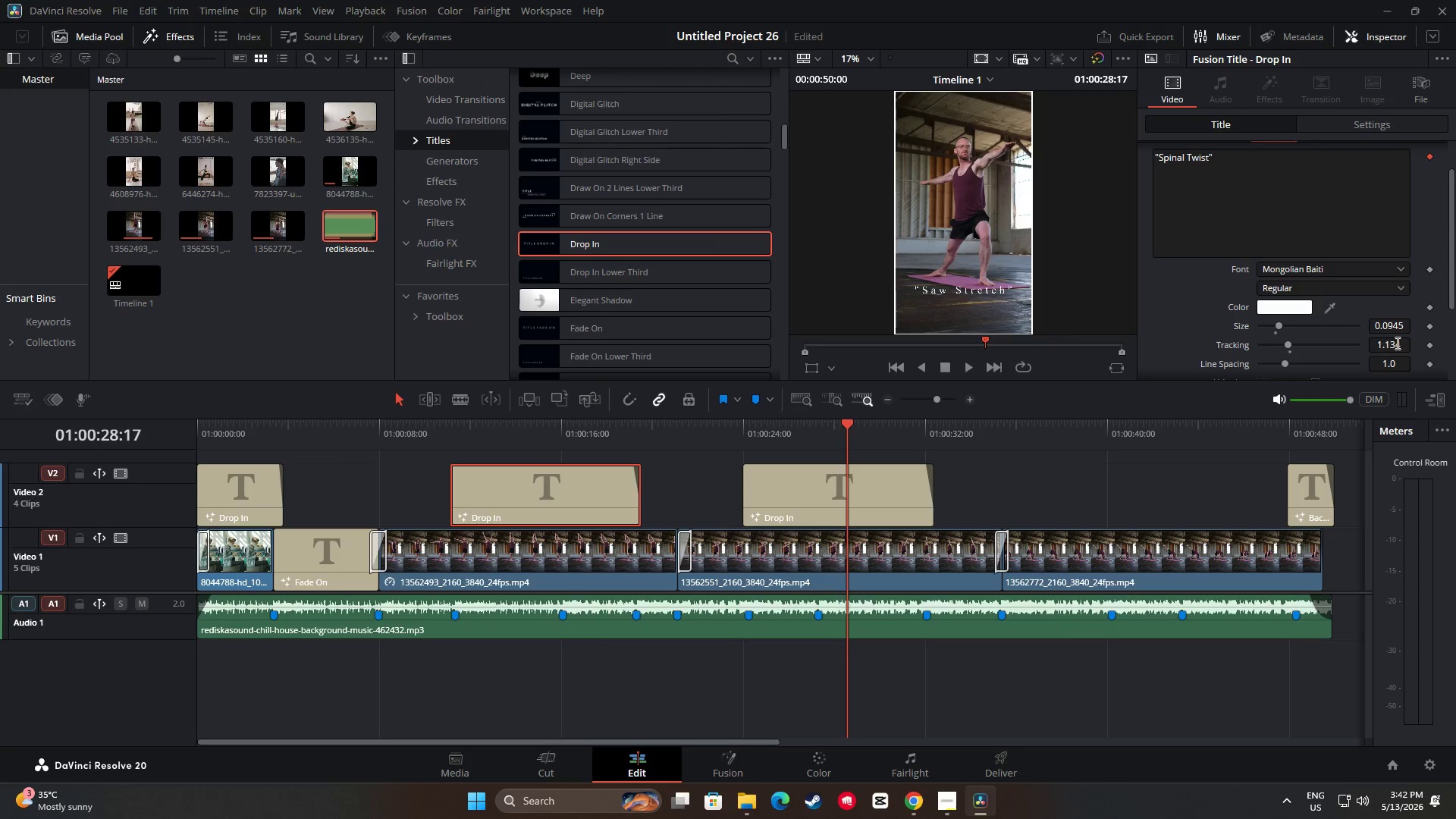 
double_click([1396, 343])
 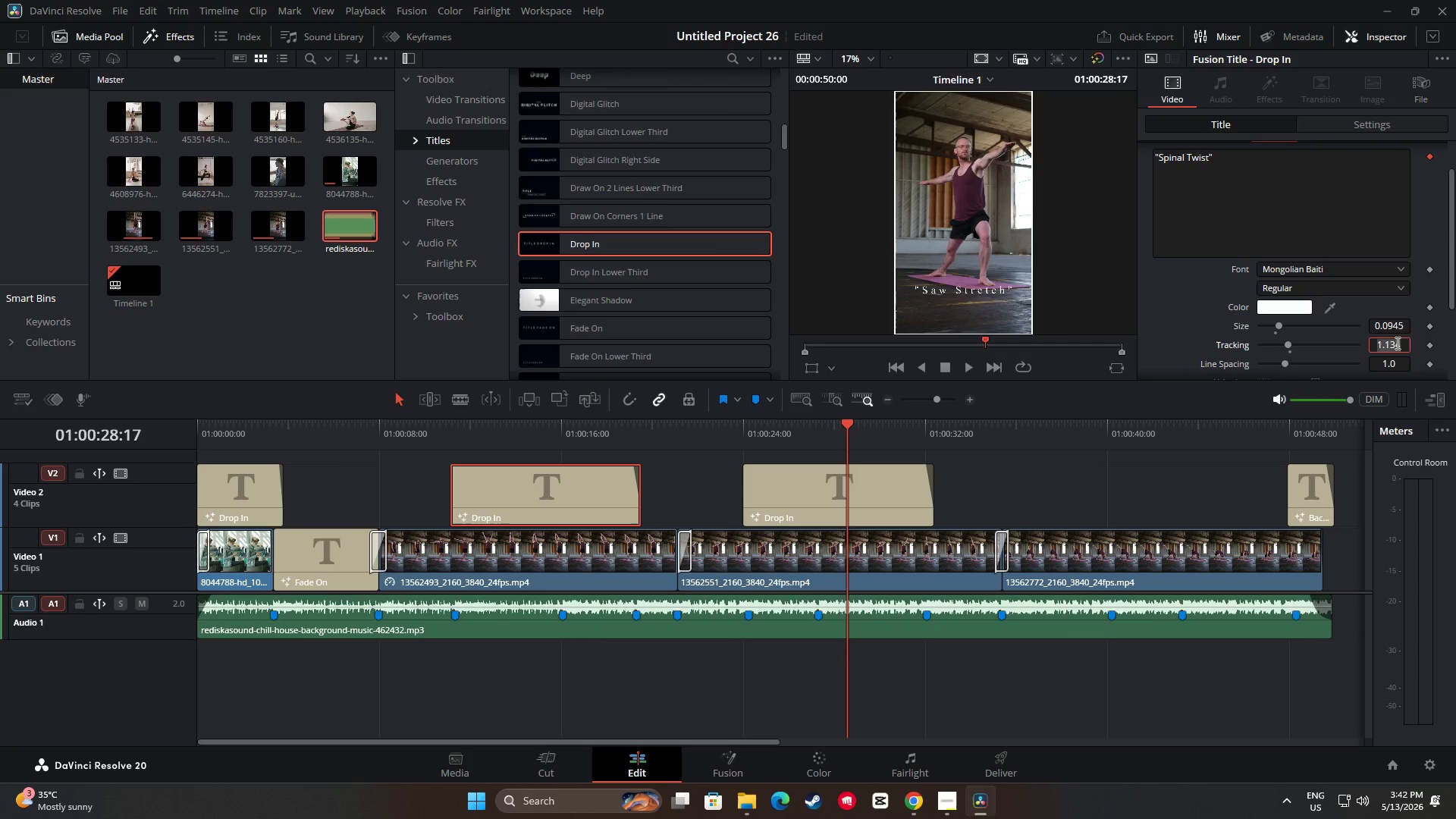 
key(Control+V)
 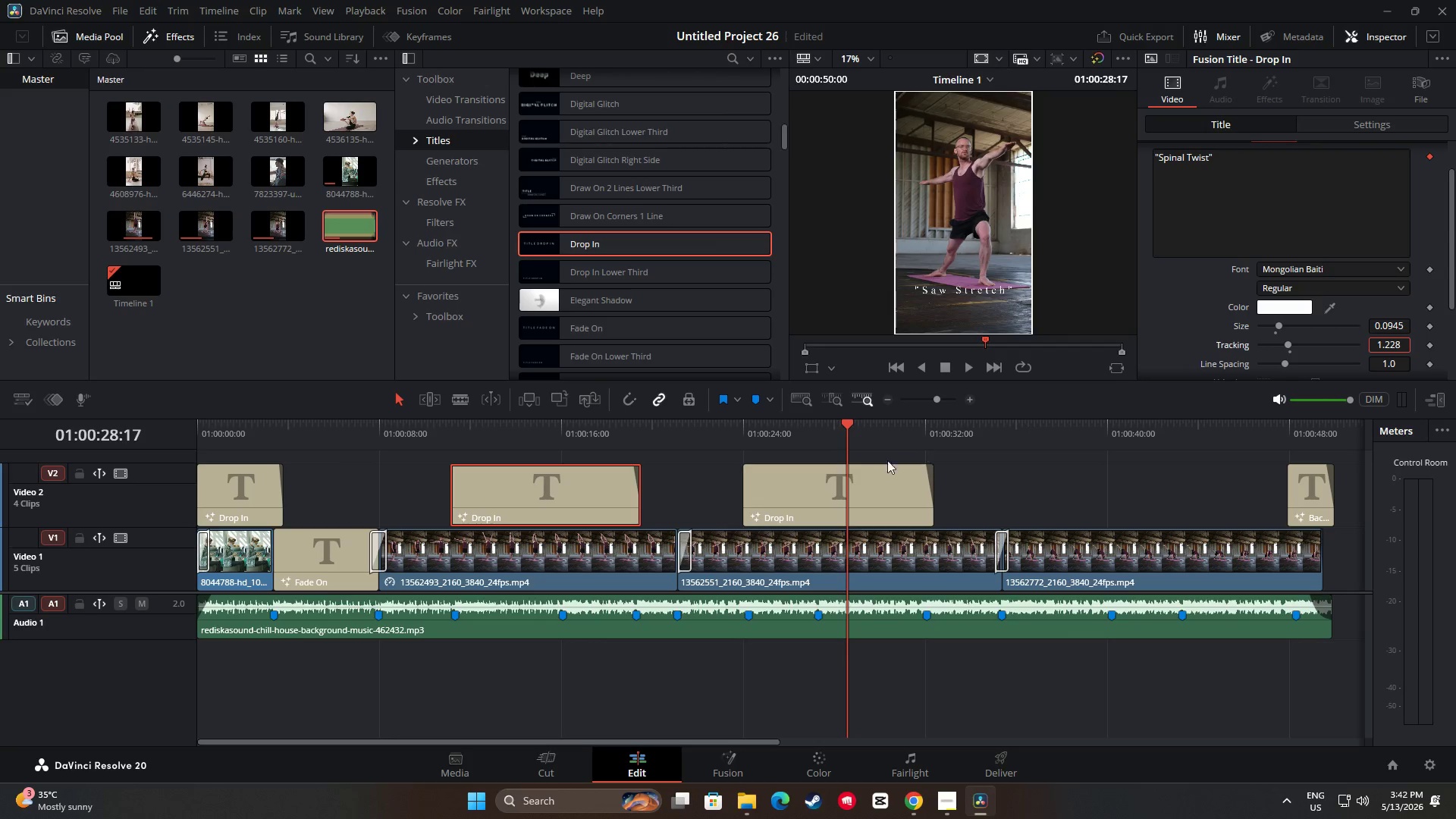 
left_click([864, 485])
 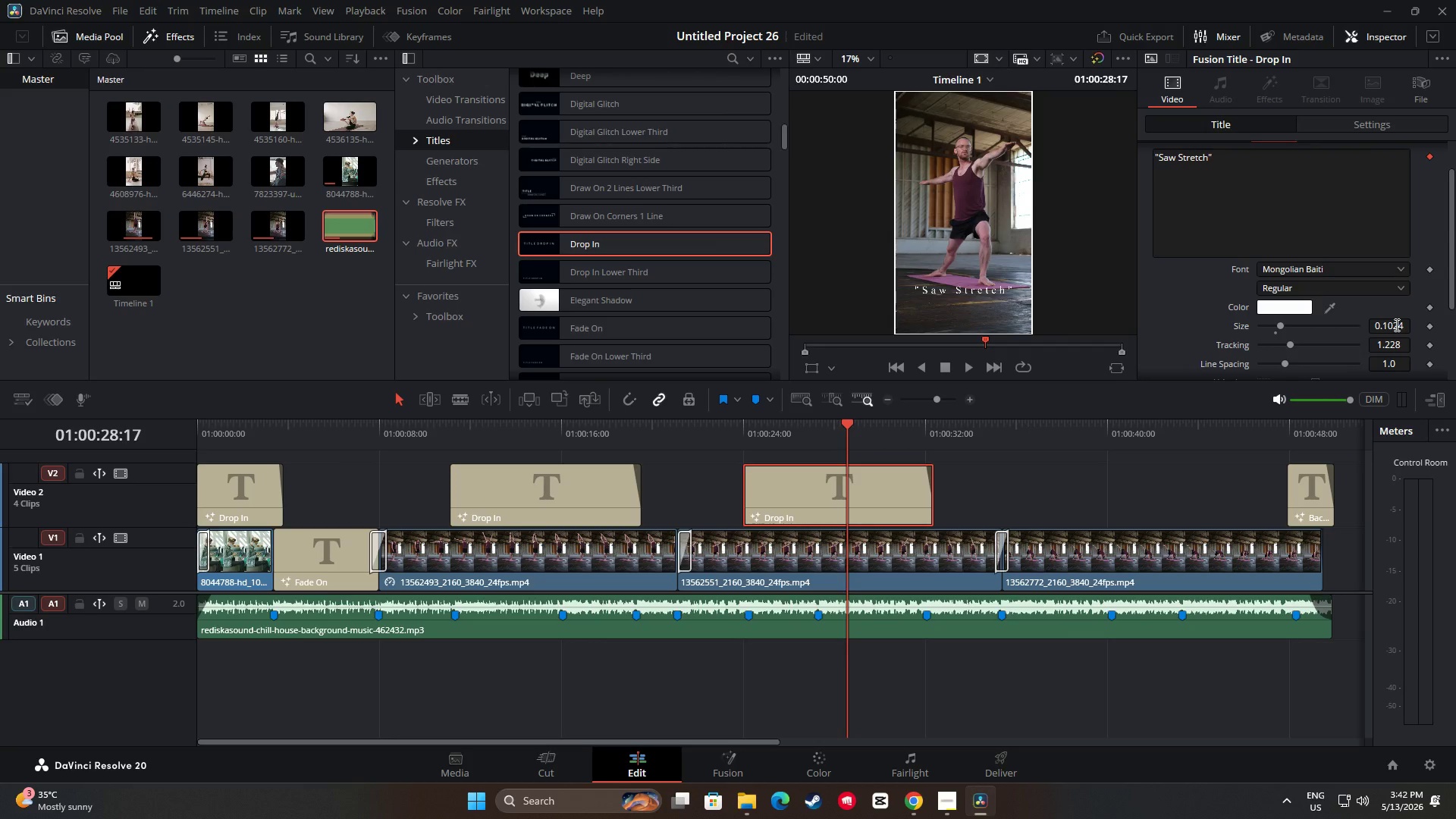 
double_click([1395, 325])
 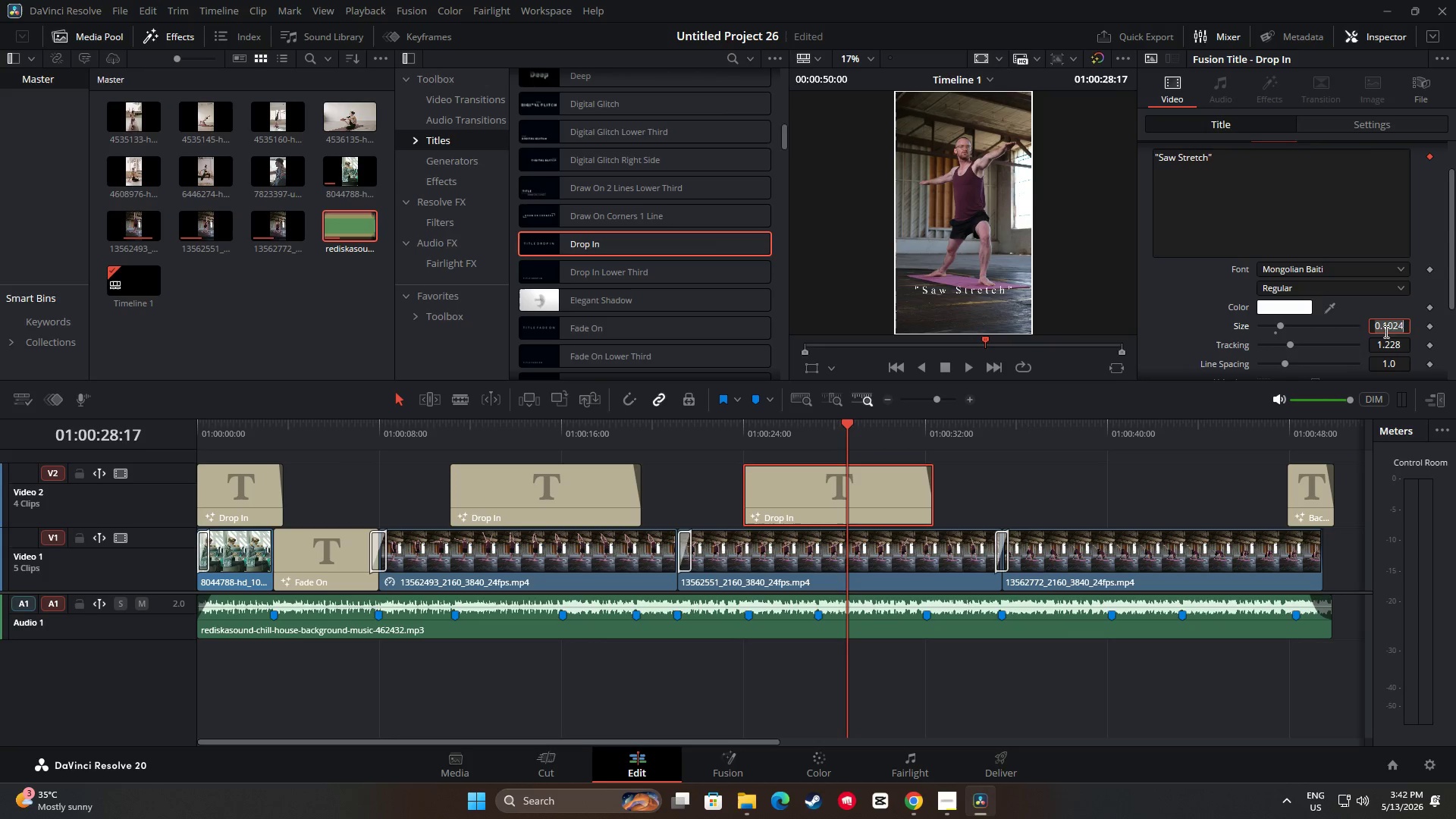 
key(Control+C)
 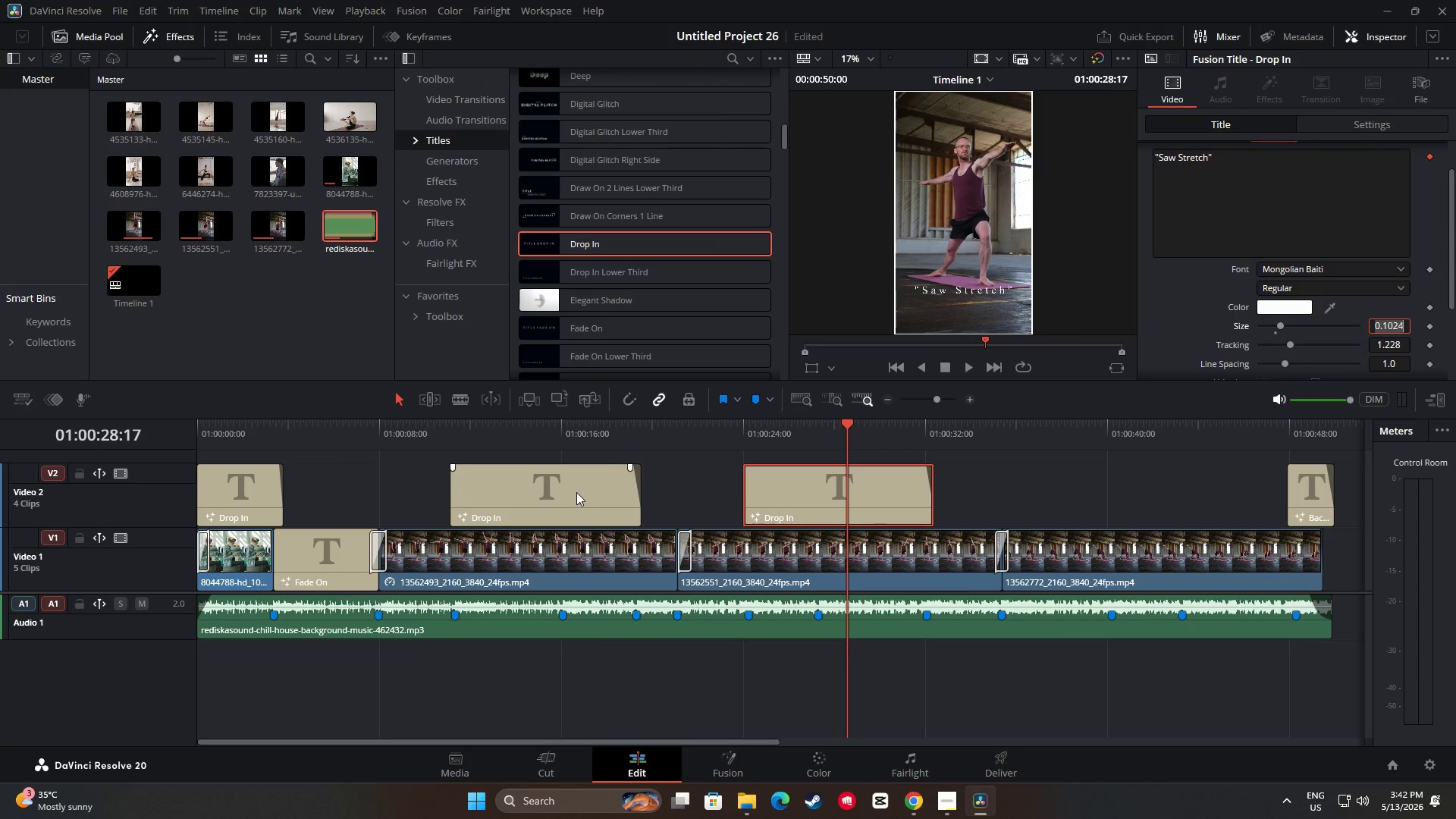 
left_click([576, 492])
 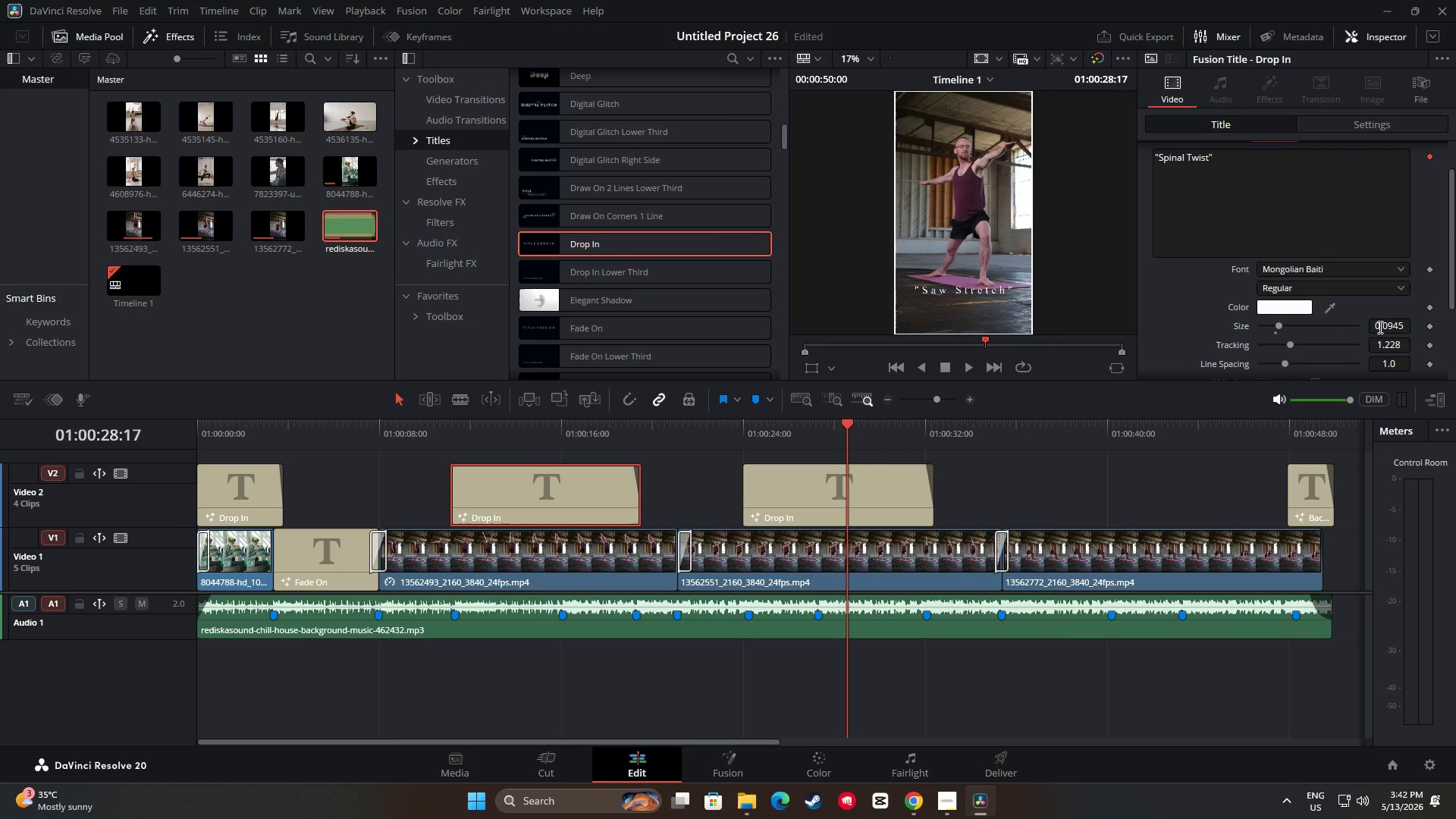 
double_click([1379, 327])
 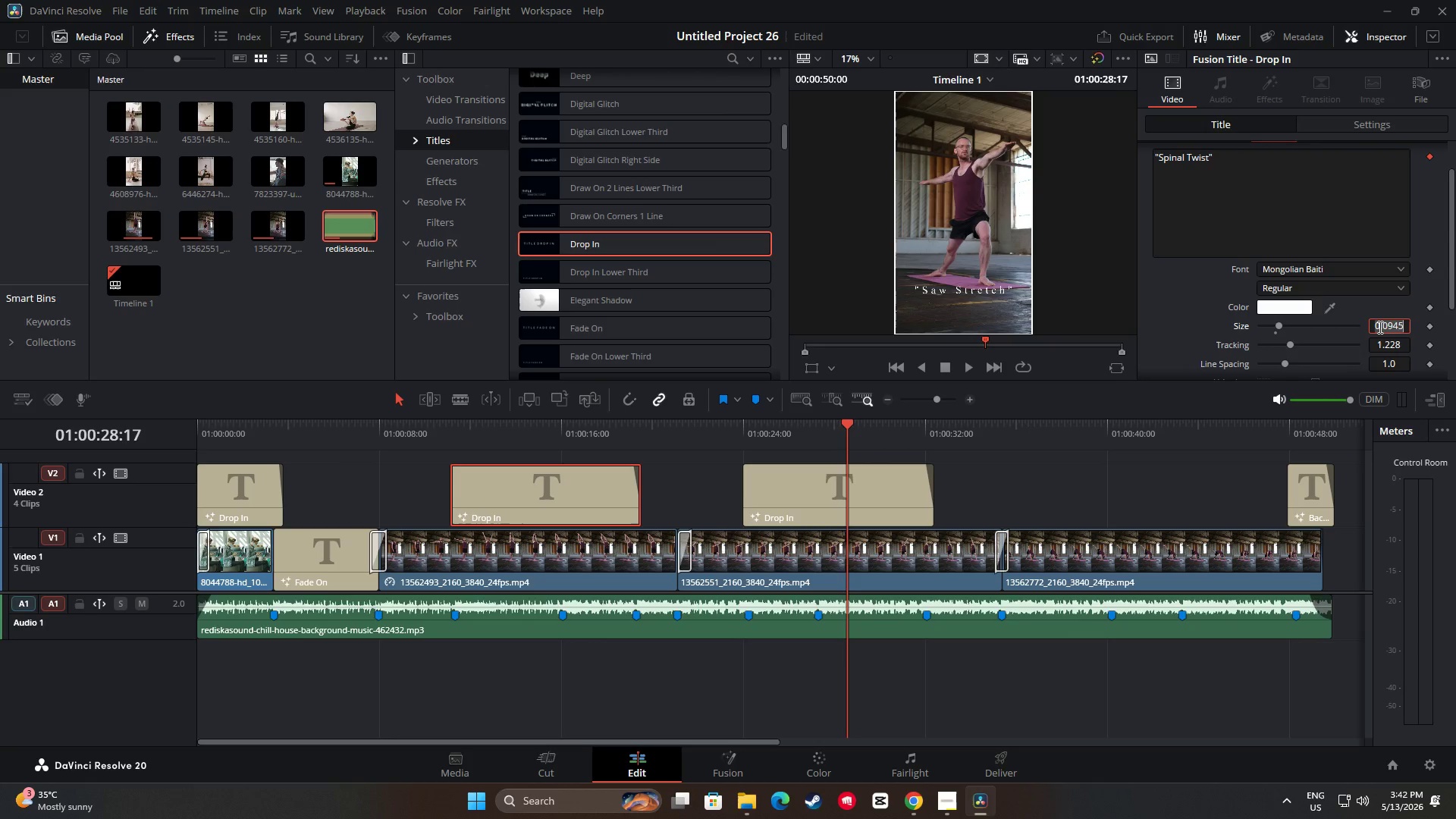 
key(Control+V)
 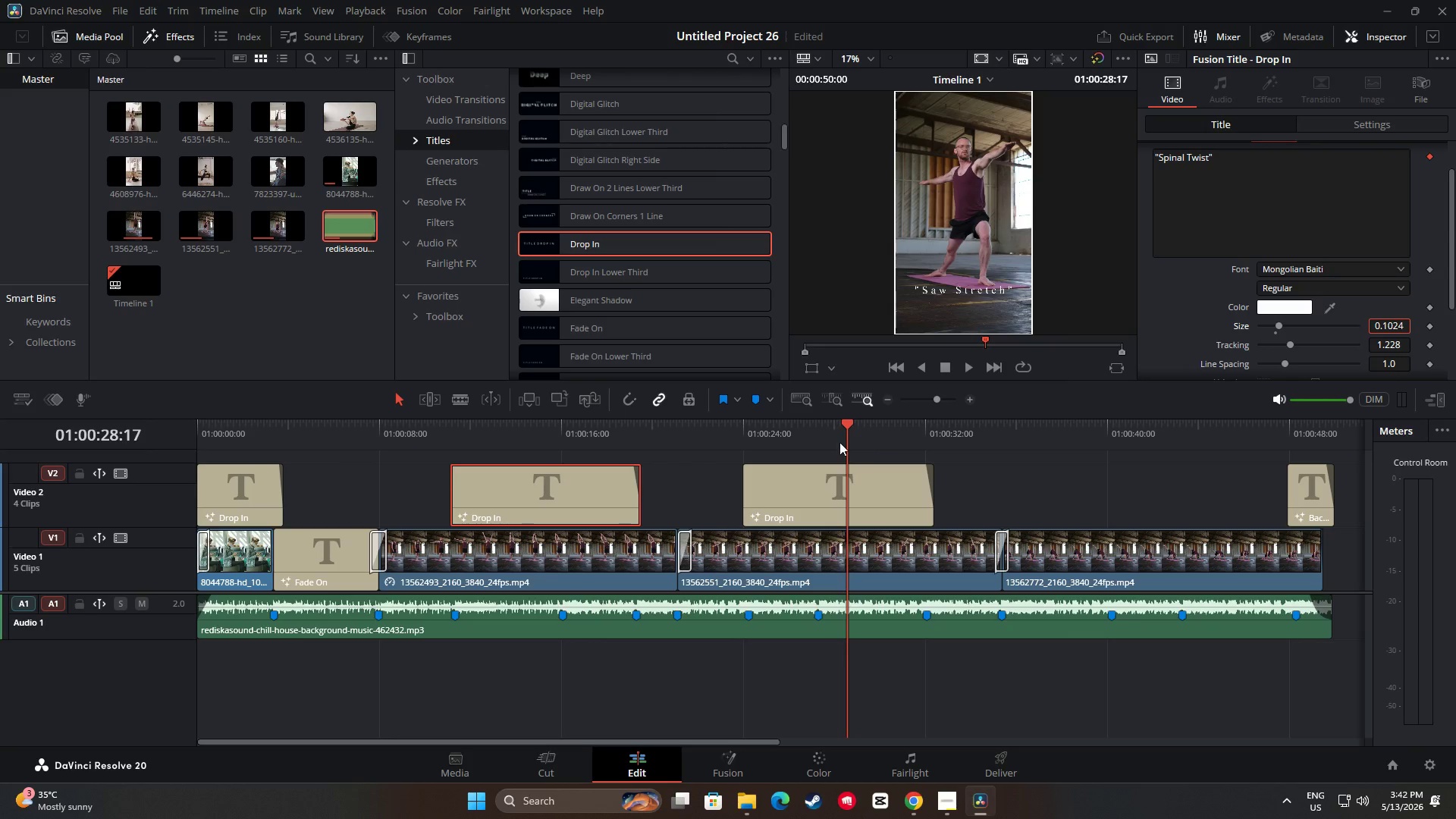 
left_click_drag(start_coordinate=[847, 429], to_coordinate=[441, 450])
 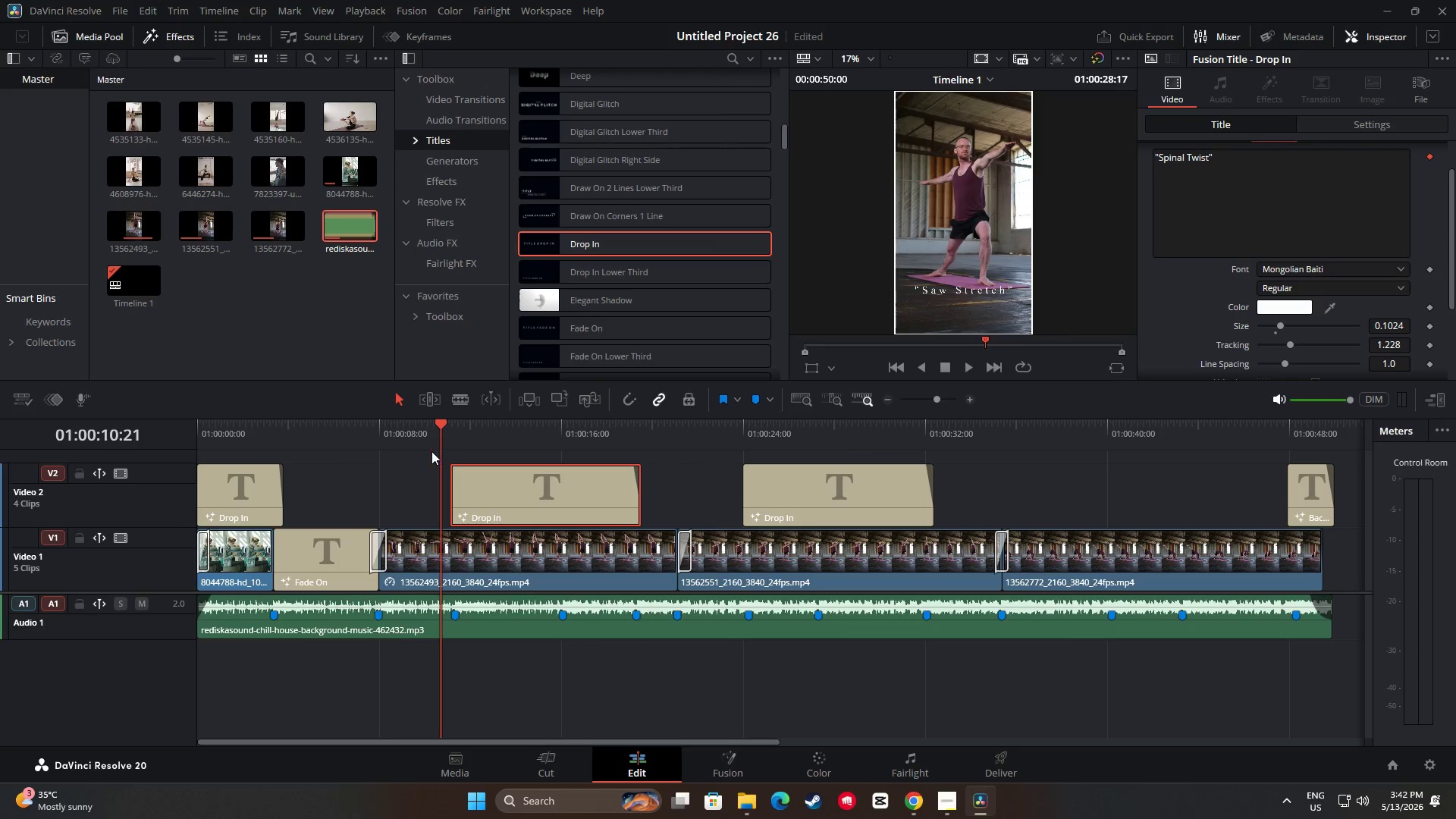 
key(Space)
 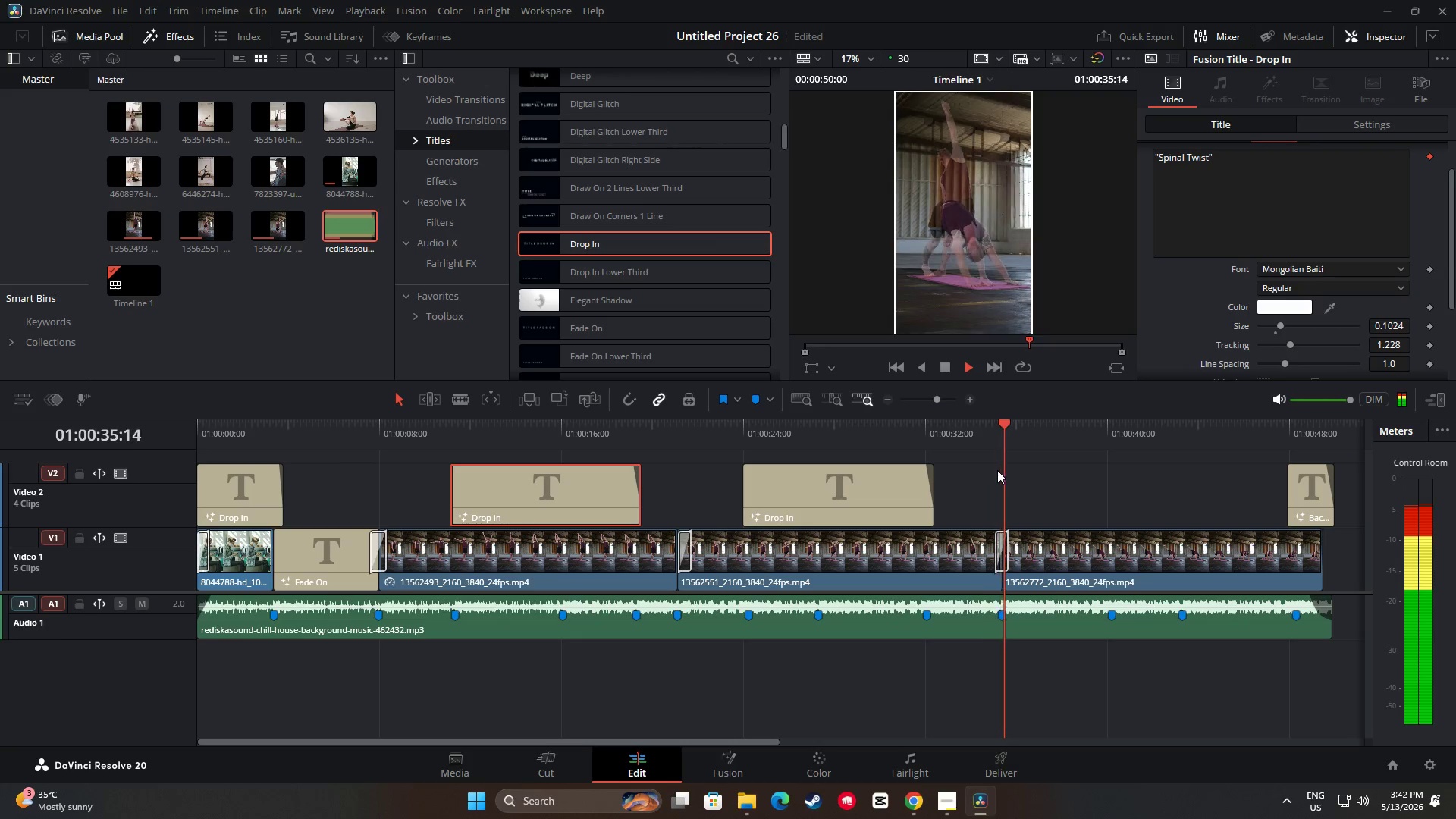 
wait(30.11)
 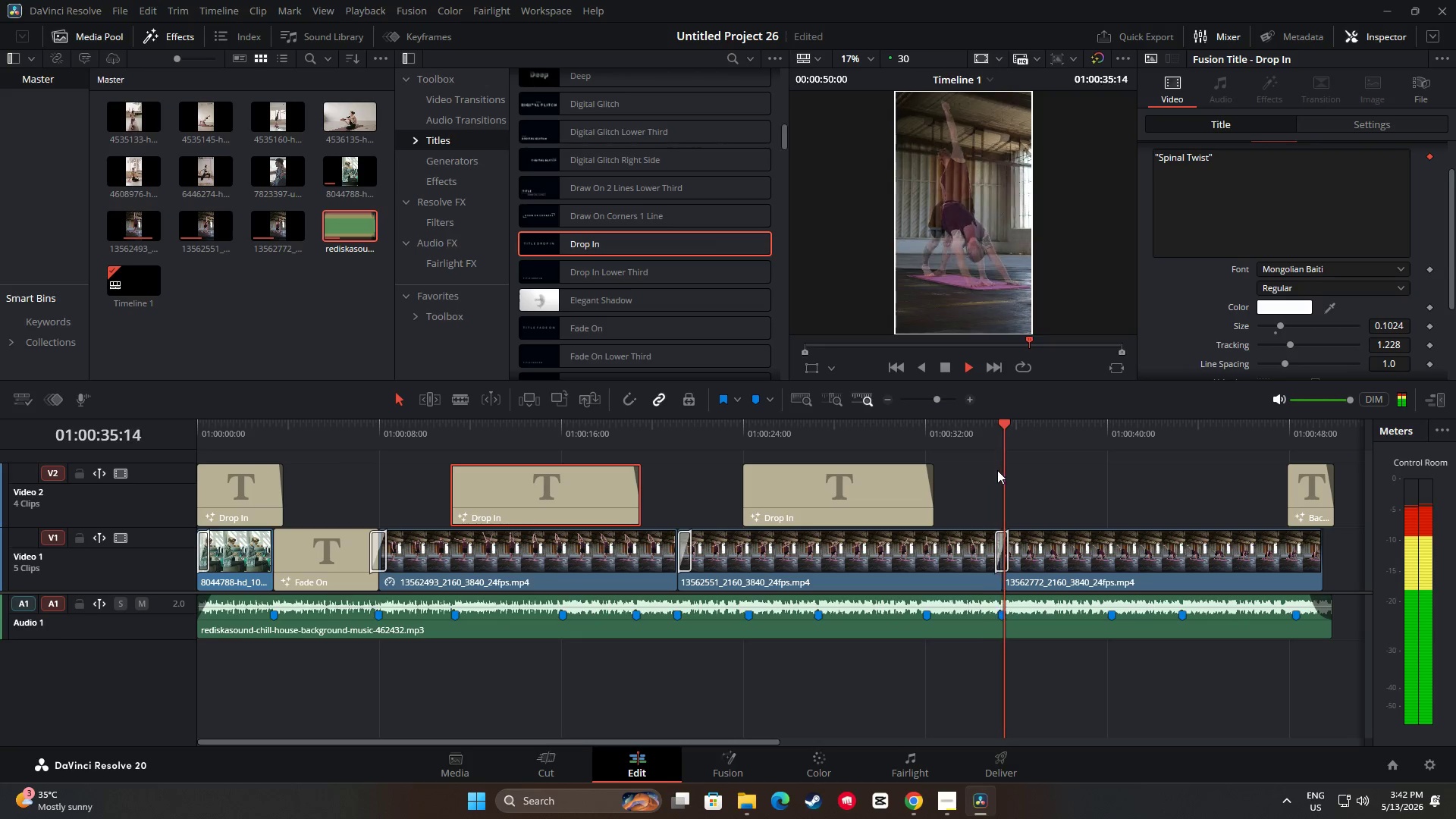 
key(Space)
 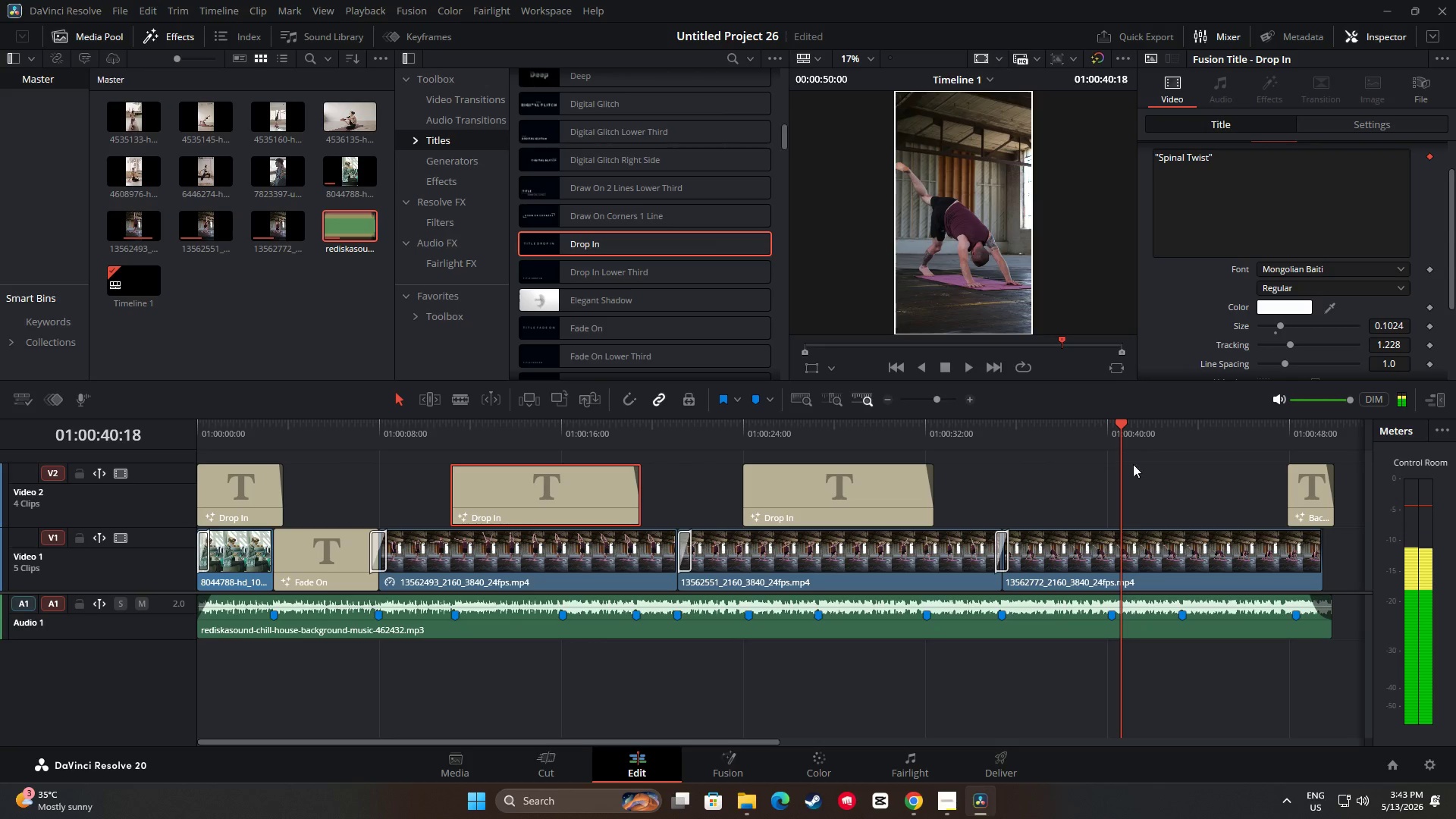 
left_click_drag(start_coordinate=[1121, 428], to_coordinate=[1106, 428])
 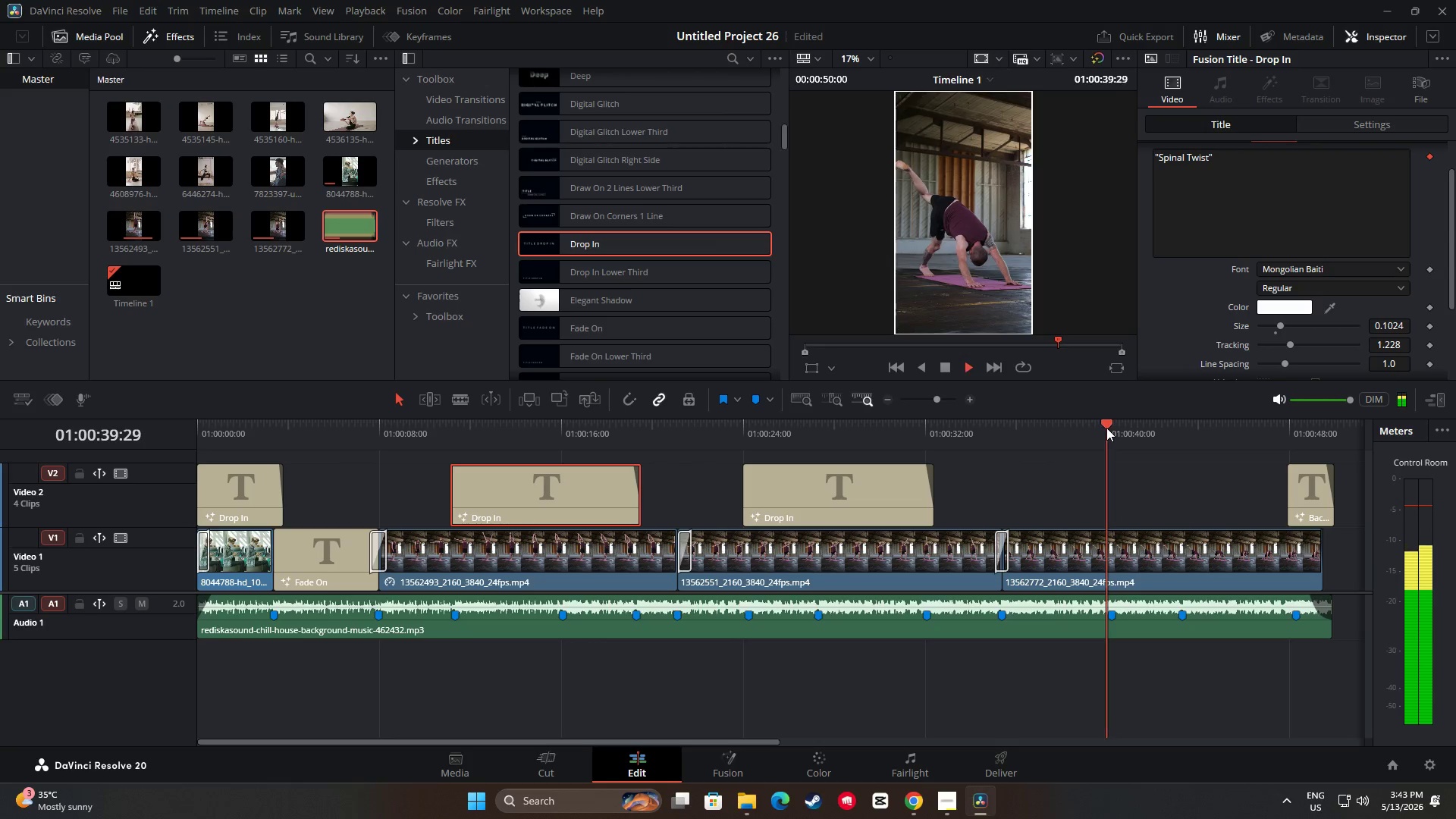 
key(Space)
 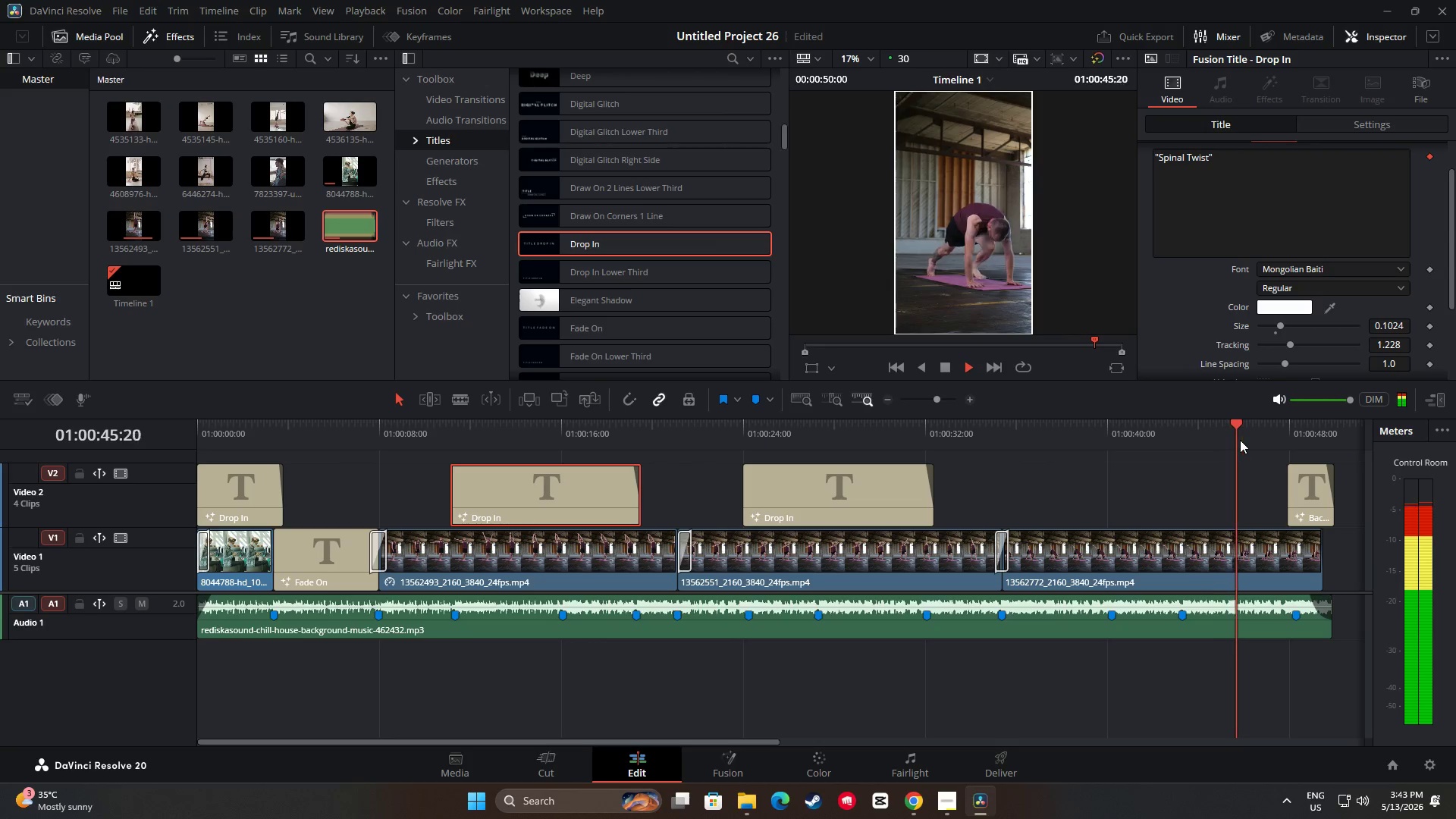 
wait(7.75)
 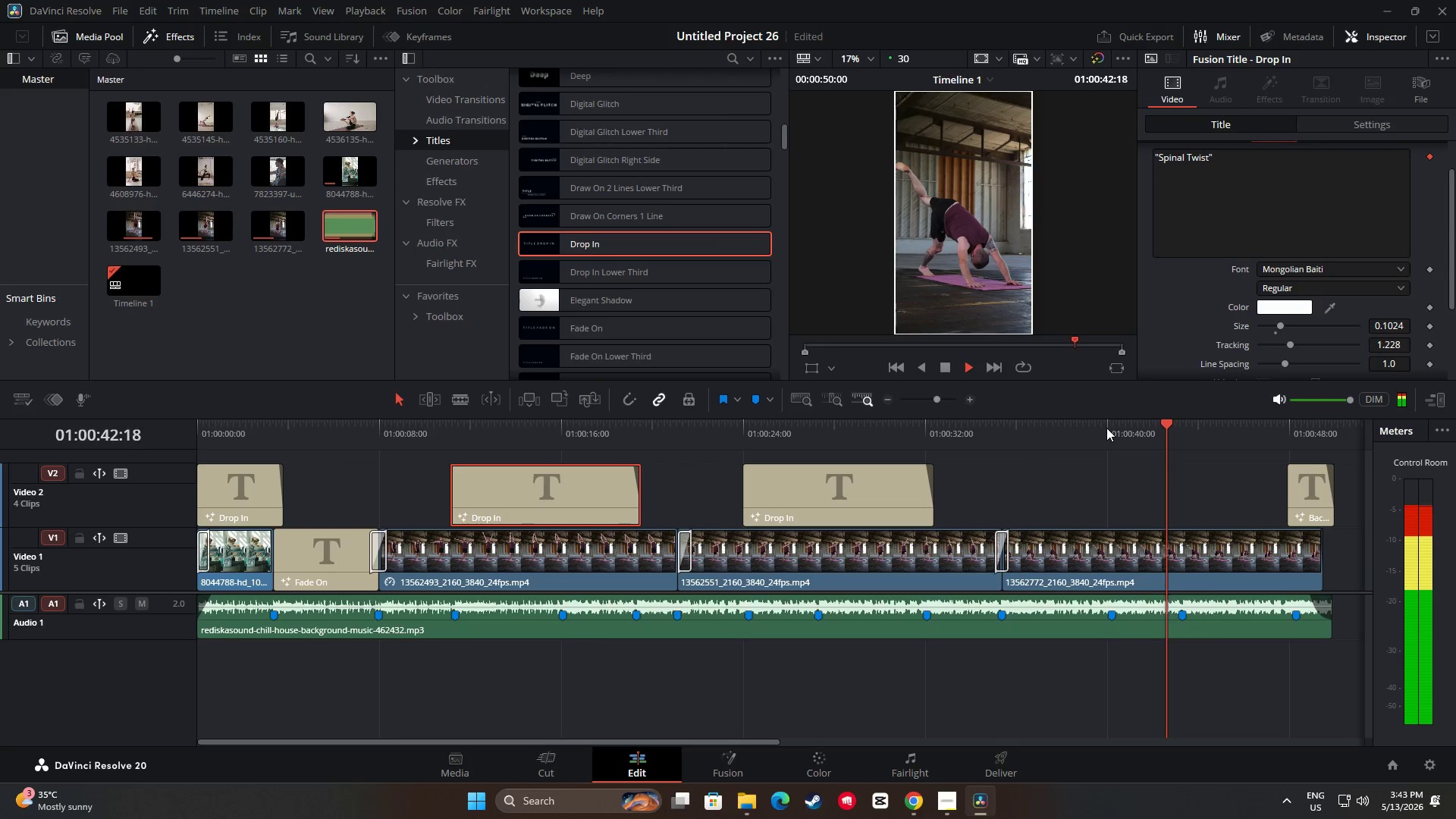 
key(Space)
 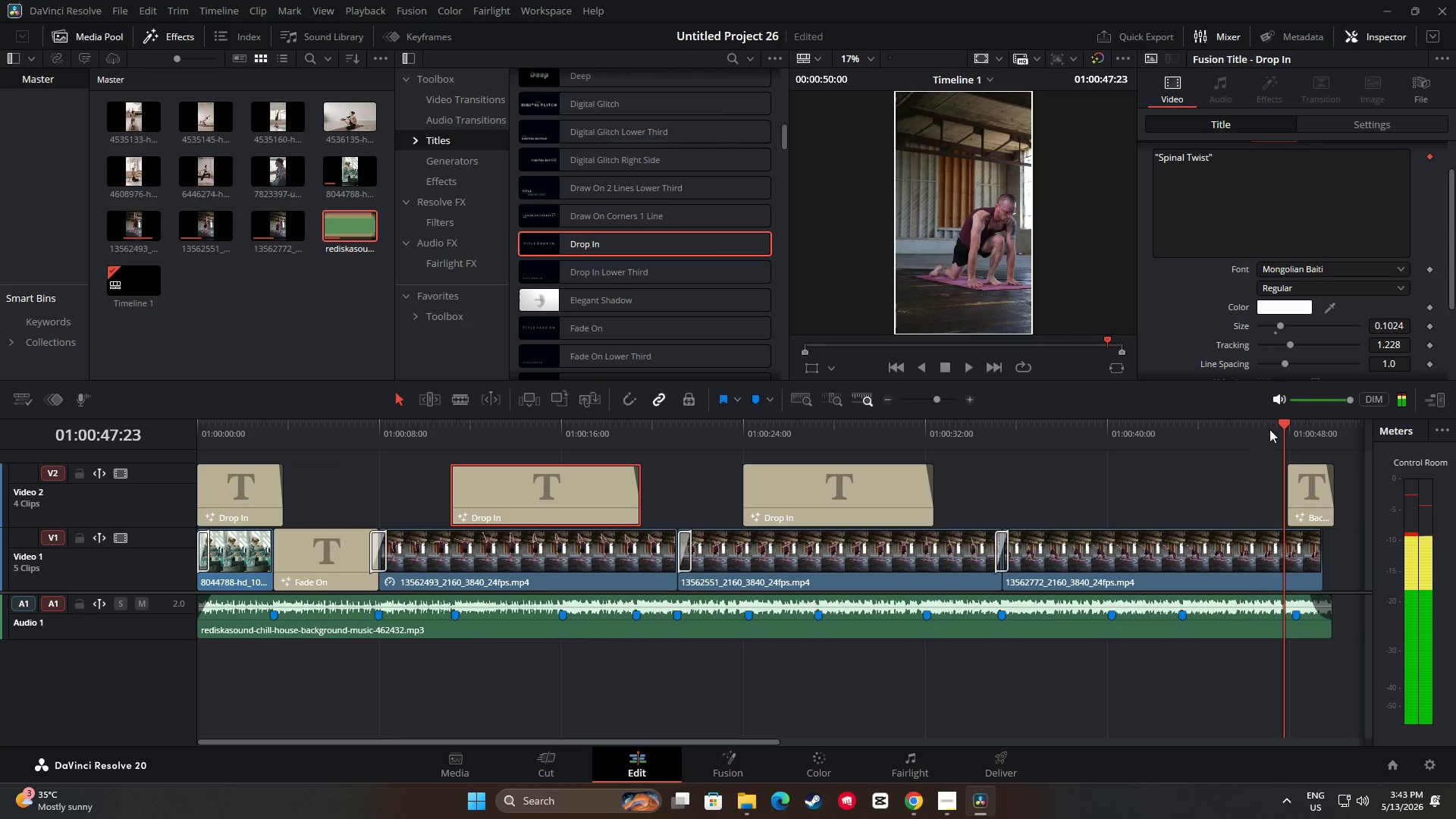 
left_click_drag(start_coordinate=[1278, 427], to_coordinate=[1259, 430])
 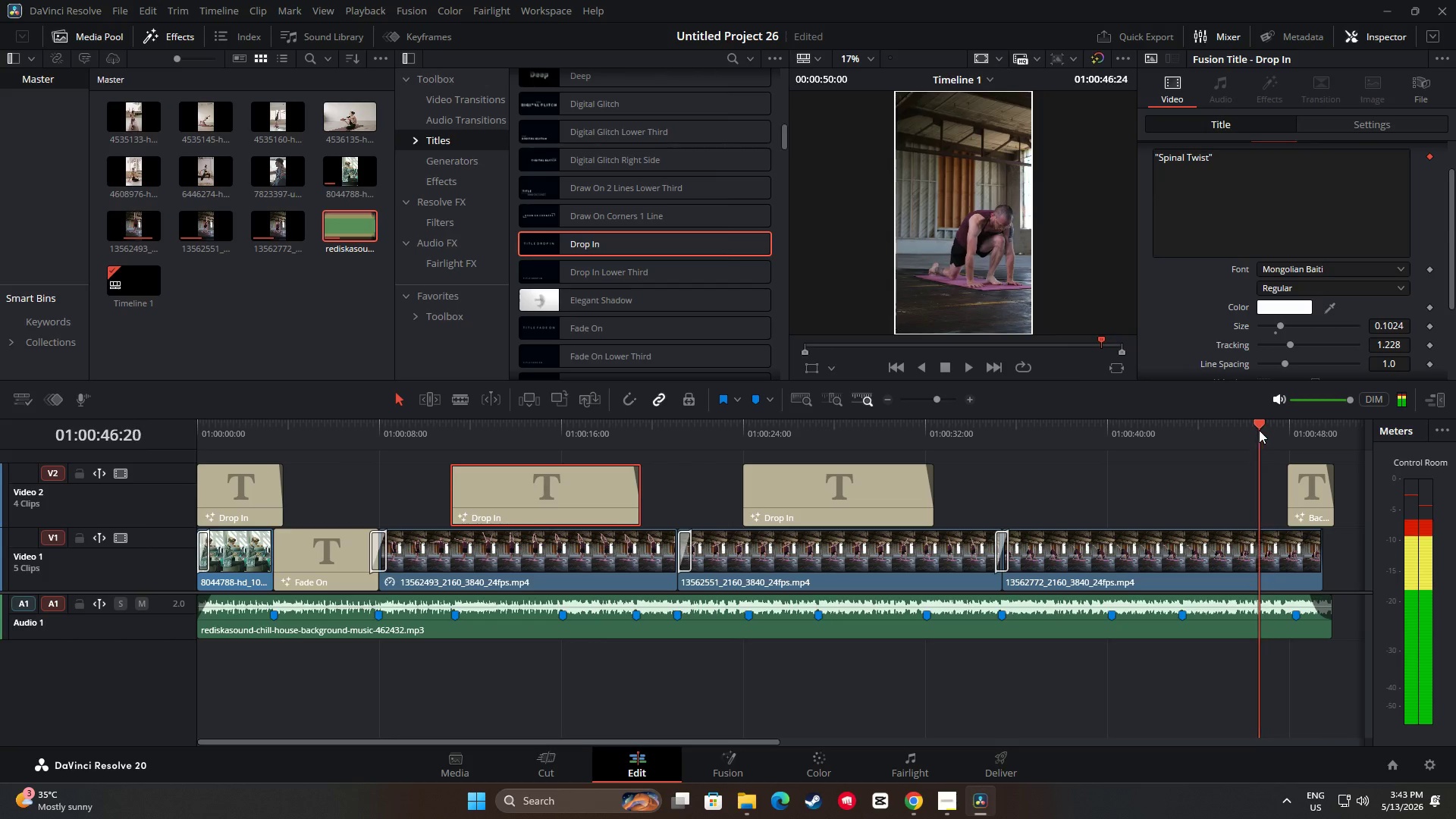 
key(Space)
 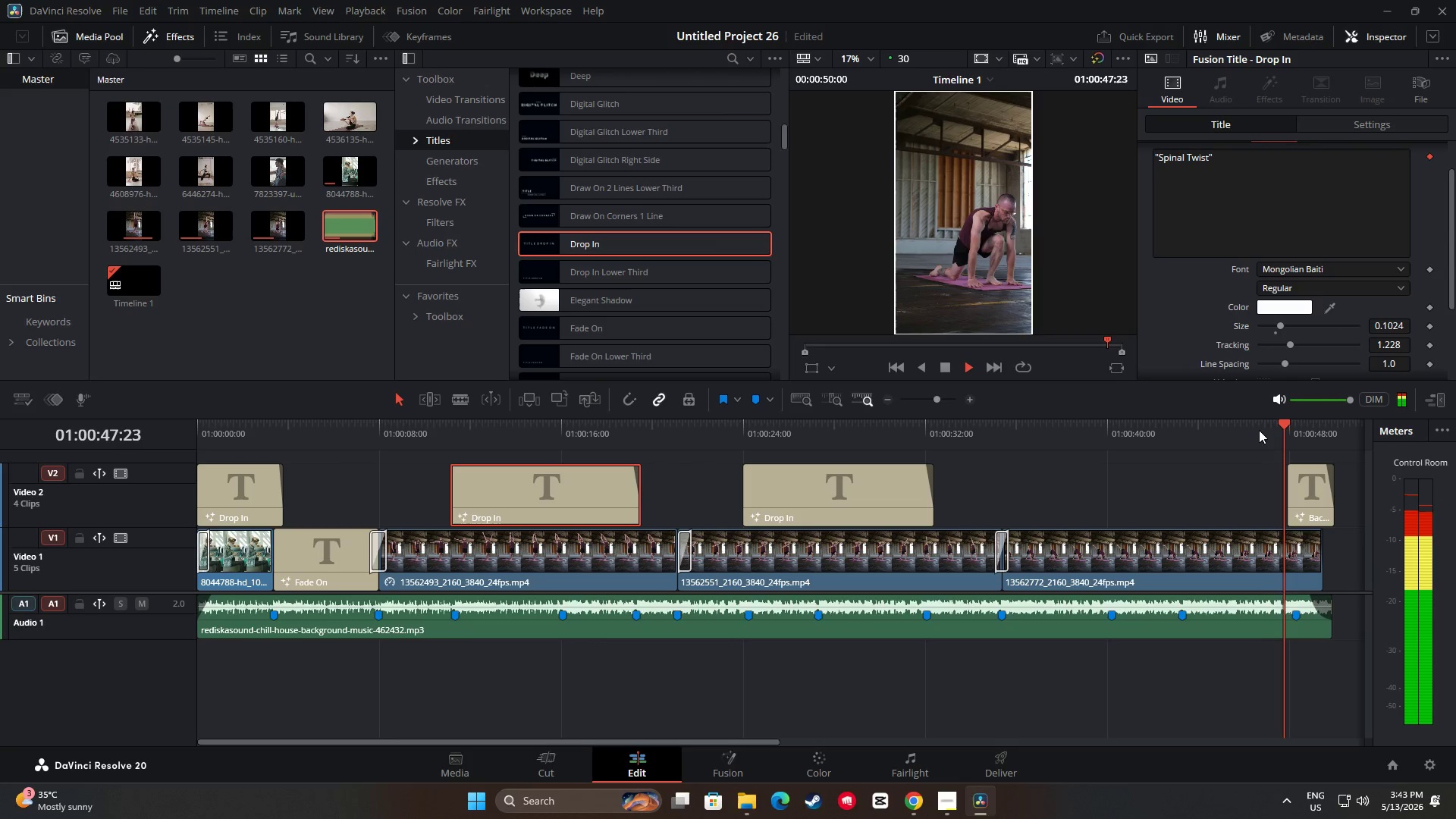 
key(Space)
 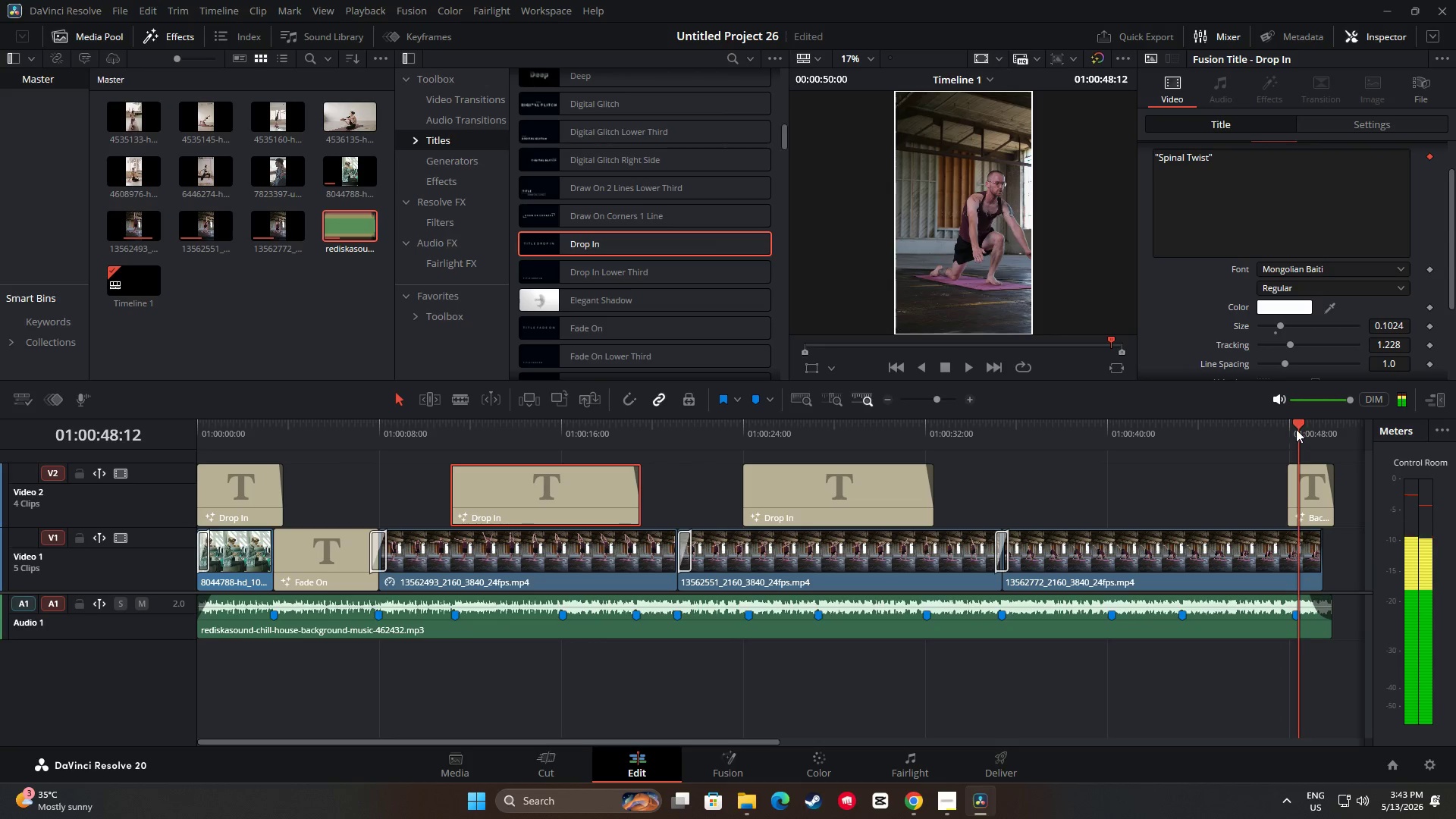 
left_click_drag(start_coordinate=[1297, 427], to_coordinate=[1264, 428])
 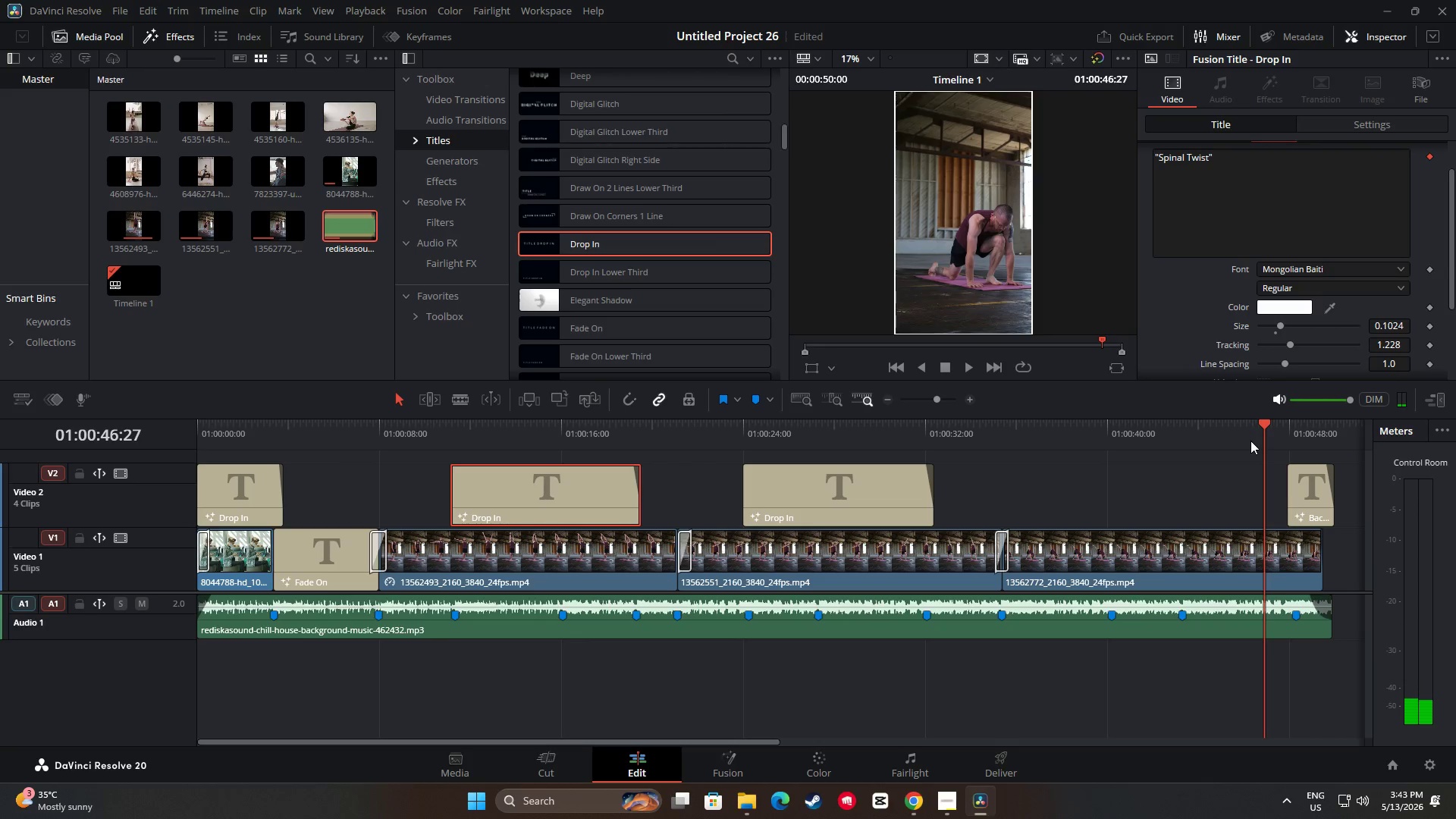 
wait(5.41)
 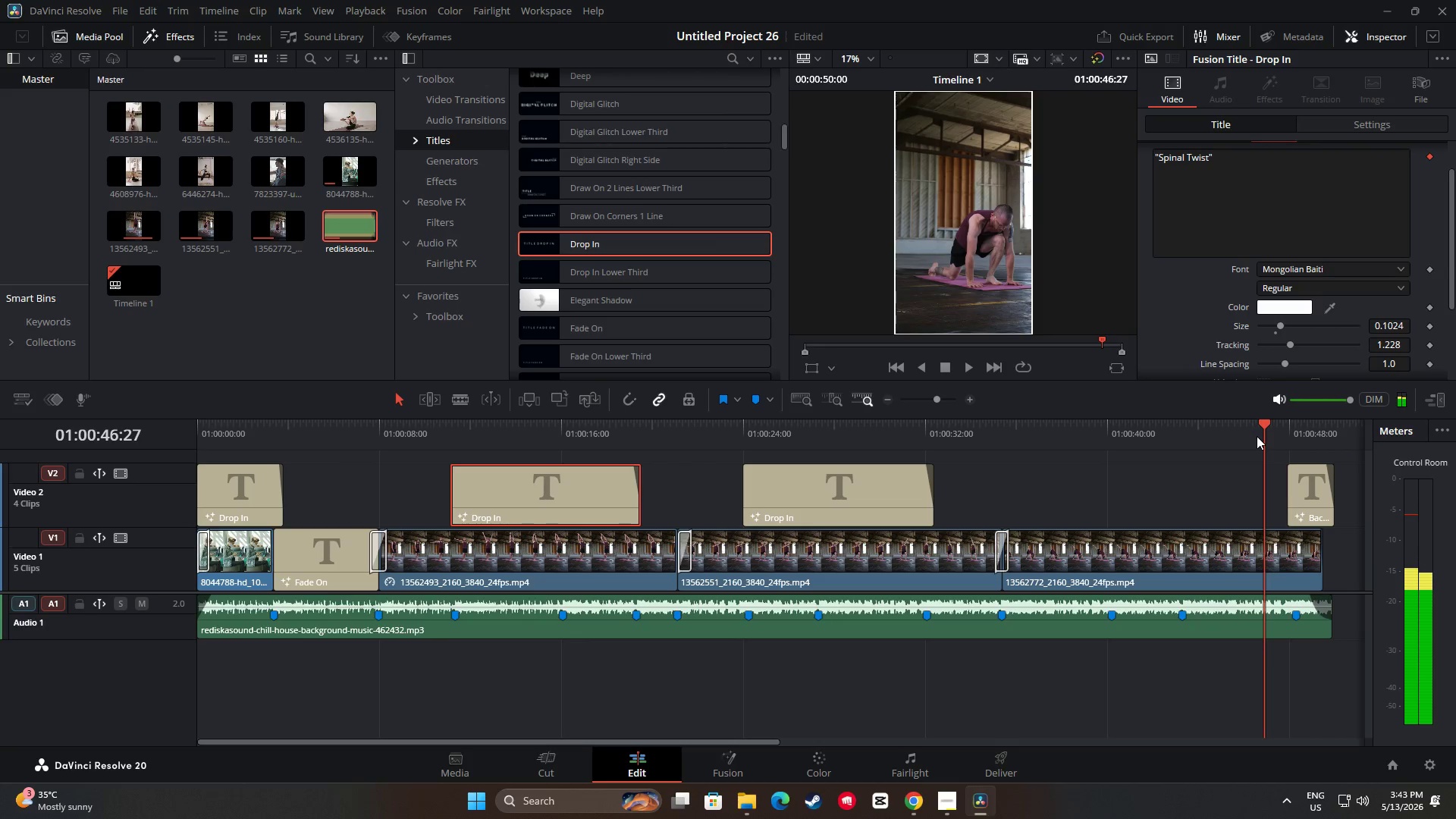 
left_click_drag(start_coordinate=[1265, 429], to_coordinate=[1108, 454])
 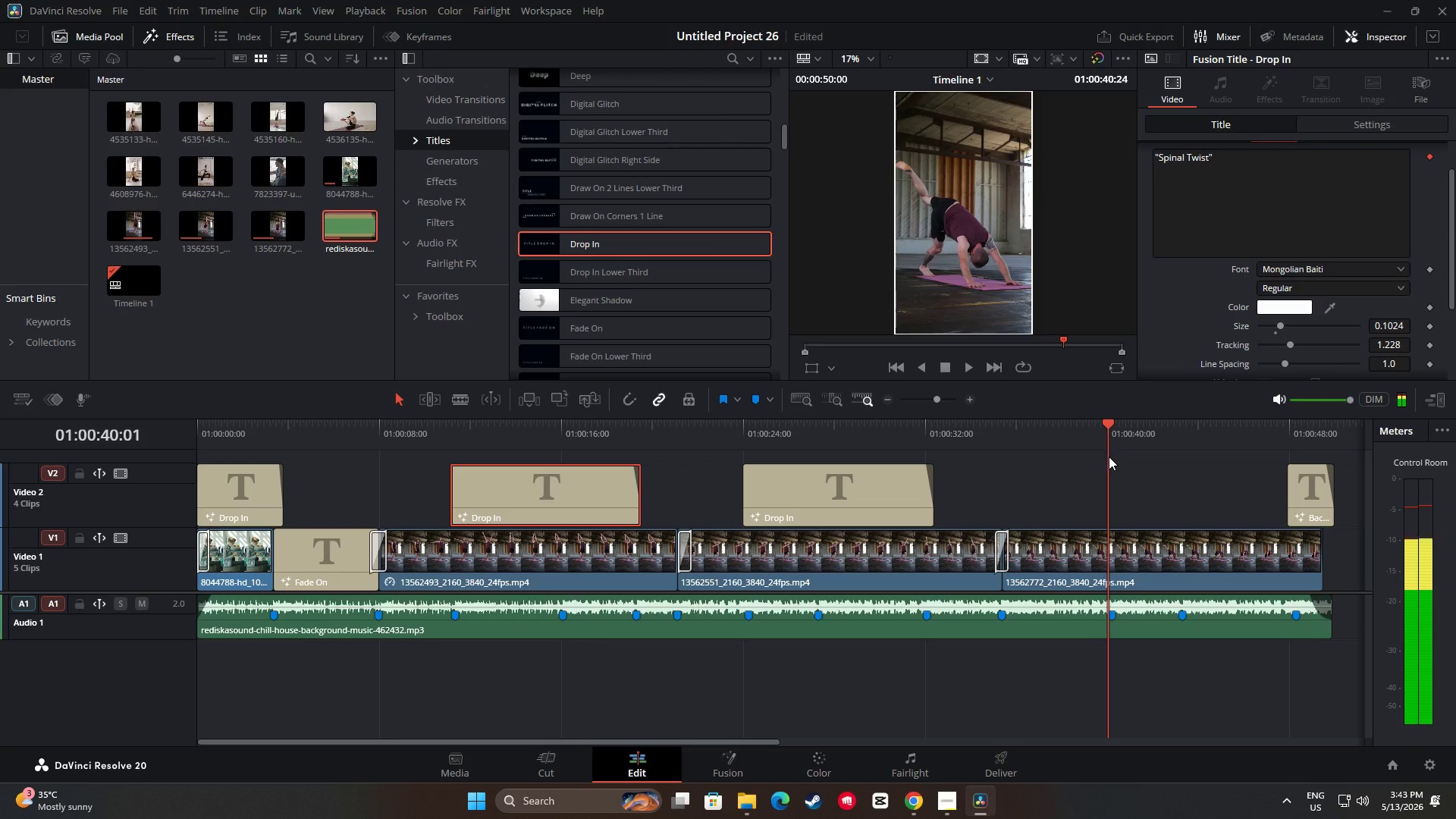 
key(Space)
 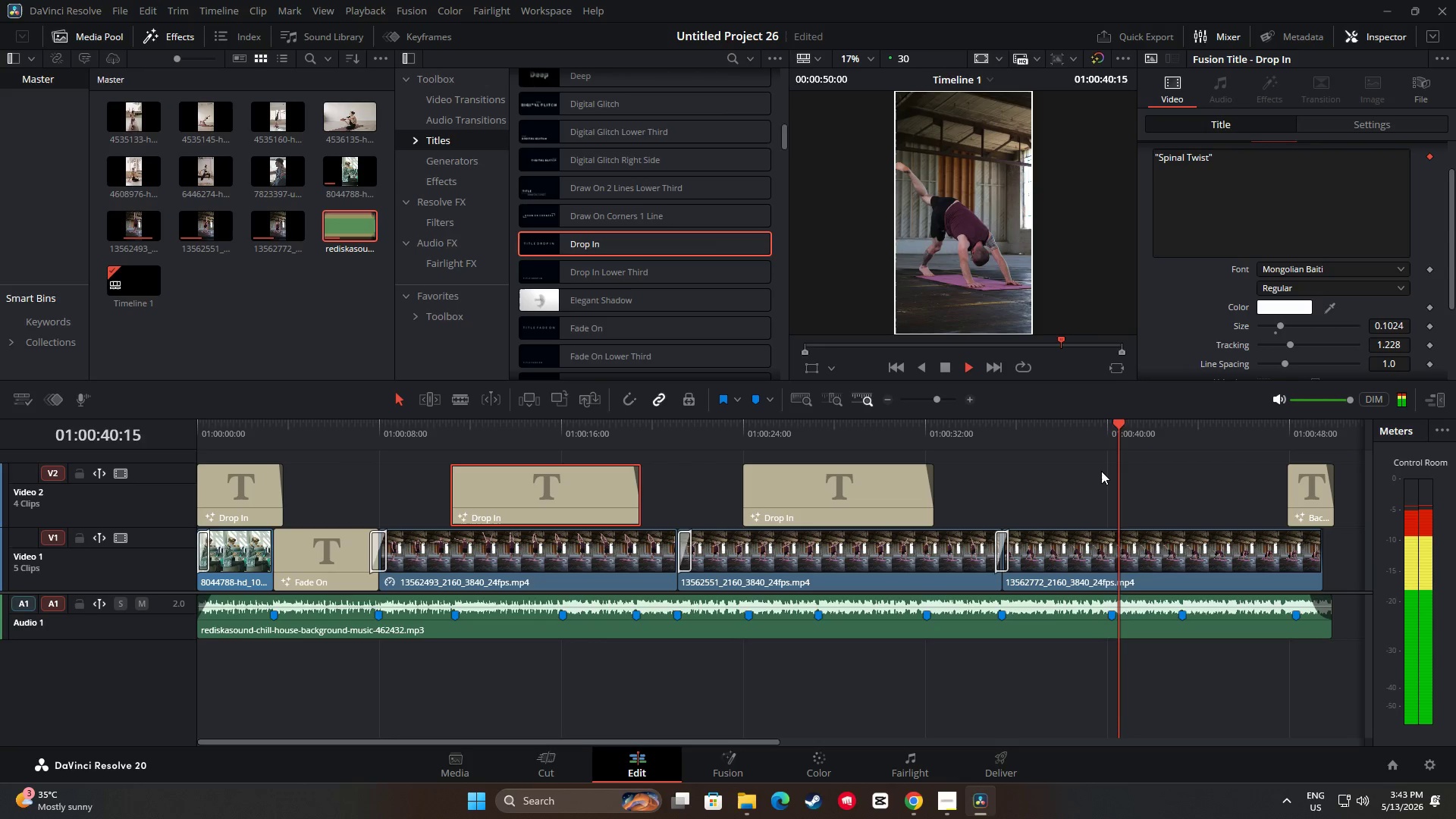 
key(Space)
 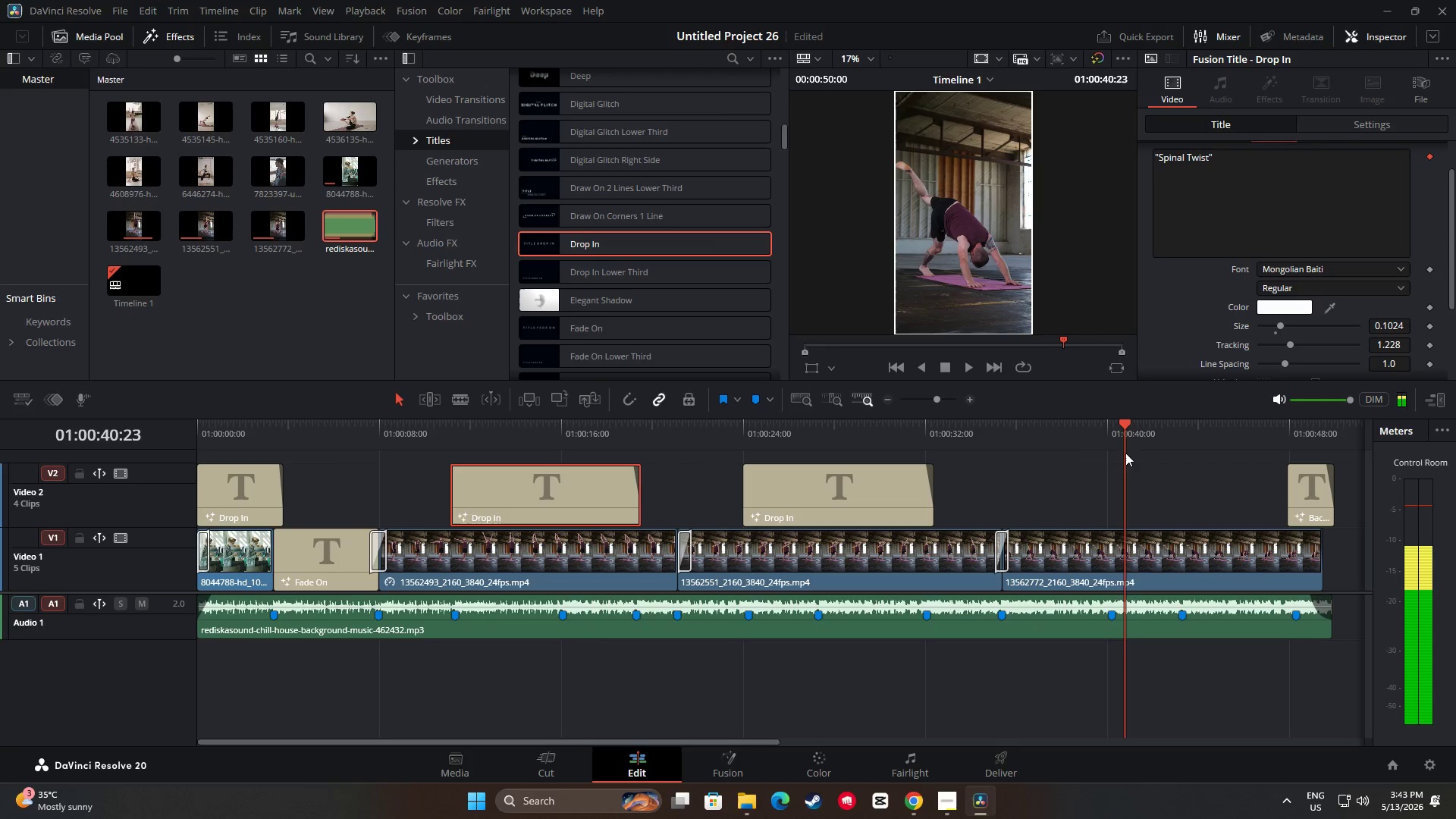 
left_click_drag(start_coordinate=[1119, 428], to_coordinate=[1097, 429])
 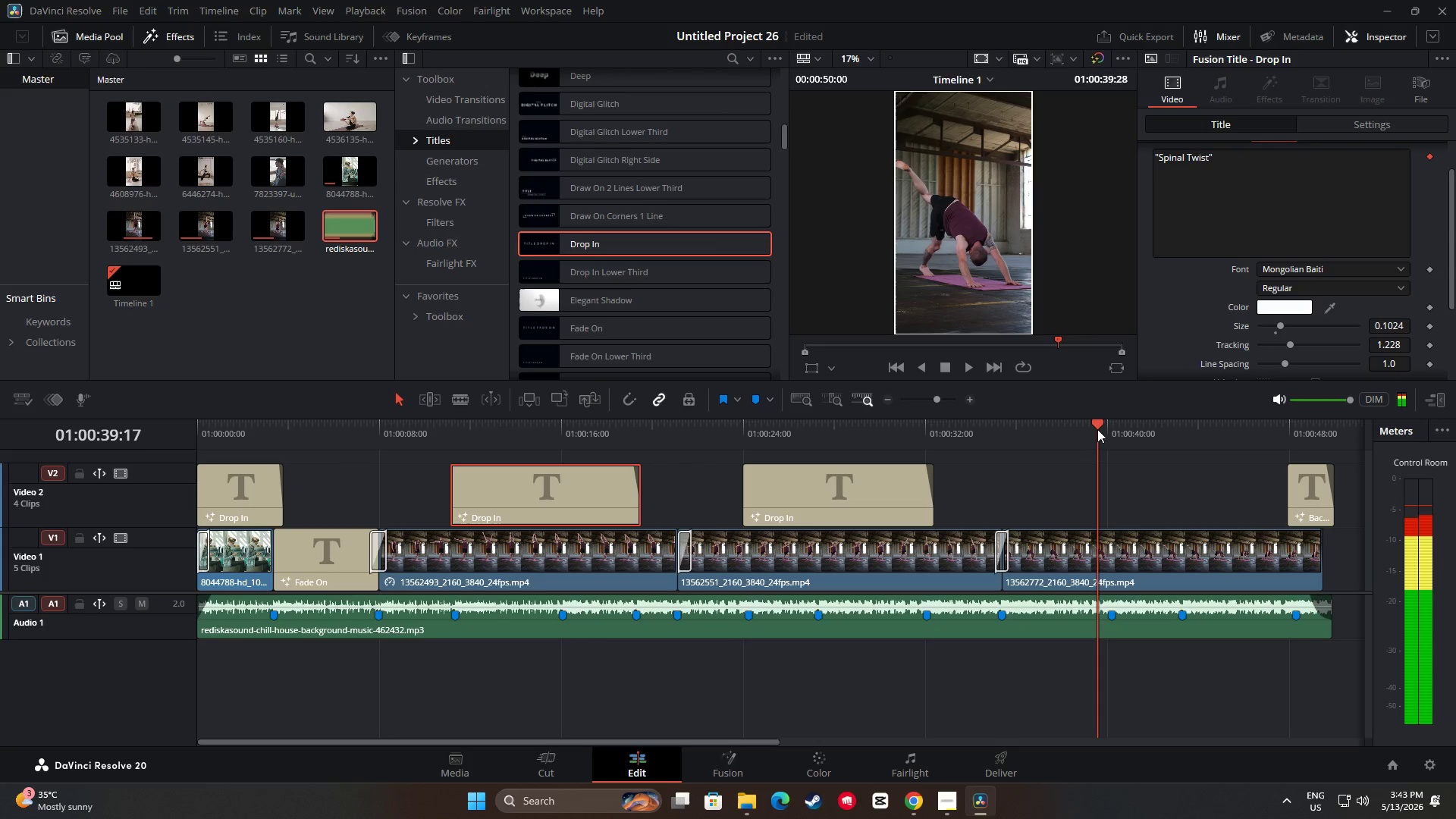 
key(Space)
 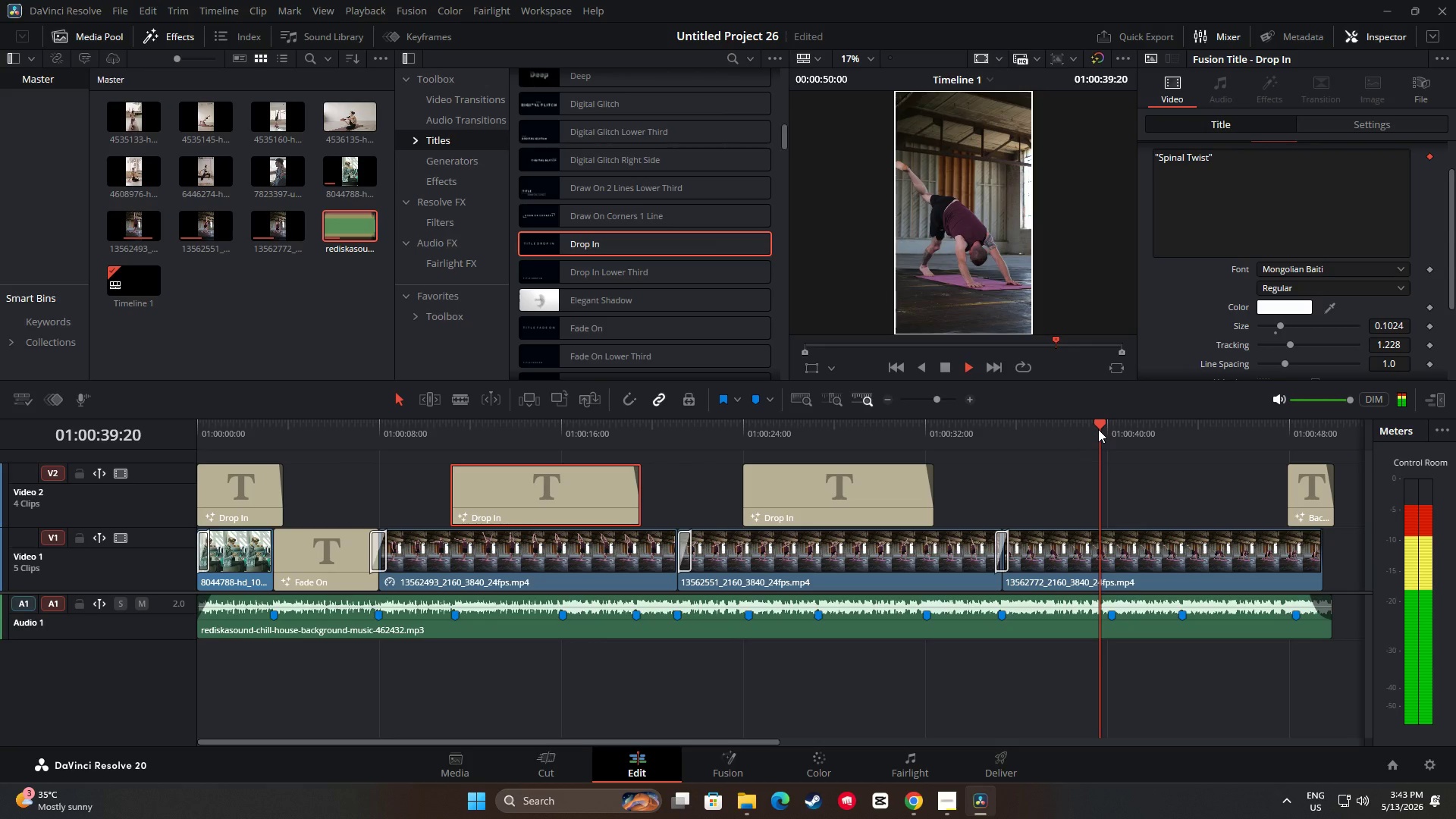 
key(Space)
 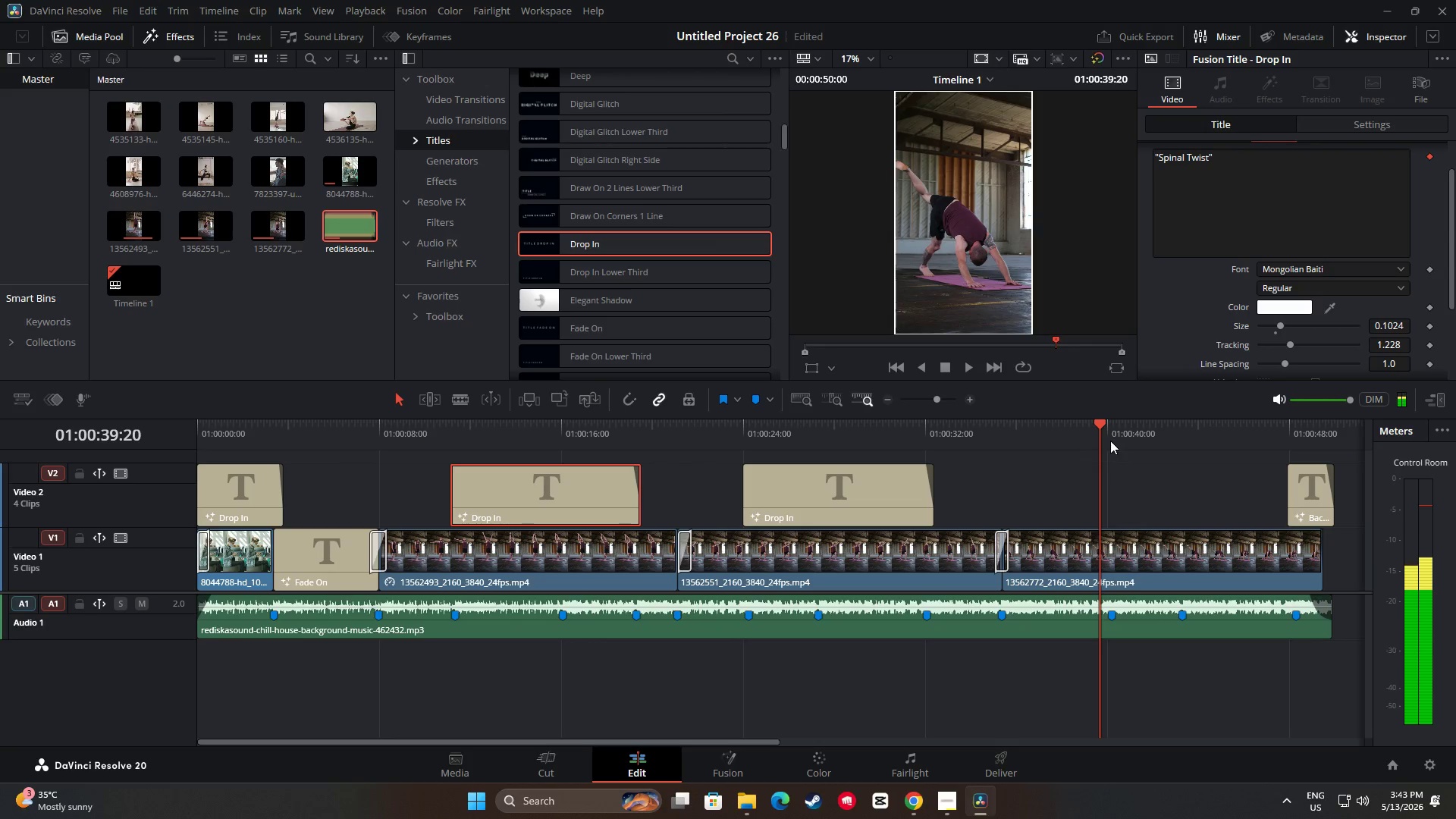 
left_click_drag(start_coordinate=[1100, 432], to_coordinate=[1095, 433])
 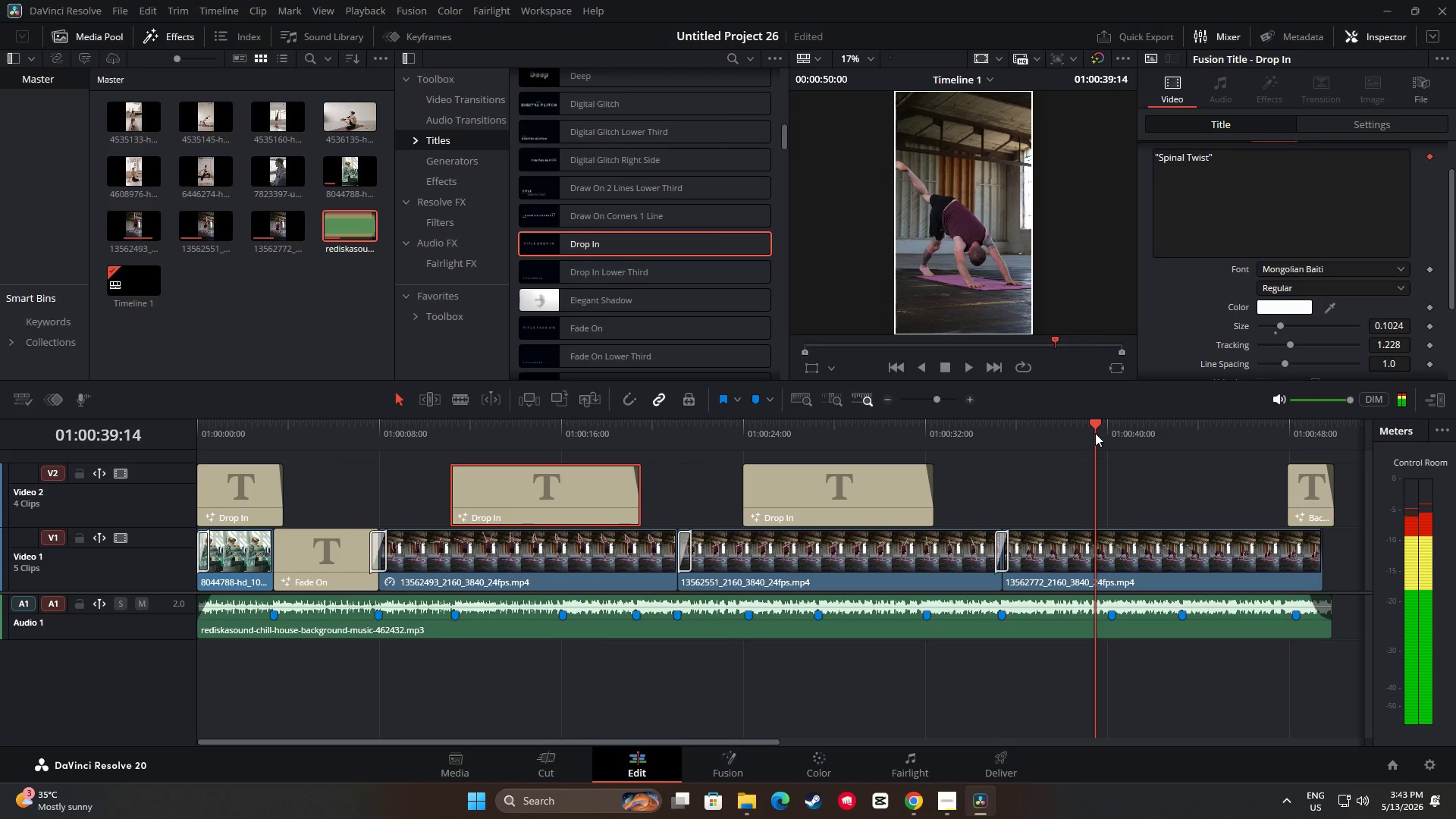 
key(Space)
 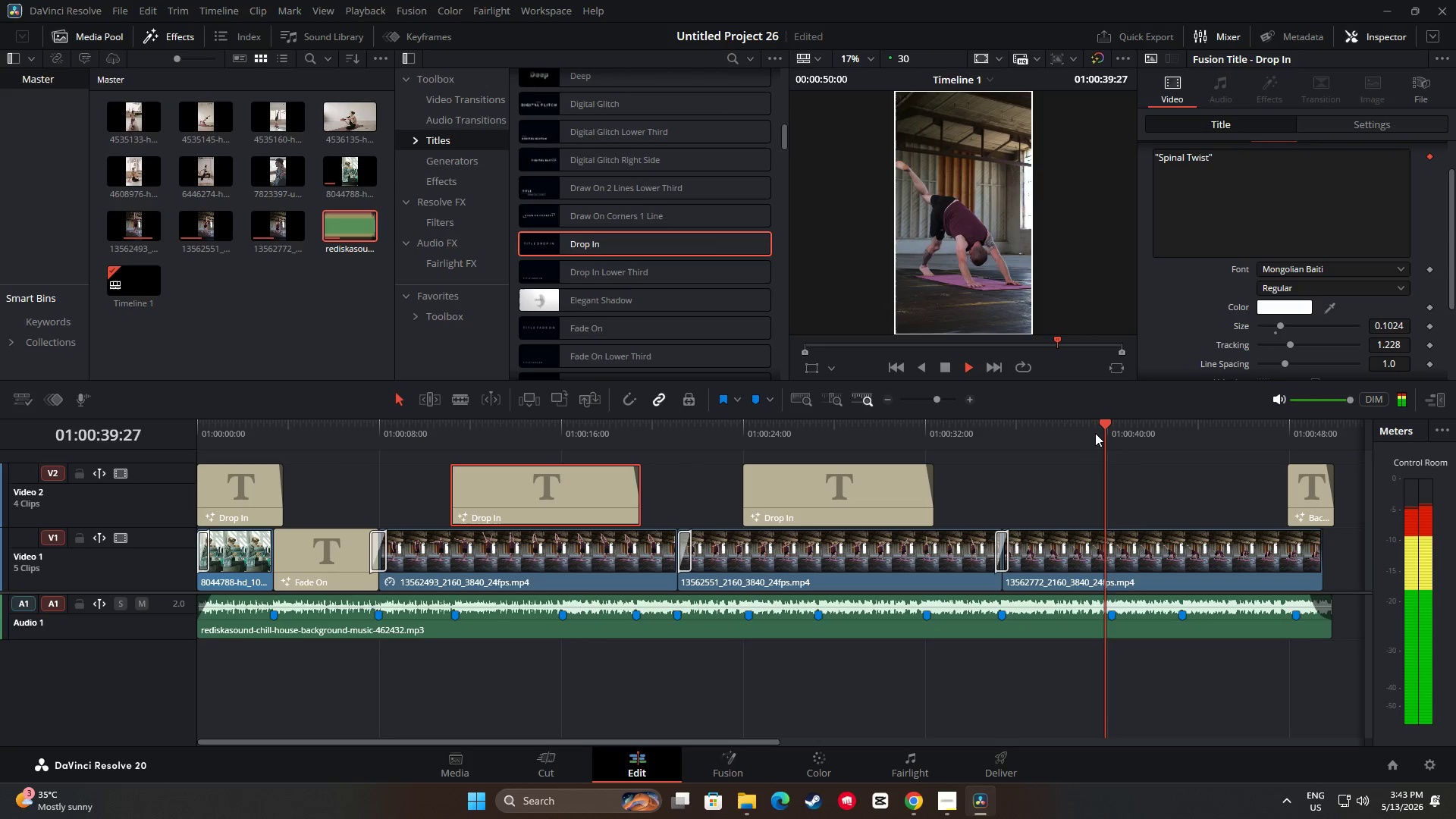 
key(Space)
 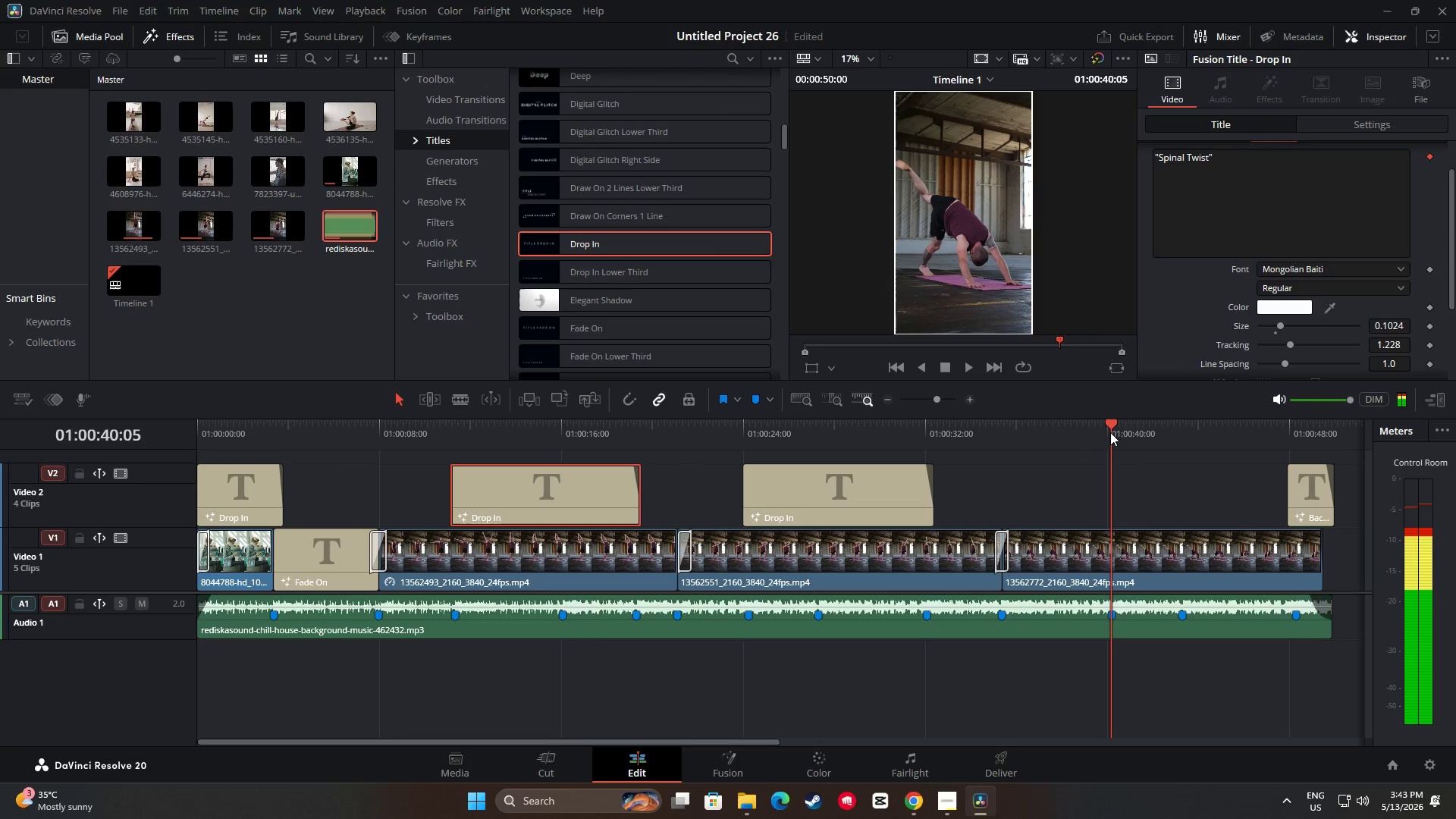 
left_click_drag(start_coordinate=[1109, 432], to_coordinate=[1096, 432])
 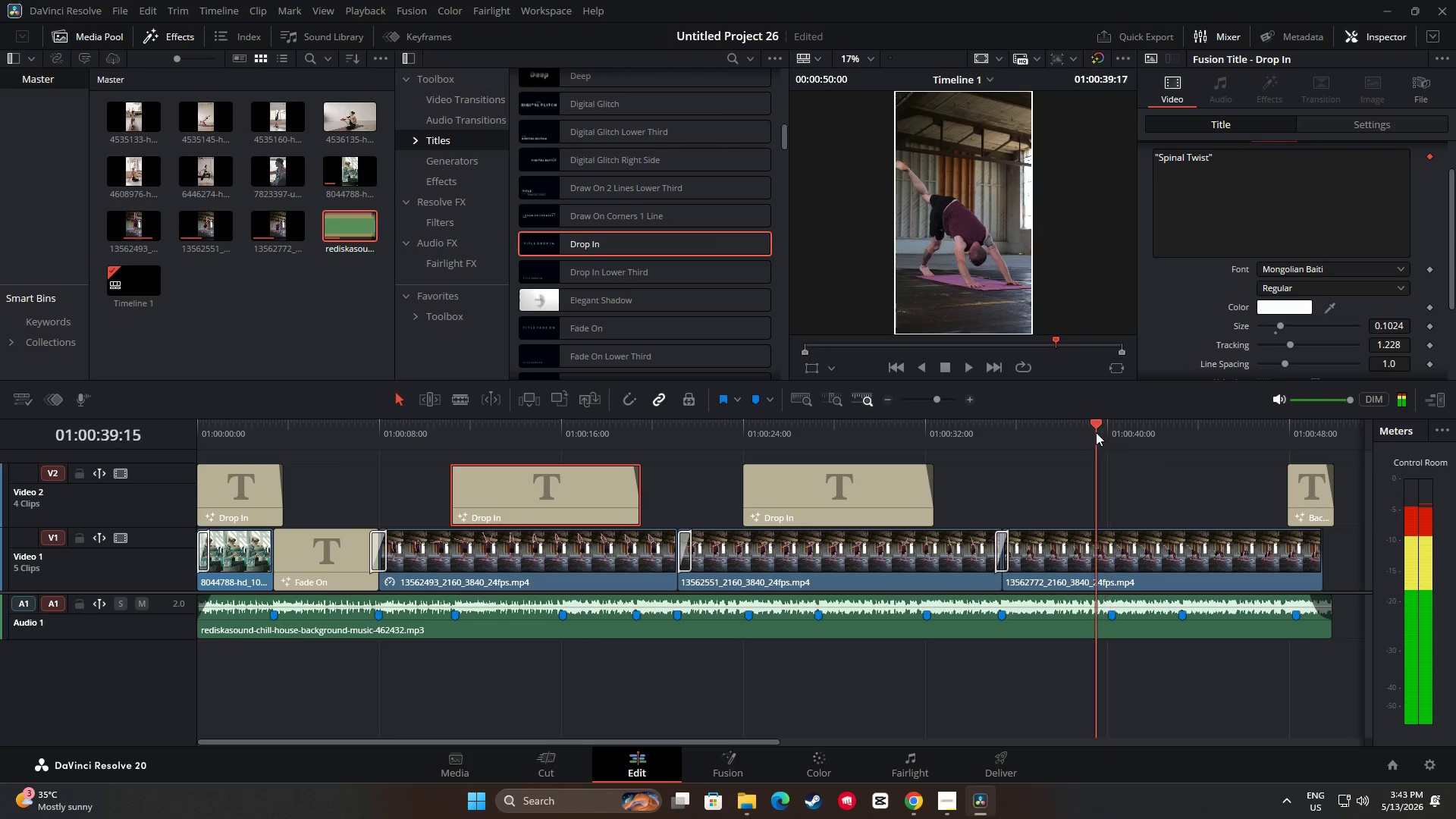 
key(Space)
 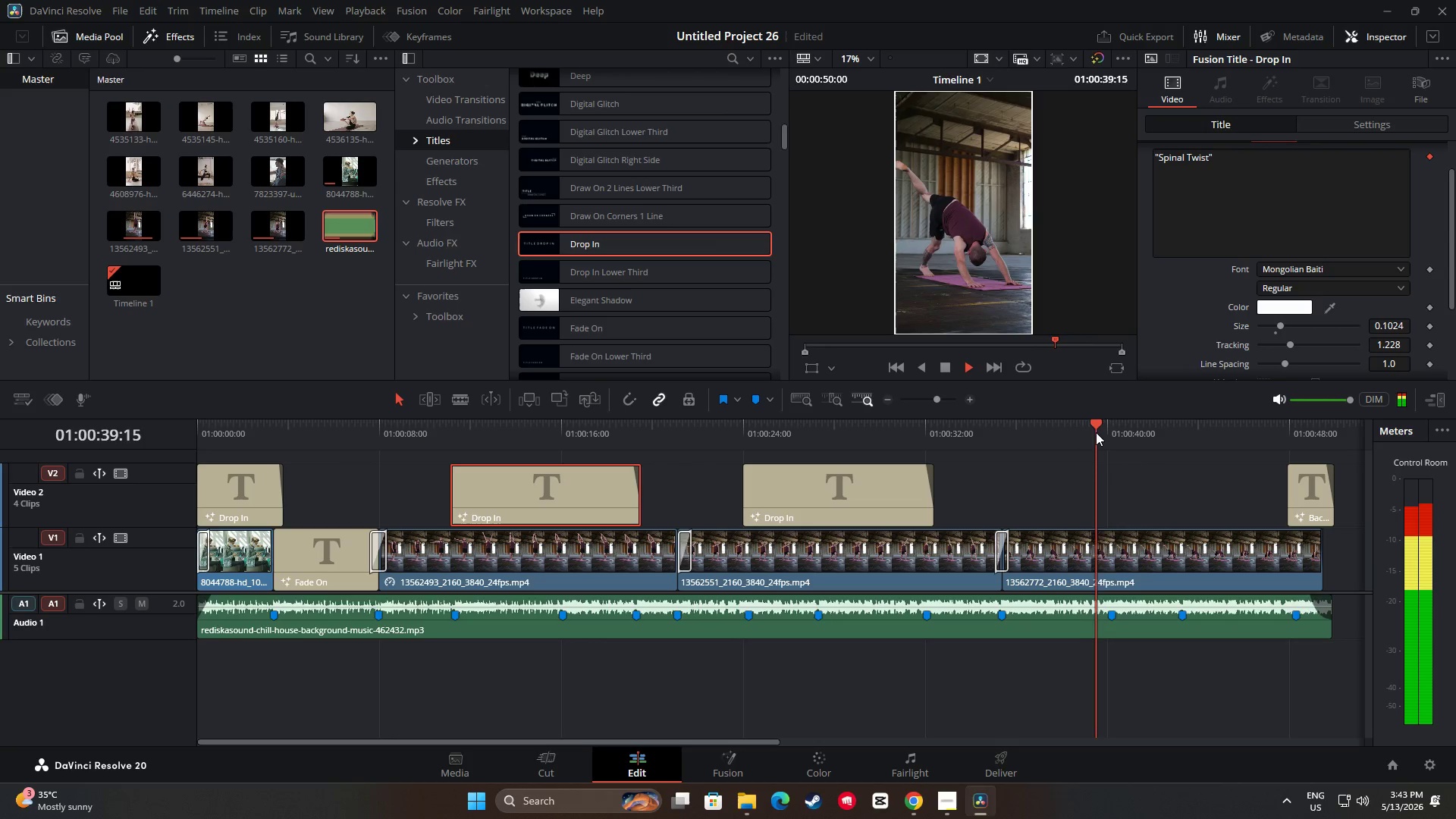 
key(Space)
 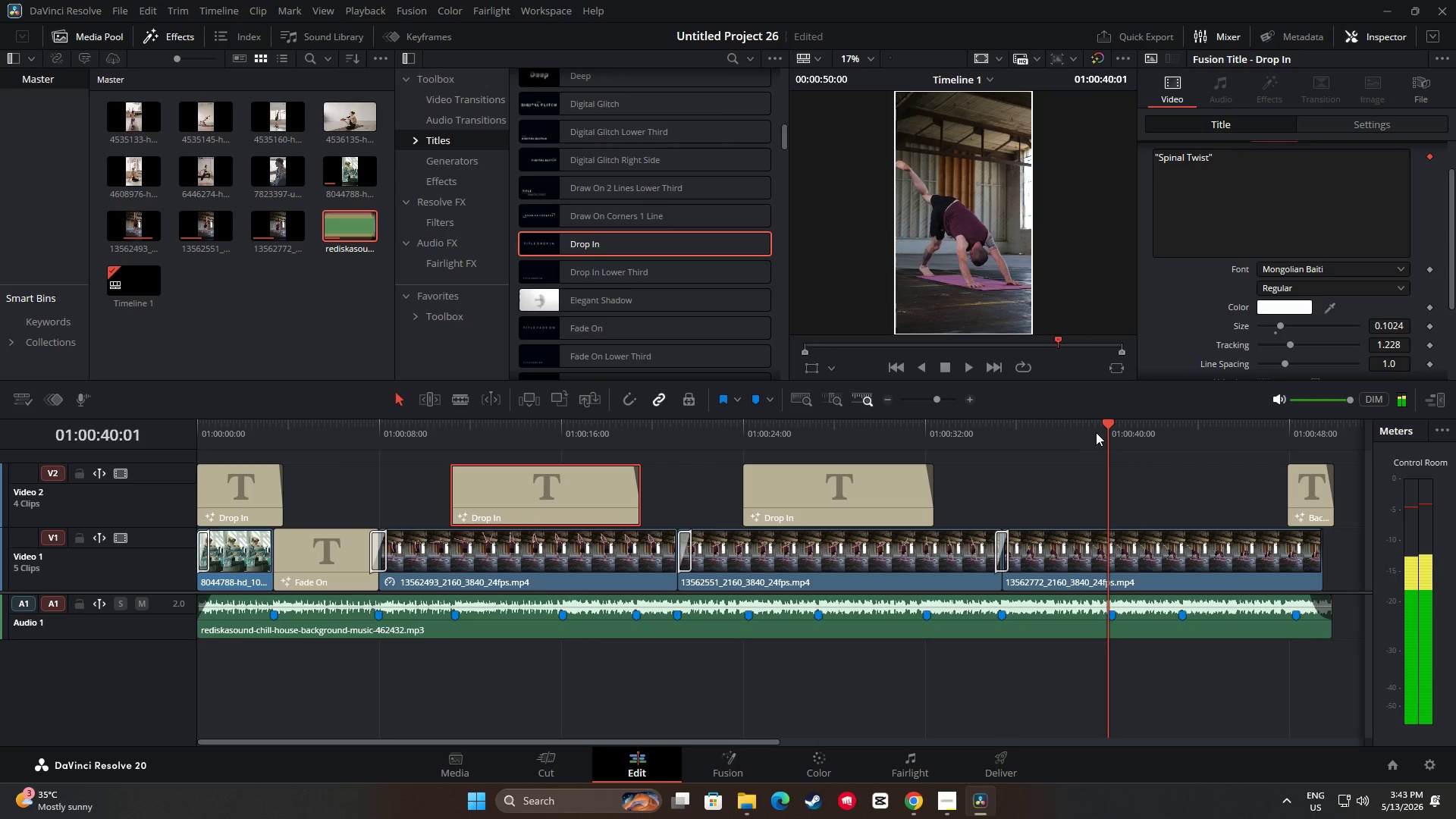 
key(Space)
 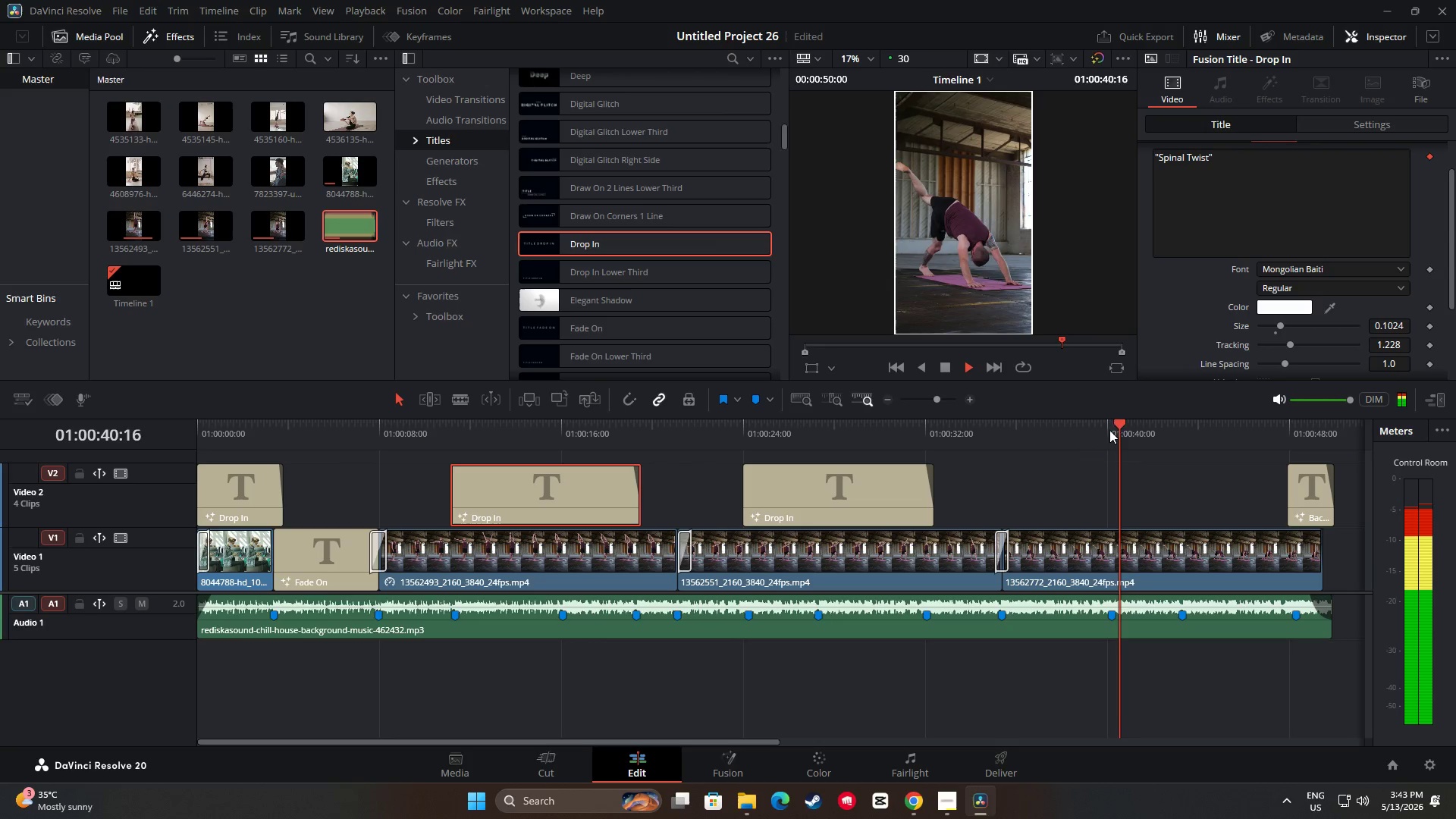 
left_click_drag(start_coordinate=[1119, 426], to_coordinate=[1098, 427])
 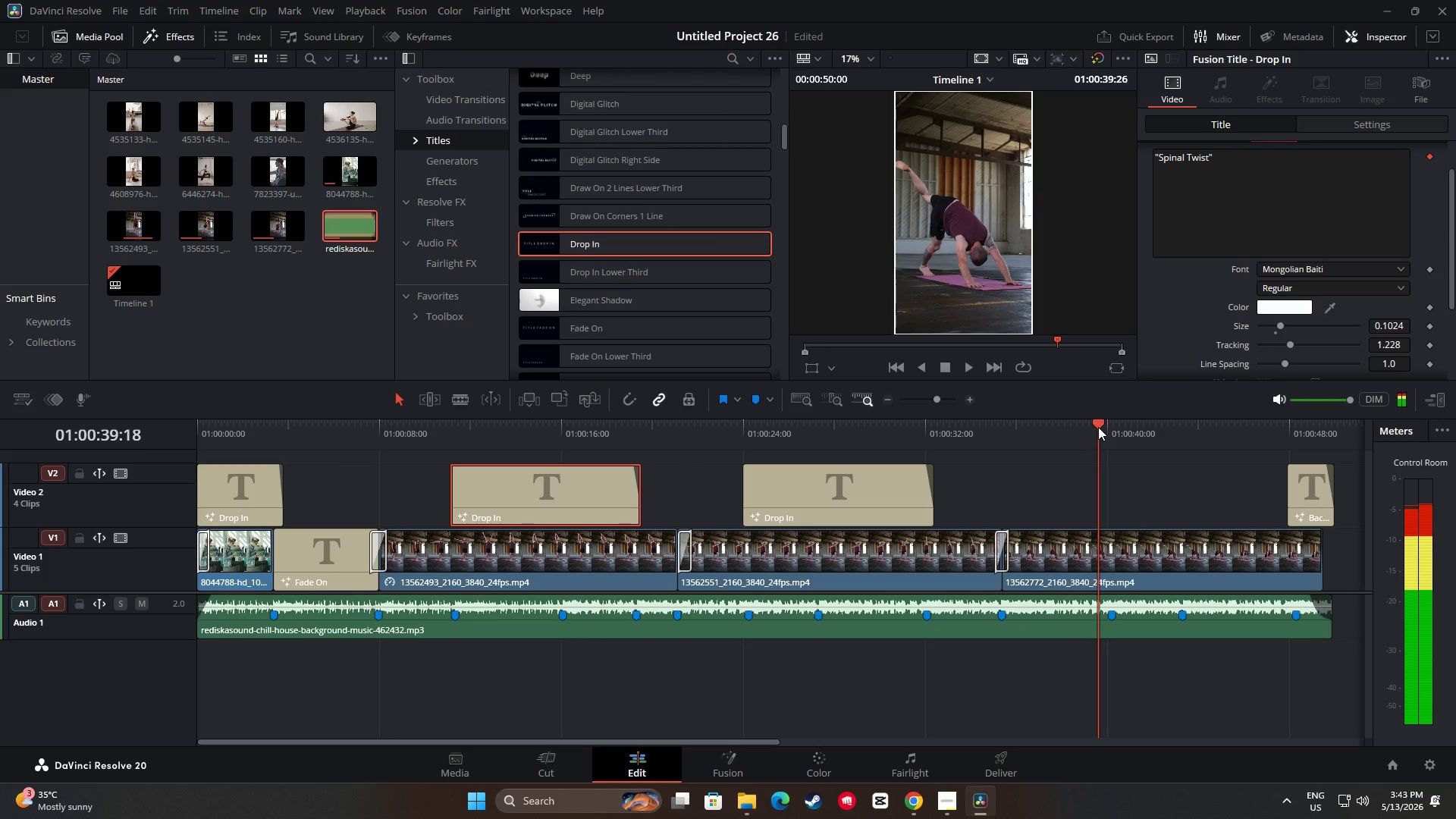 
key(Space)
 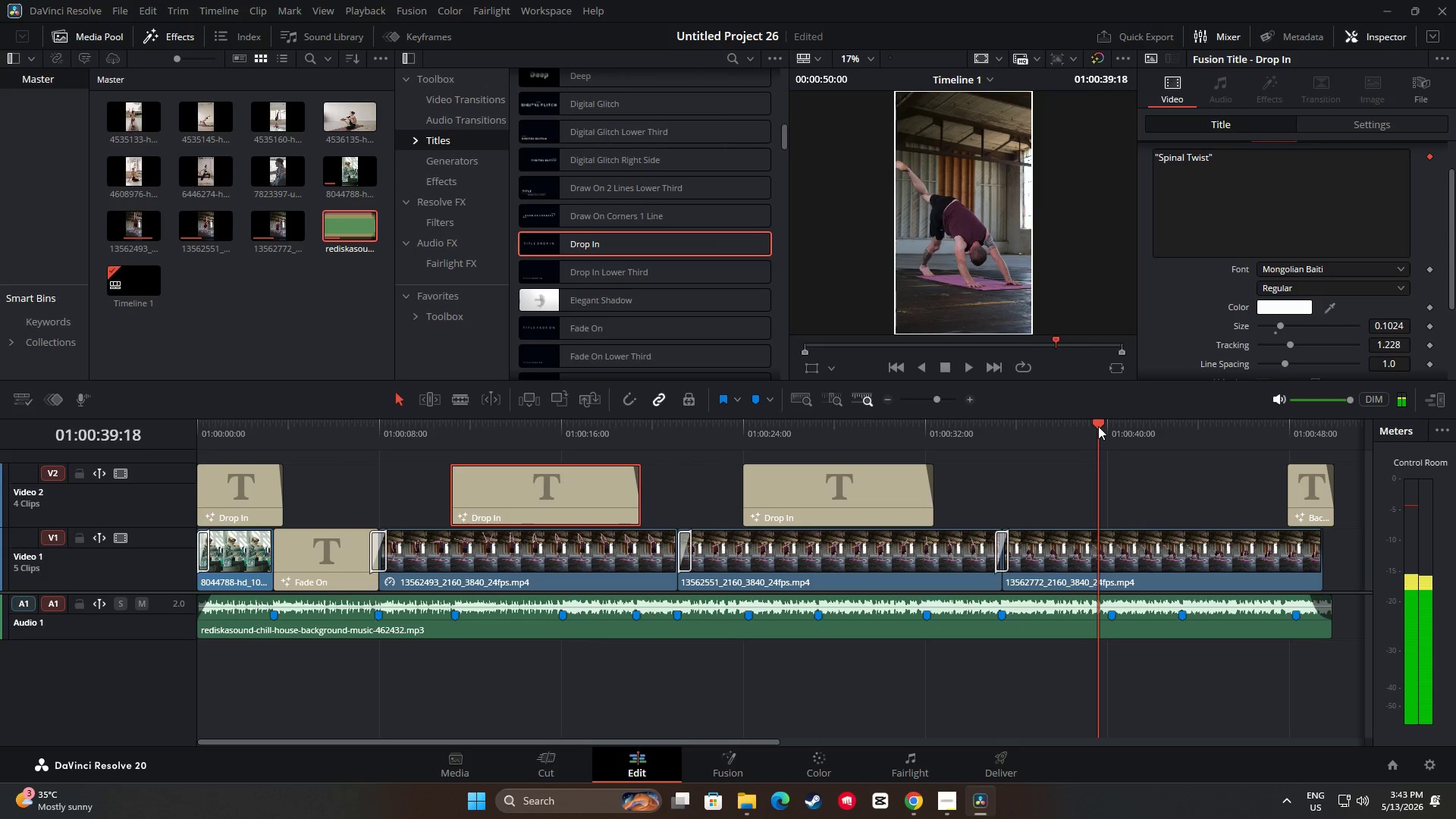 
left_click_drag(start_coordinate=[1098, 426], to_coordinate=[1103, 429])
 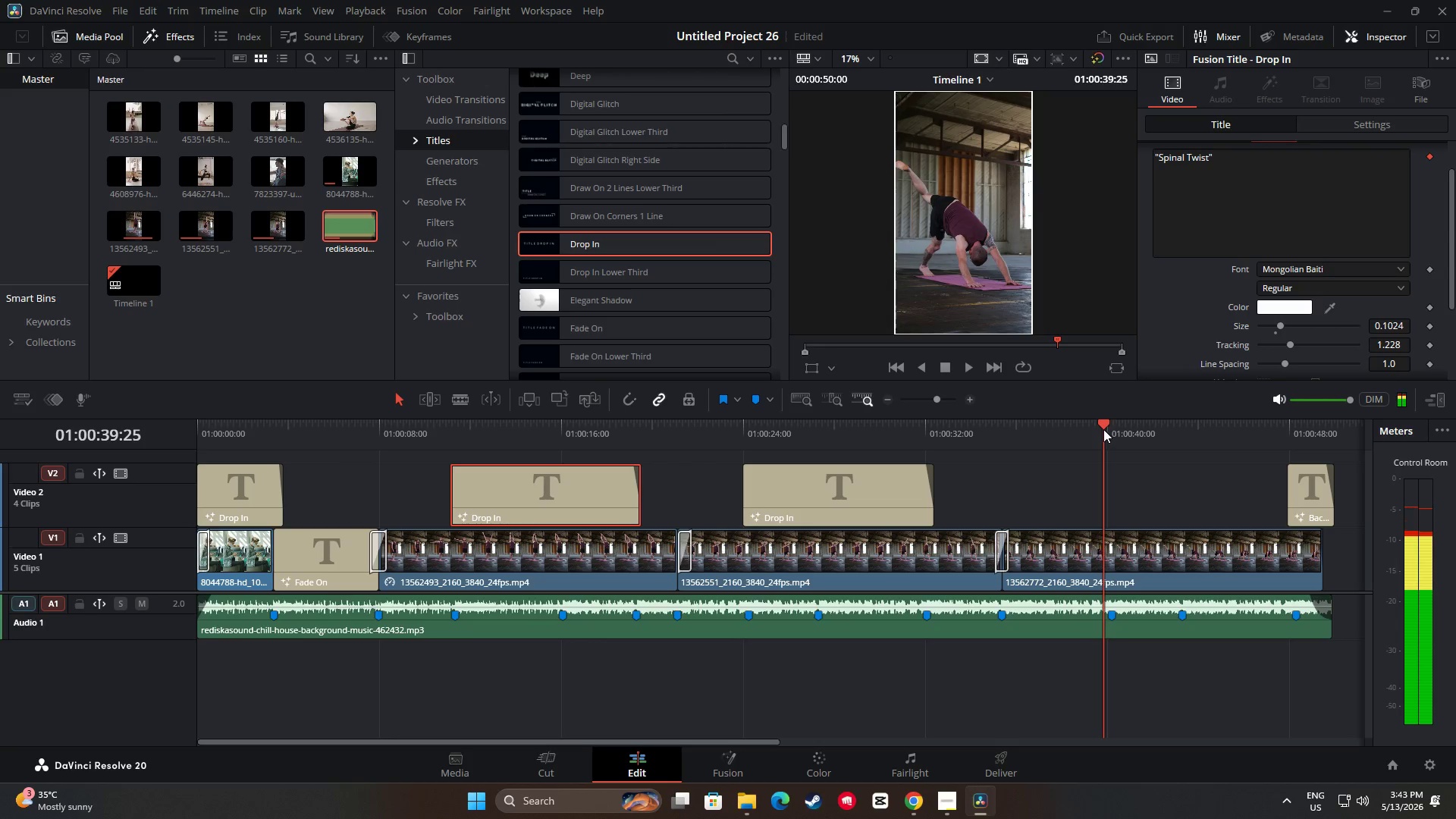 
key(Space)
 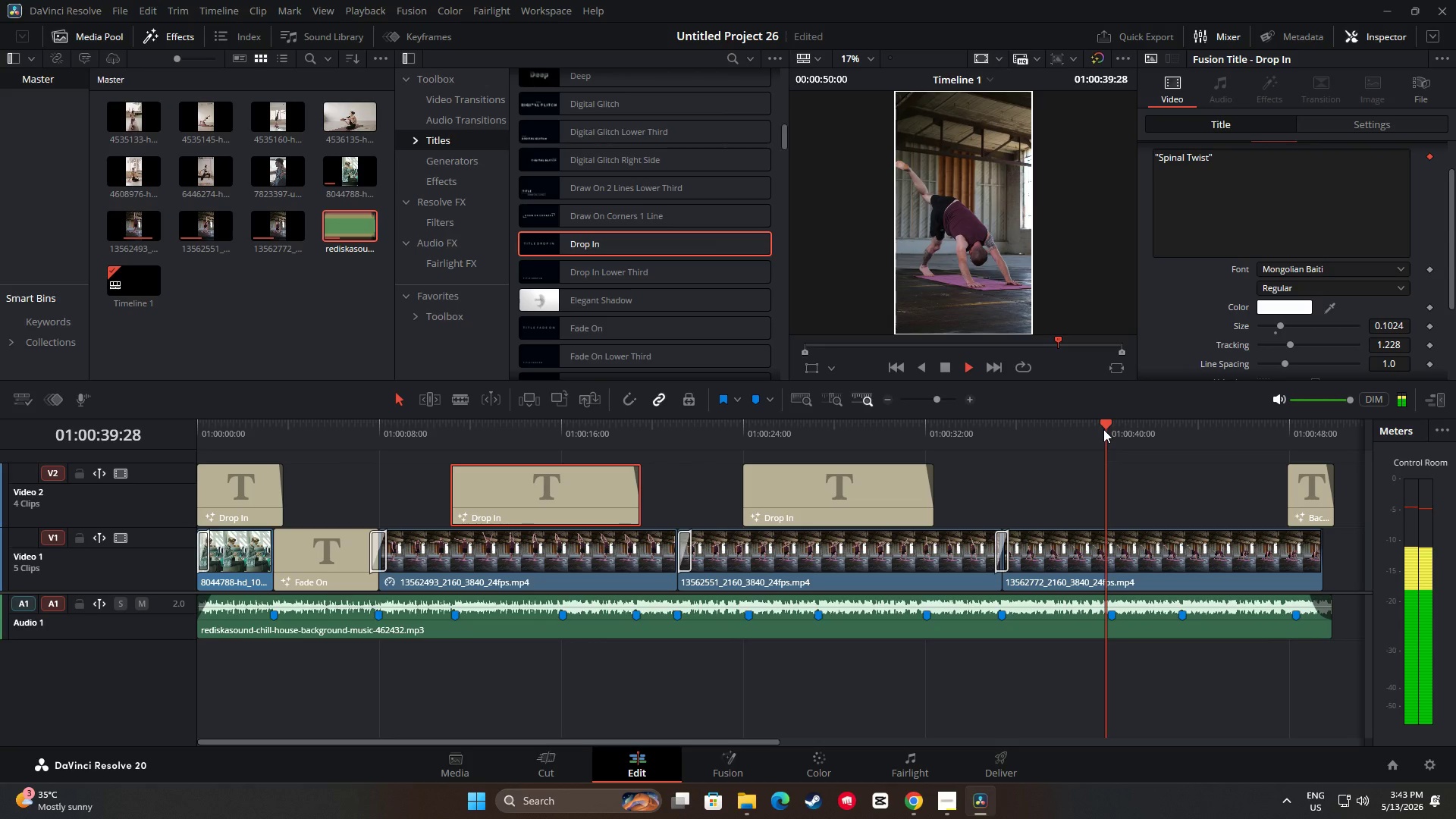 
key(Space)
 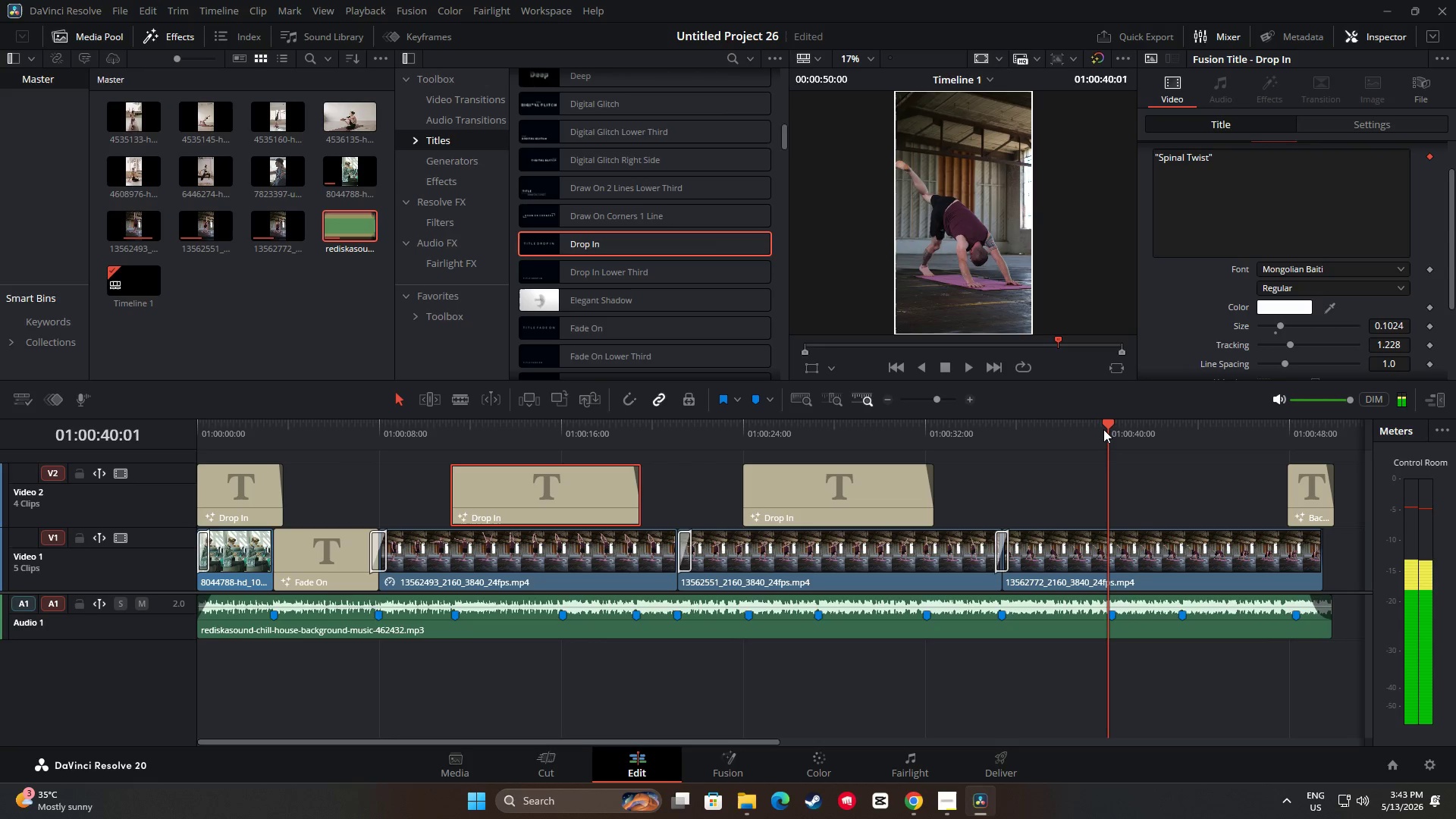 
key(Space)
 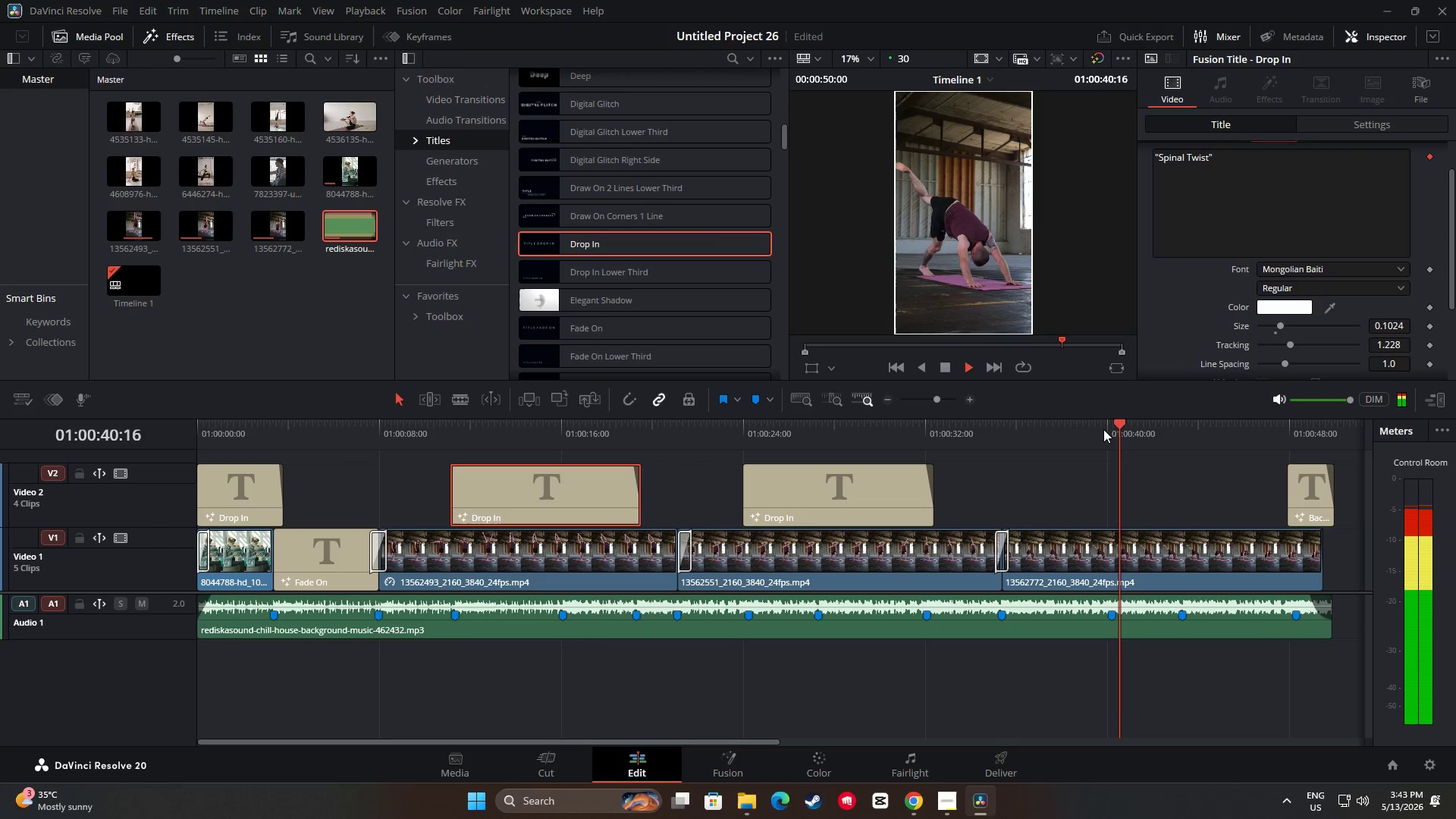 
key(Space)
 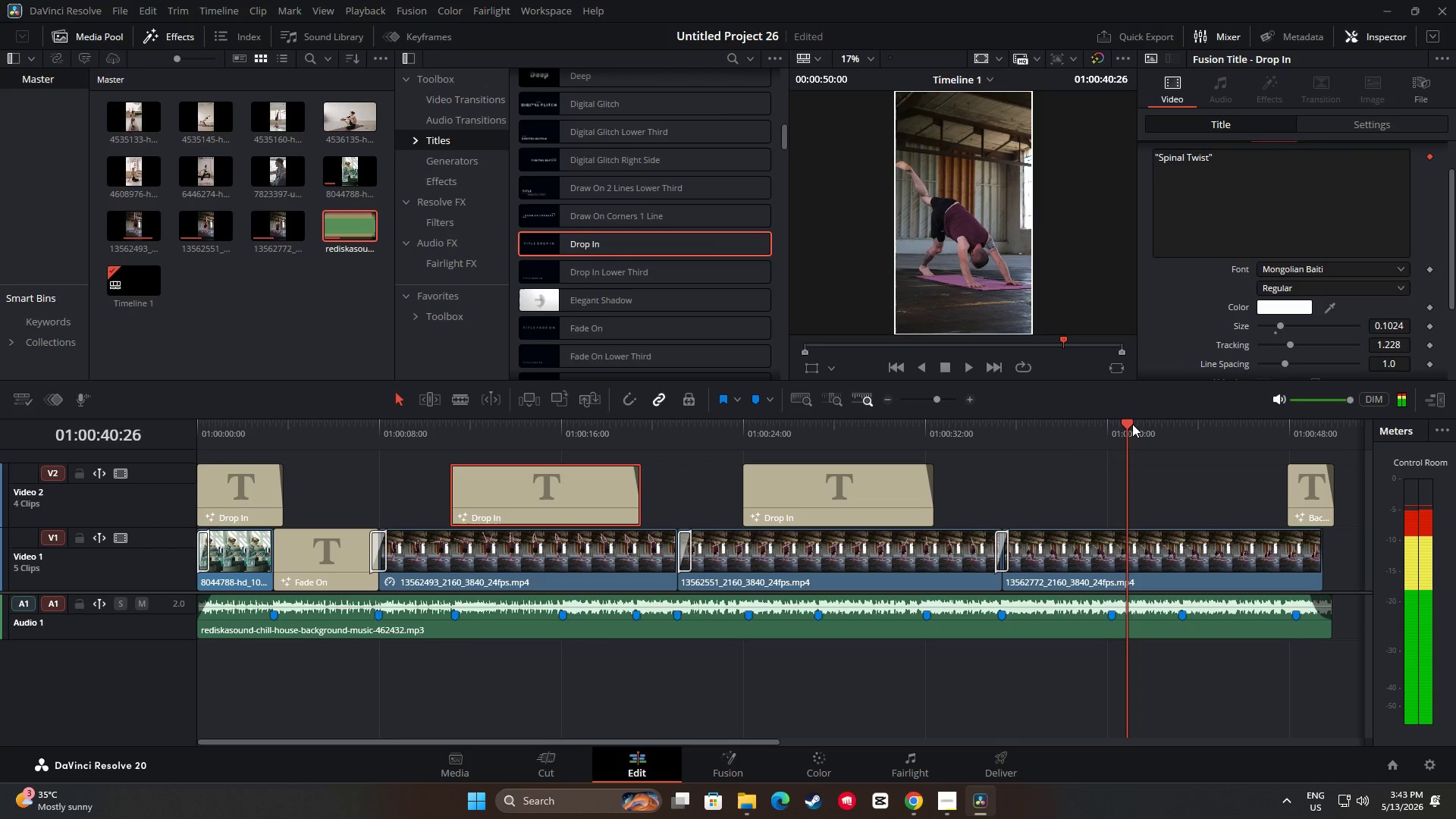 
left_click_drag(start_coordinate=[1131, 424], to_coordinate=[1066, 437])
 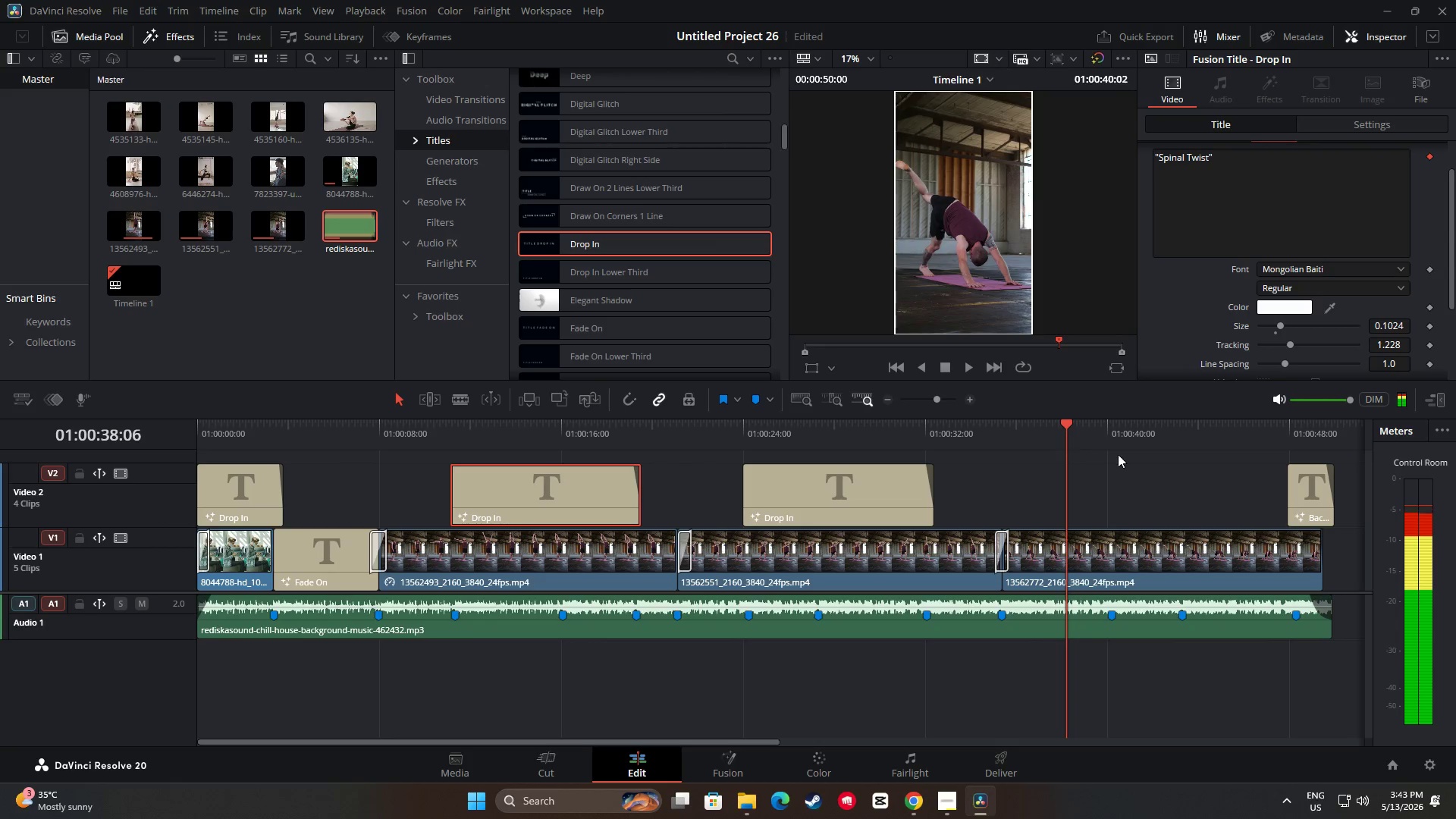 
key(Space)
 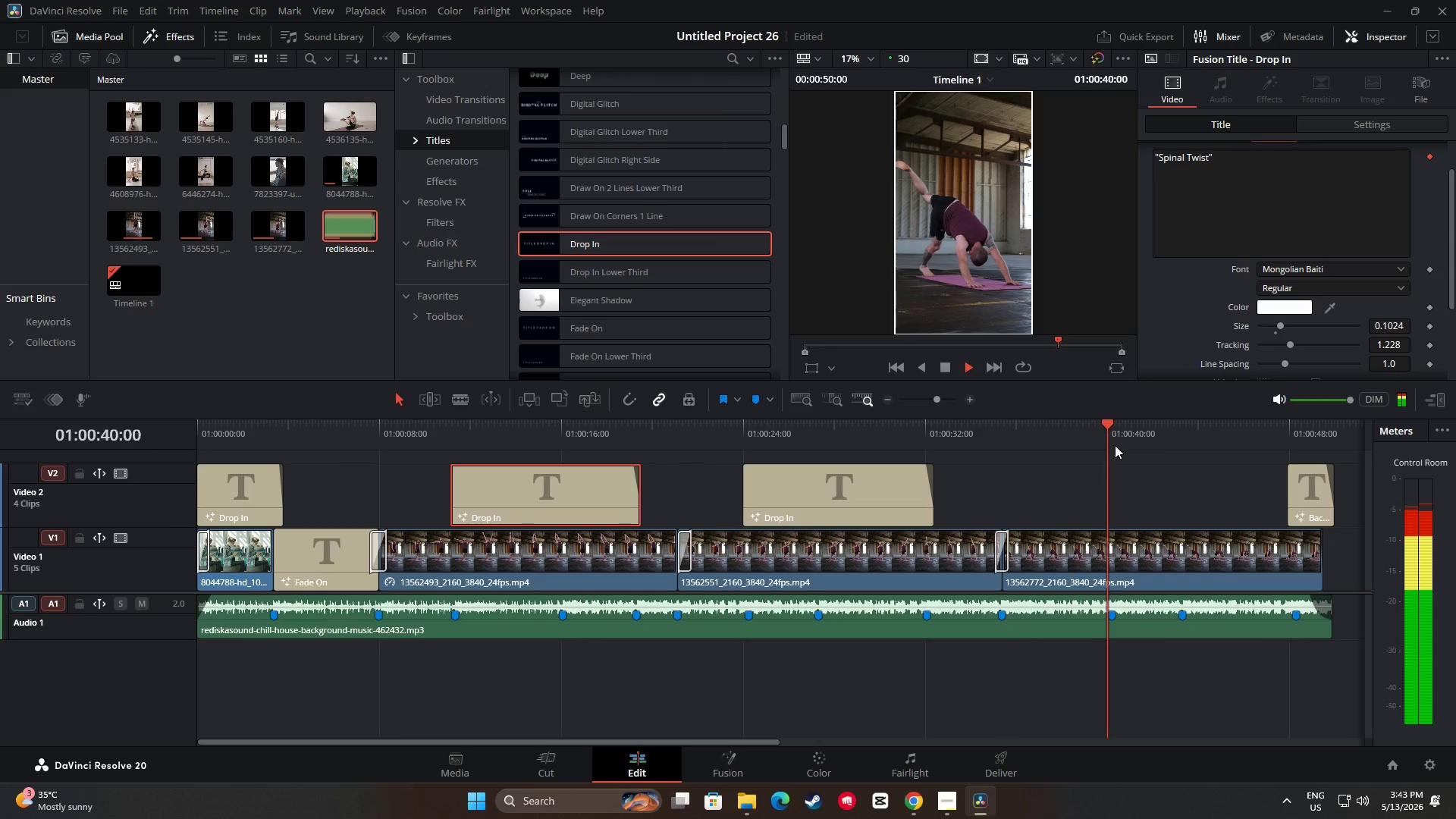 
key(Space)
 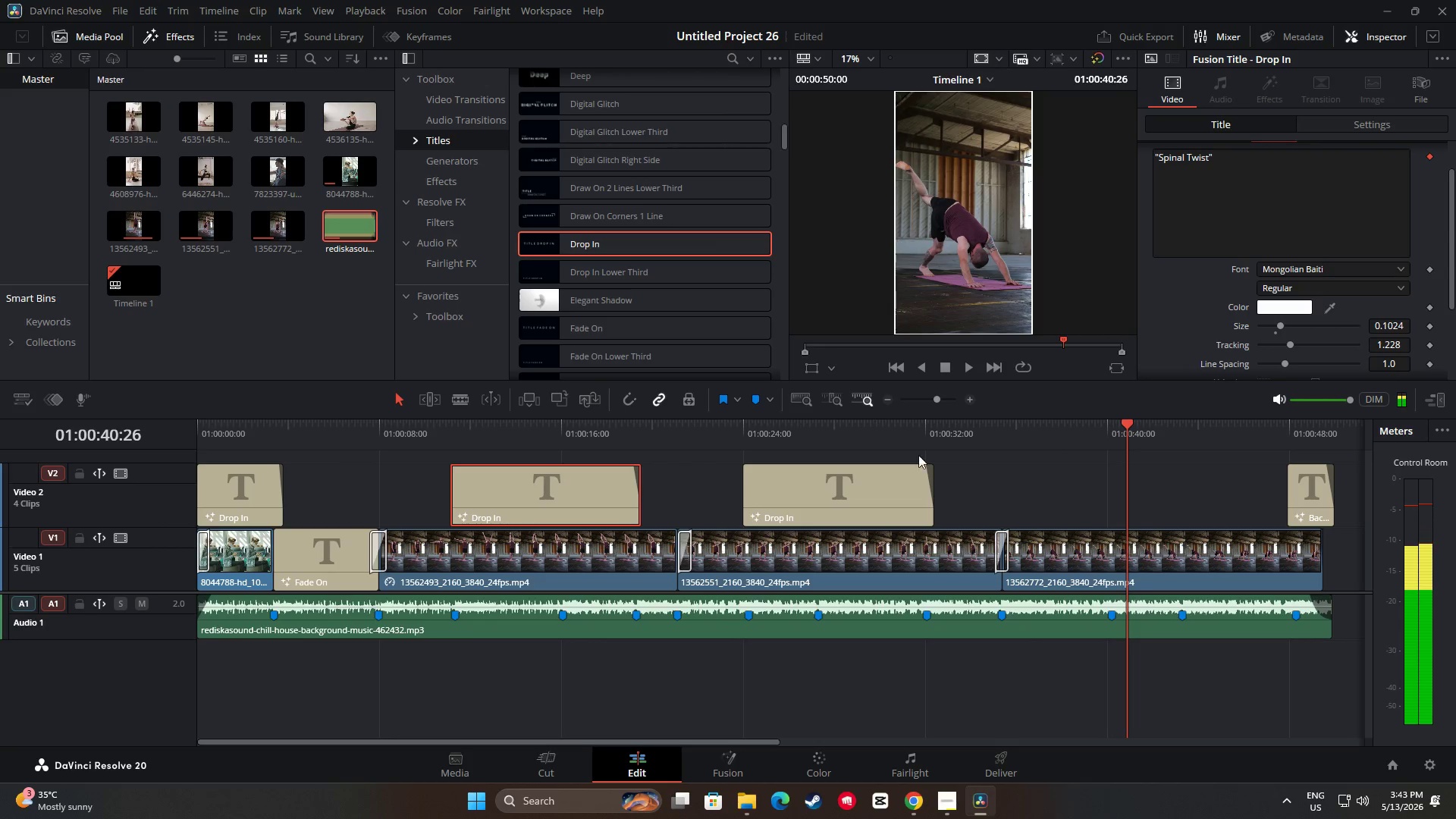 
left_click([881, 488])
 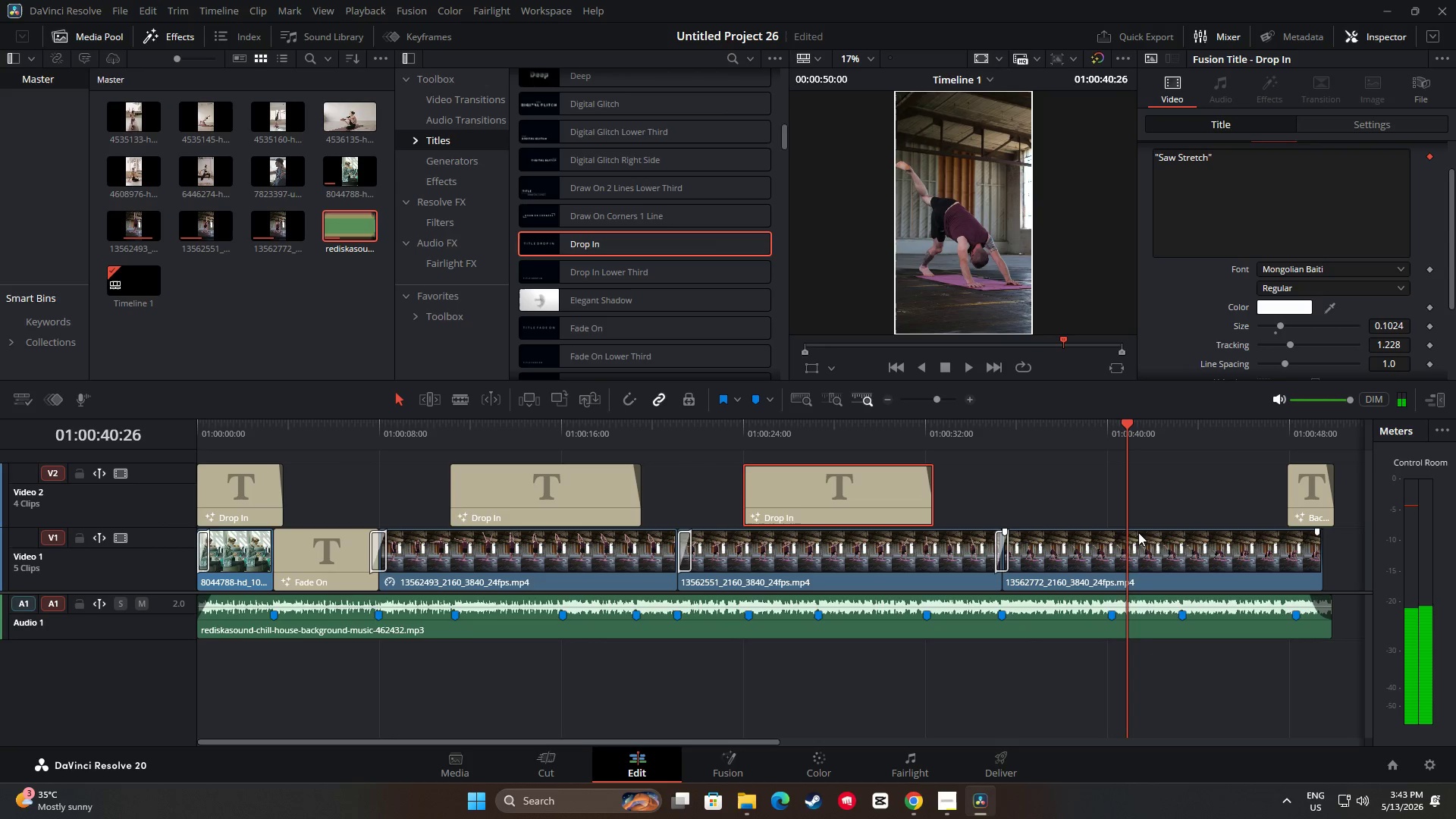 
key(Control+C)
 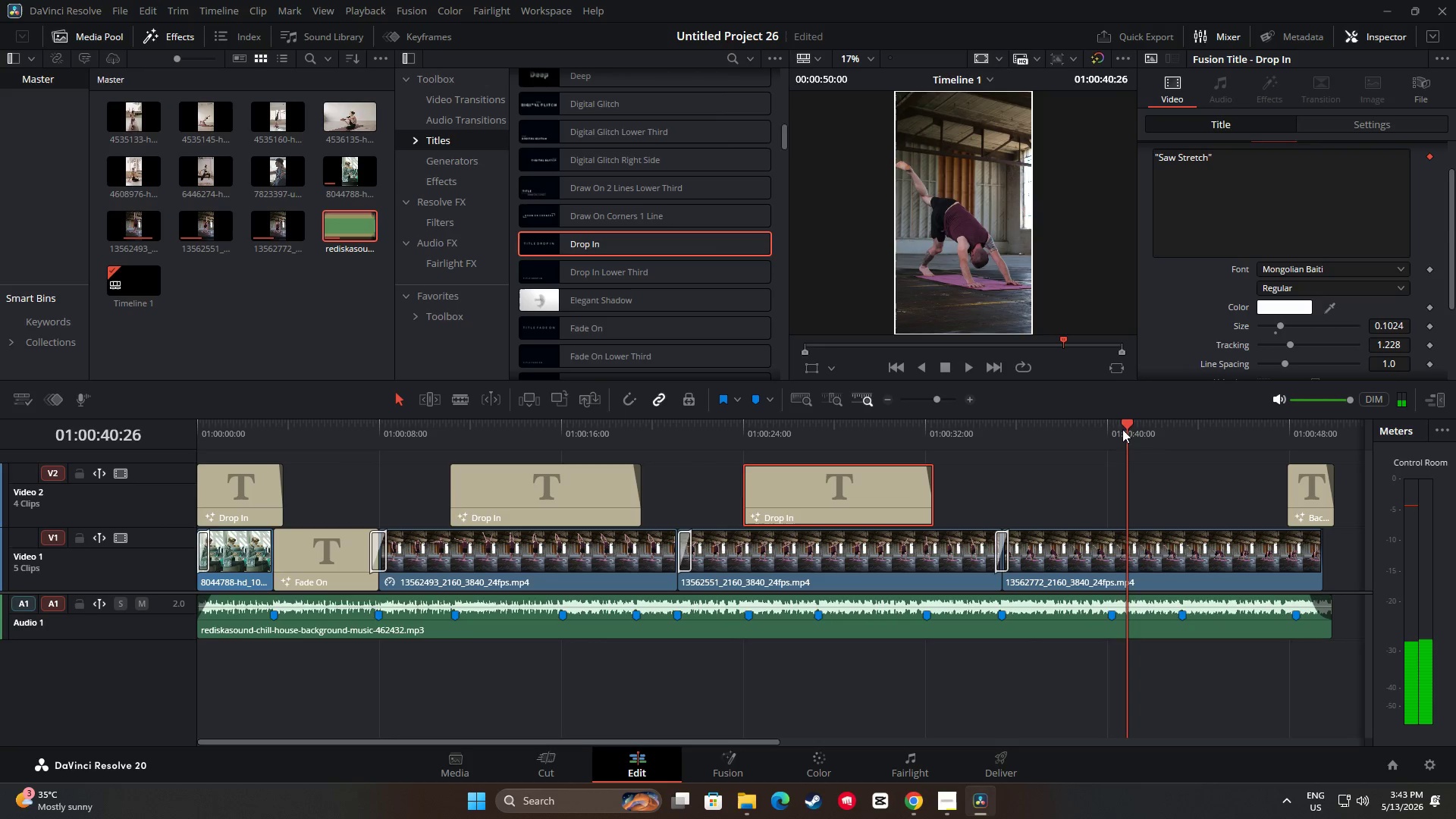 
left_click_drag(start_coordinate=[1123, 425], to_coordinate=[1041, 438])
 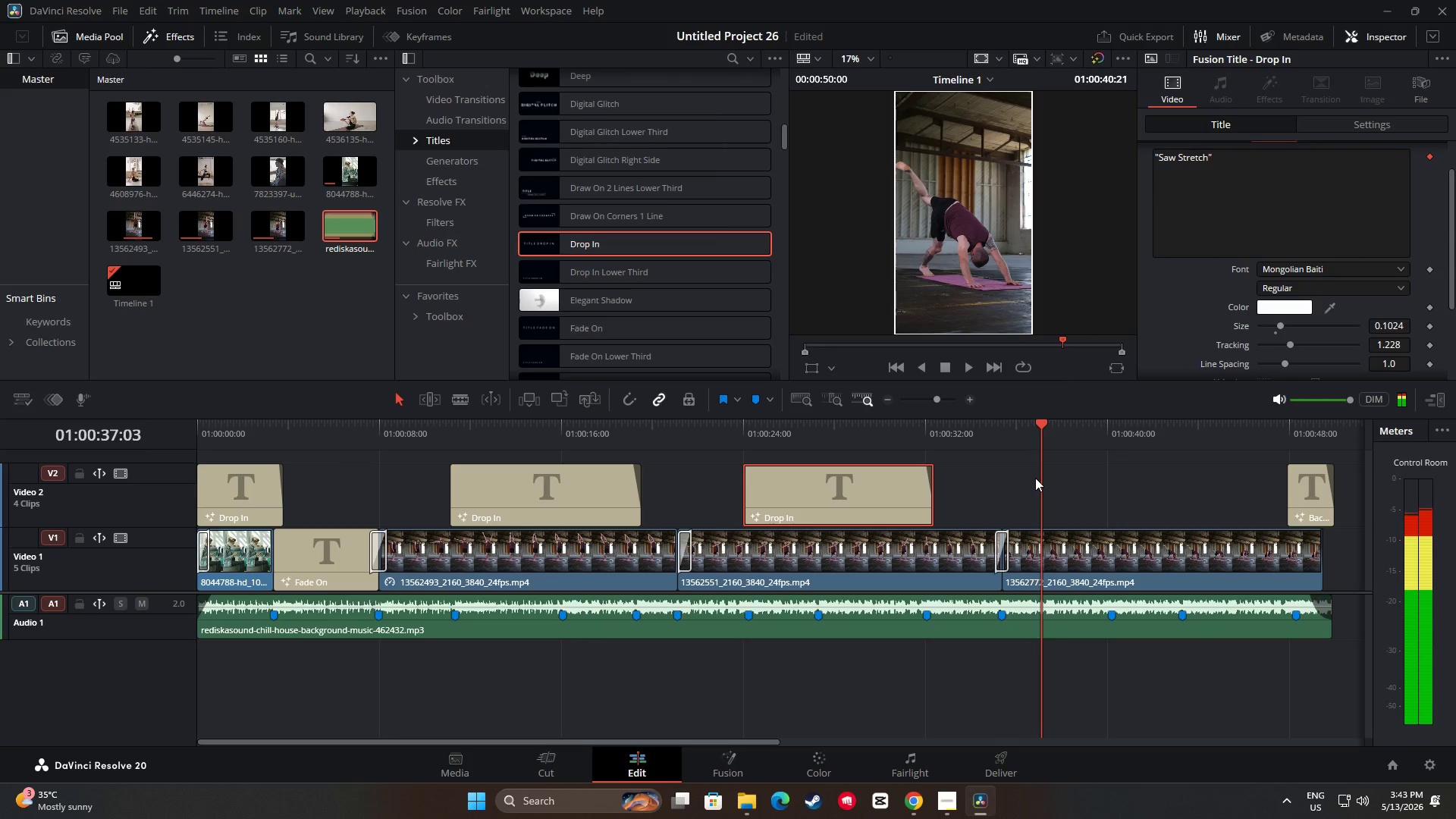 
left_click([1035, 478])
 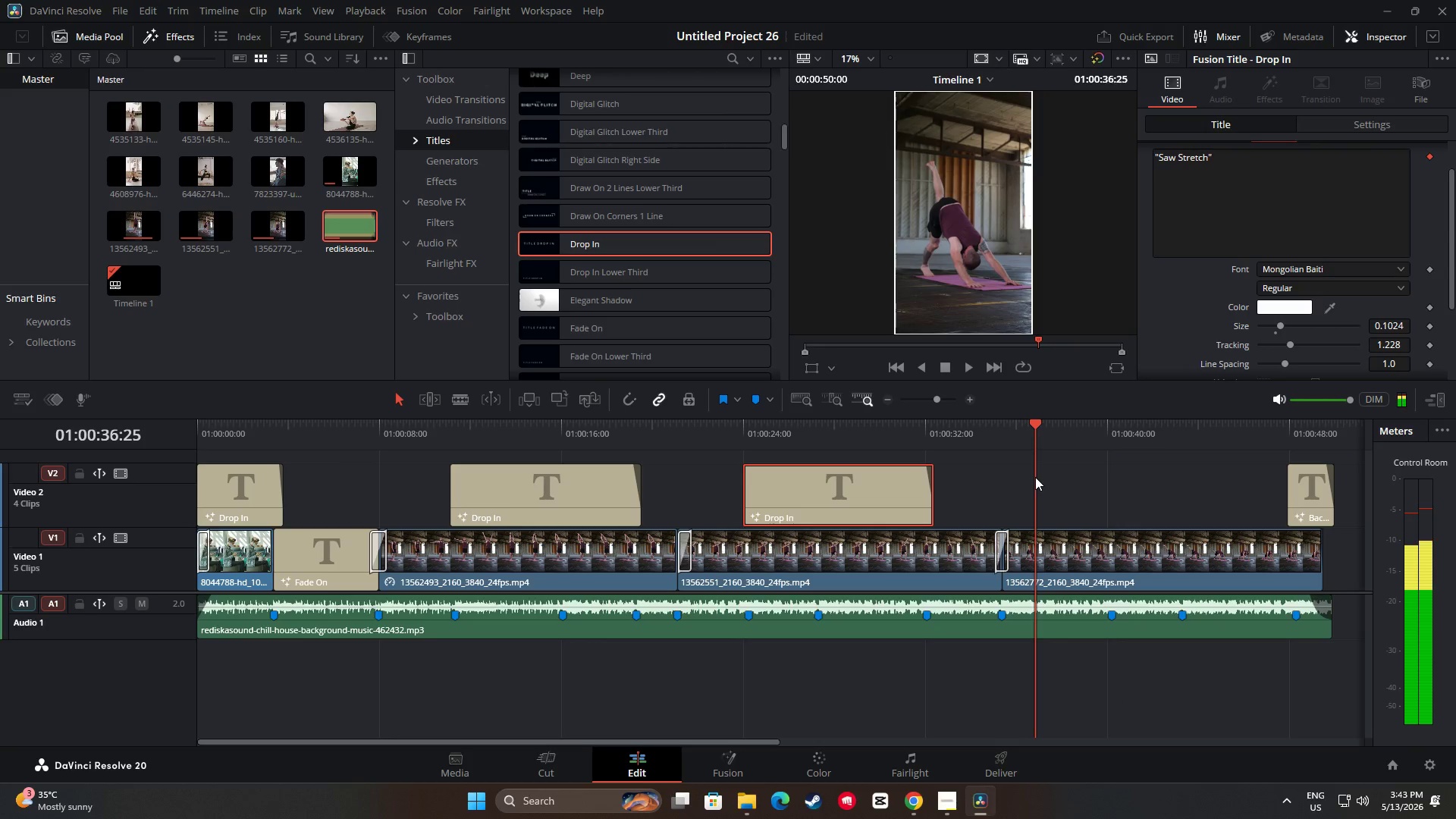 
key(Control+V)
 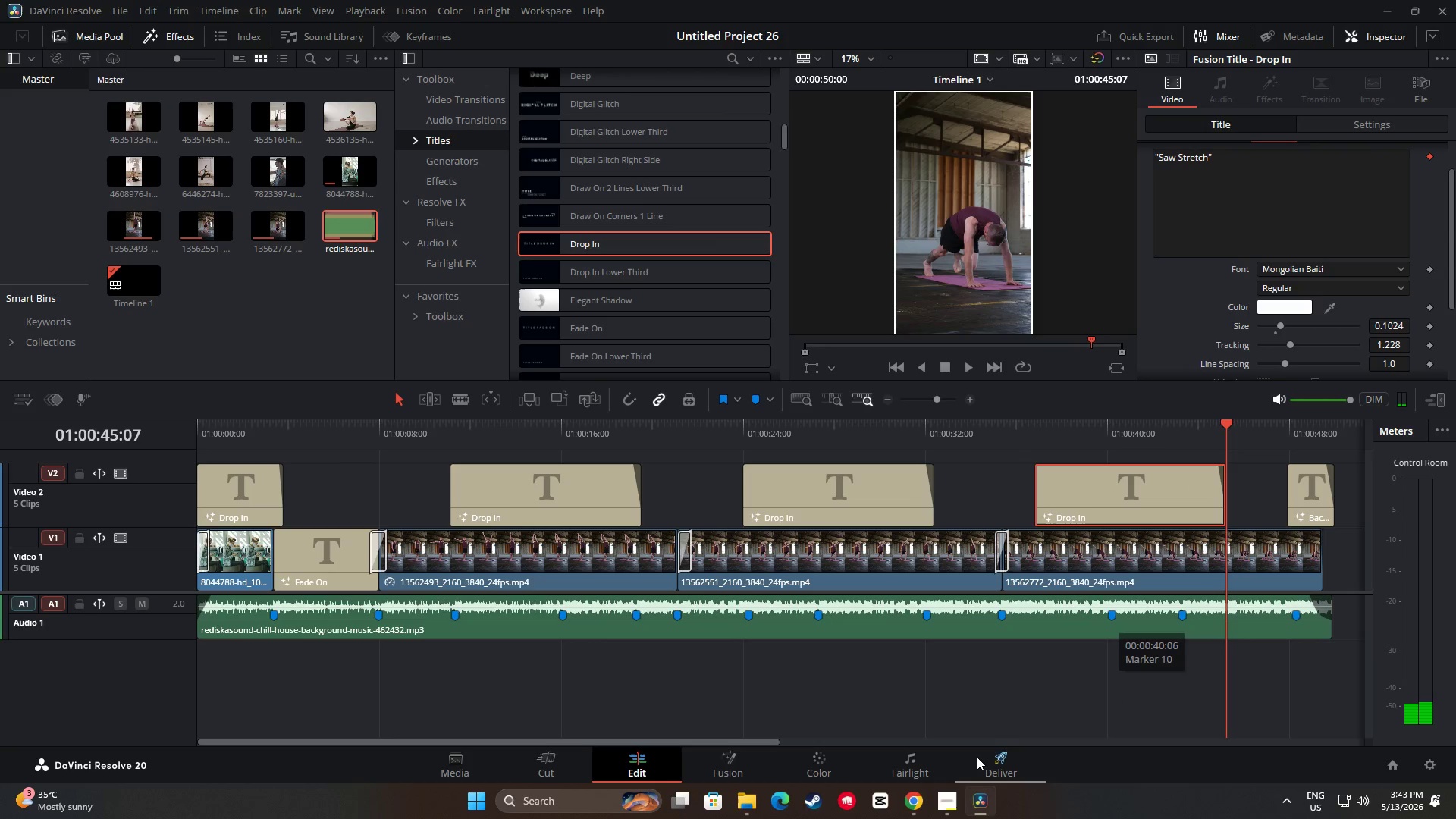 
left_click_drag(start_coordinate=[766, 741], to_coordinate=[924, 729])
 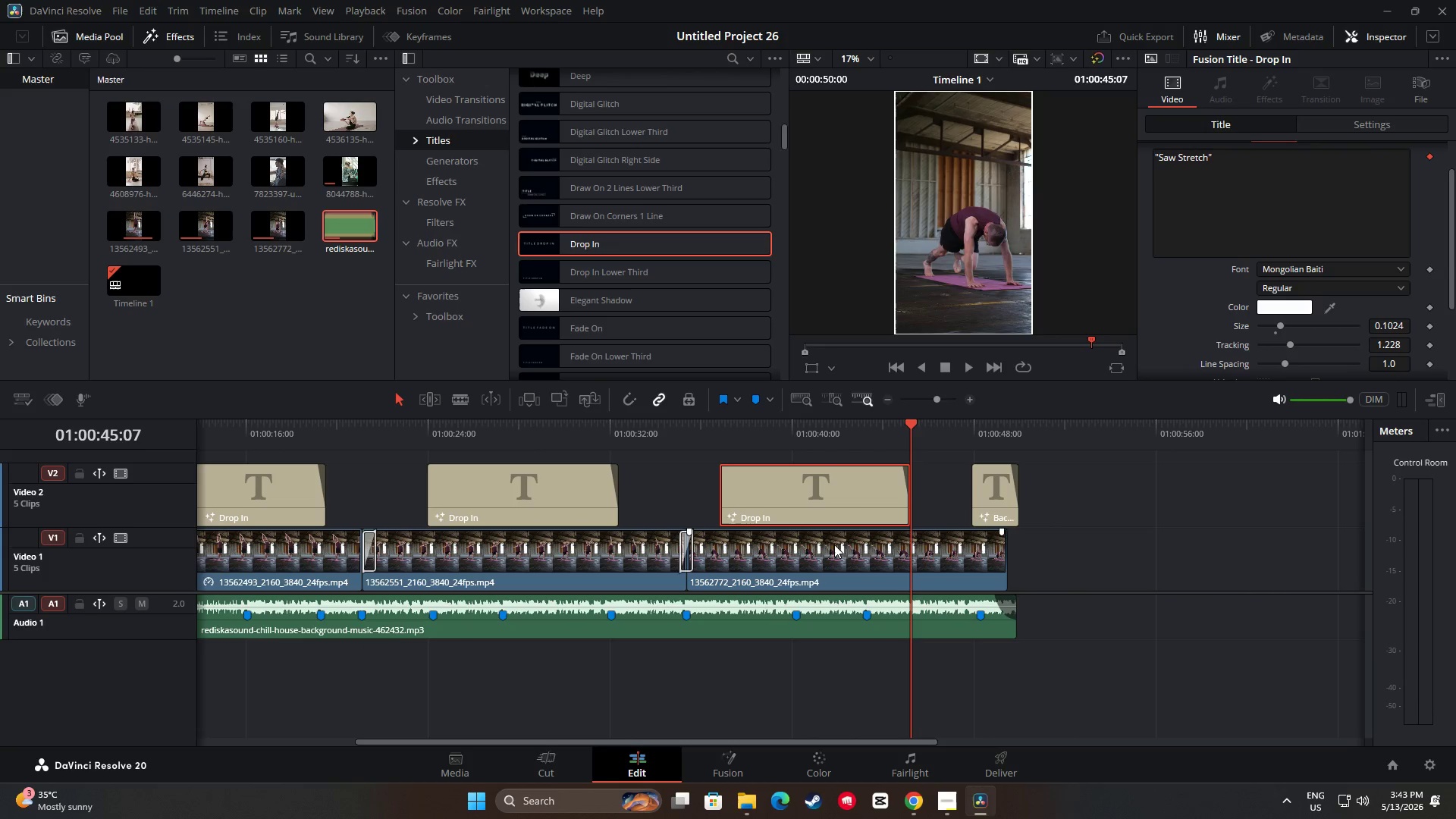 
left_click_drag(start_coordinate=[849, 501], to_coordinate=[905, 502])
 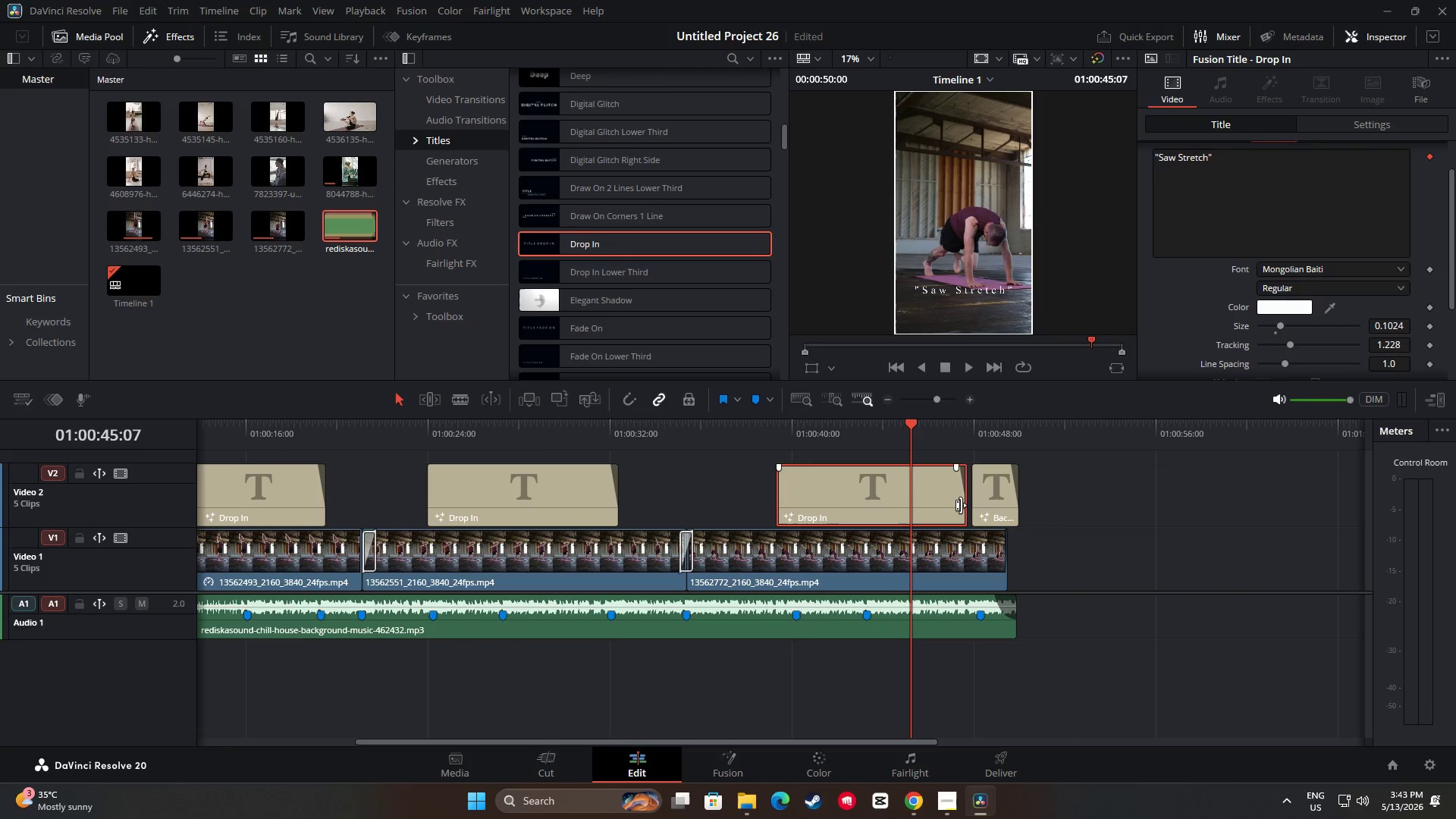 
left_click_drag(start_coordinate=[961, 505], to_coordinate=[927, 510])
 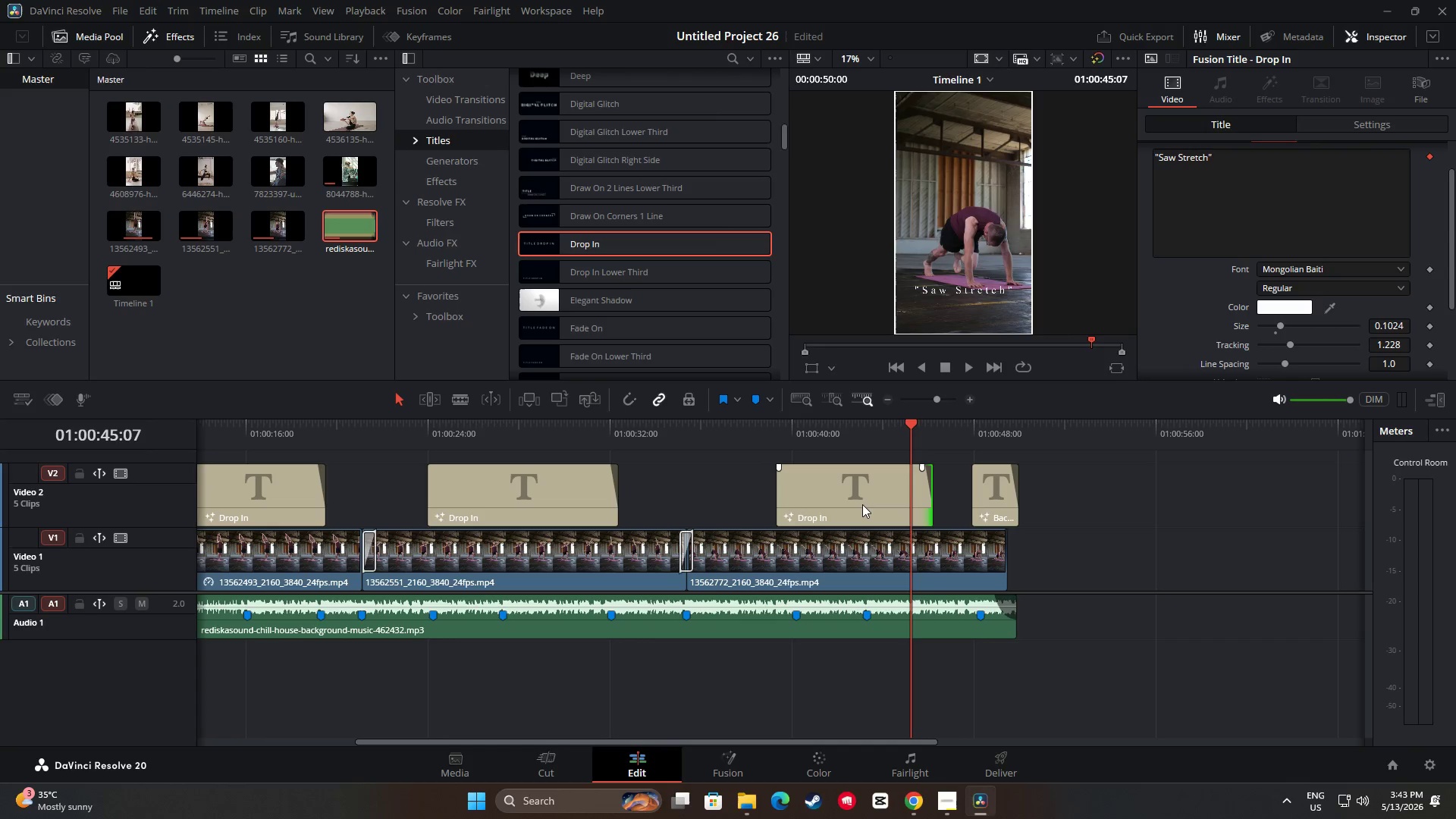 
left_click_drag(start_coordinate=[861, 504], to_coordinate=[878, 506])
 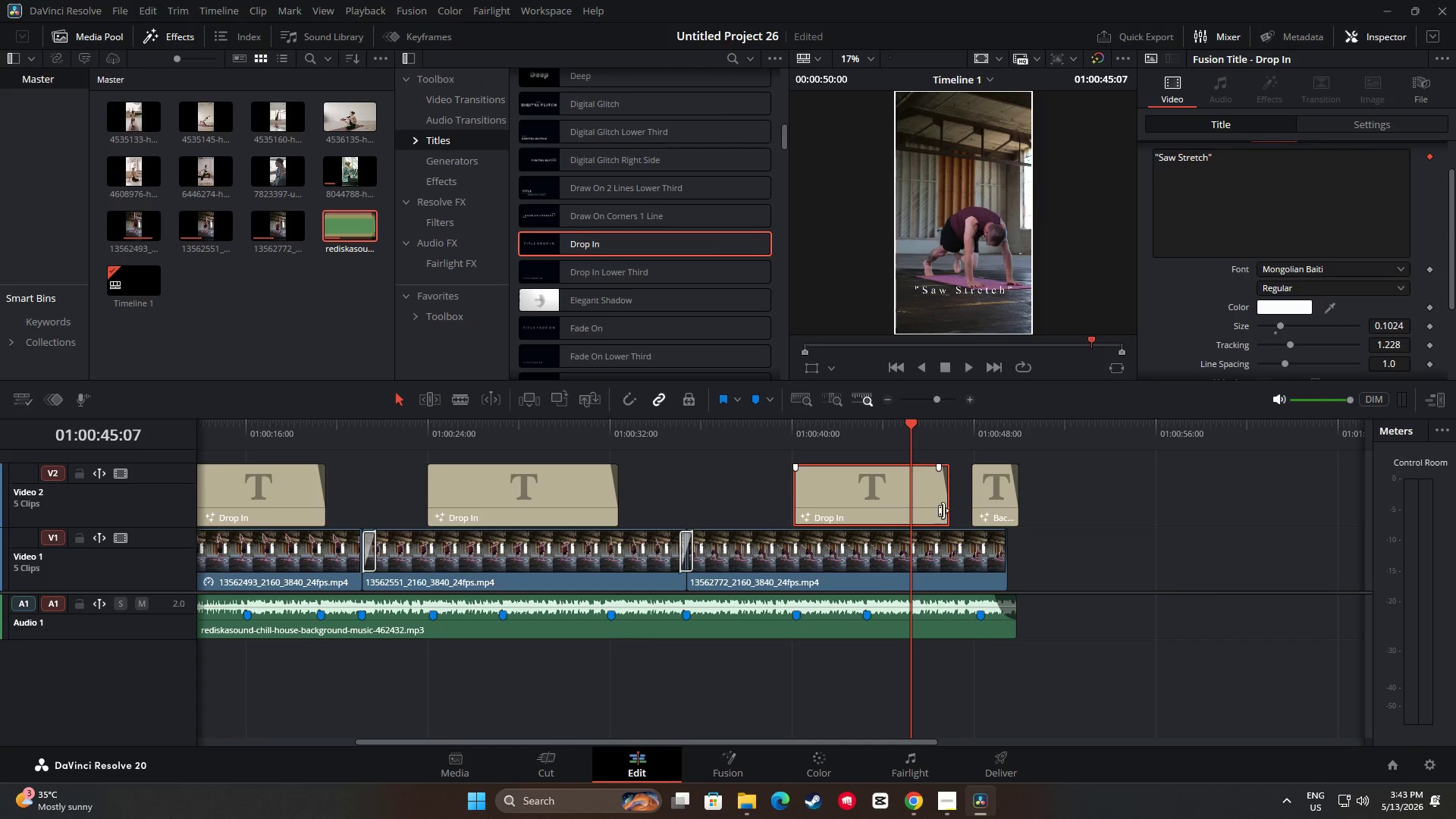 
left_click_drag(start_coordinate=[943, 510], to_coordinate=[959, 510])
 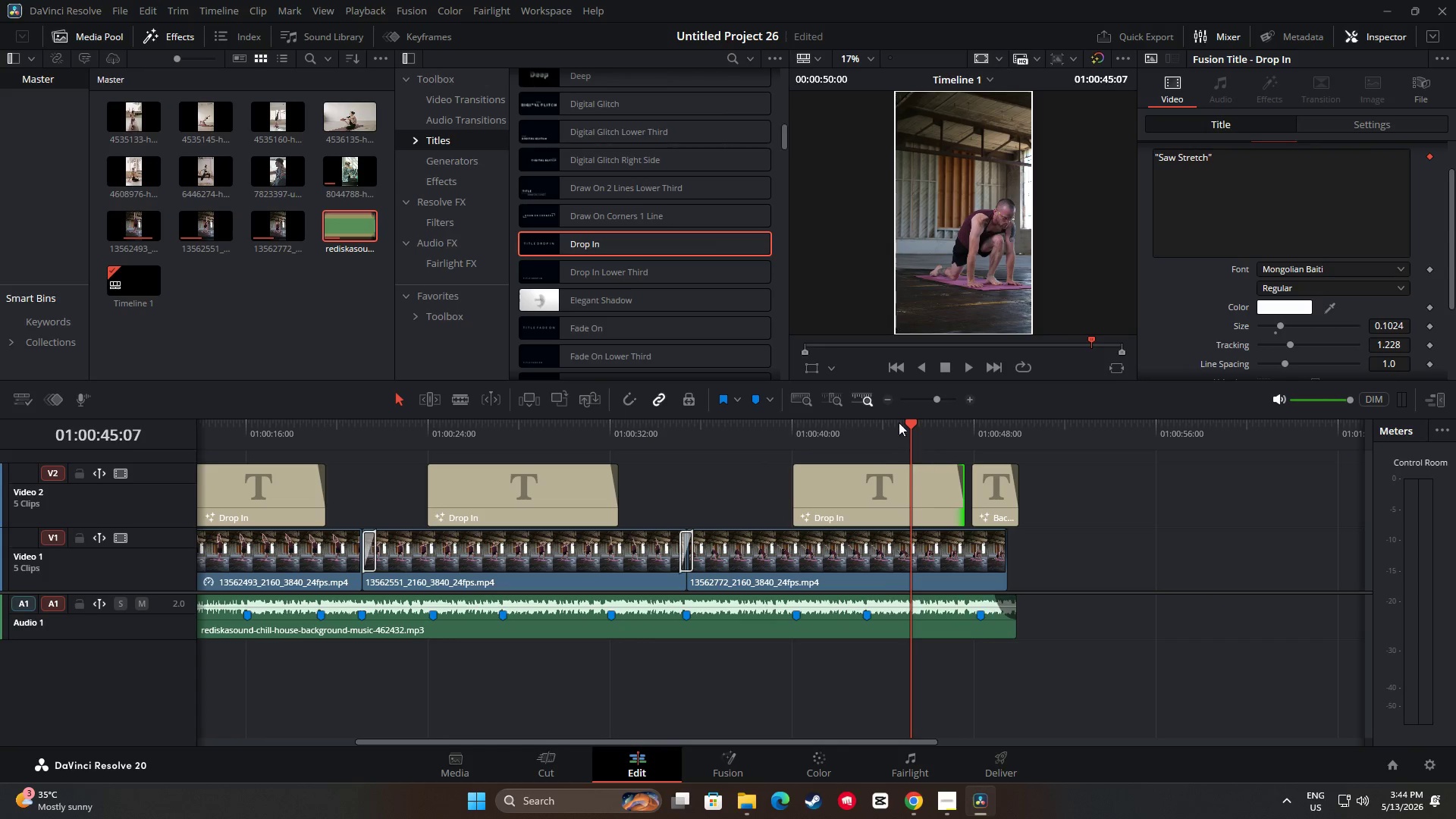 
left_click_drag(start_coordinate=[897, 422], to_coordinate=[784, 428])
 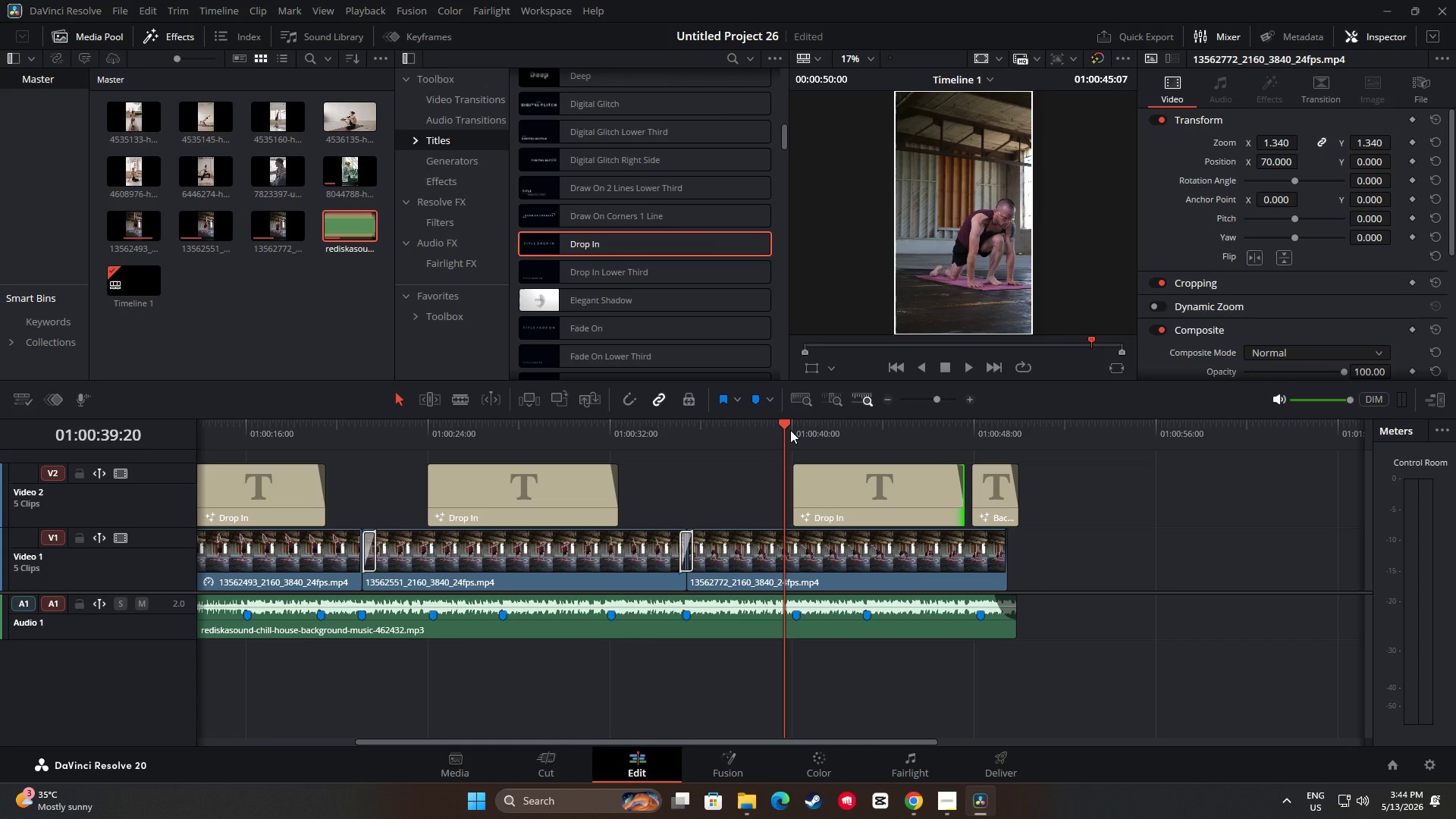 
key(Space)
 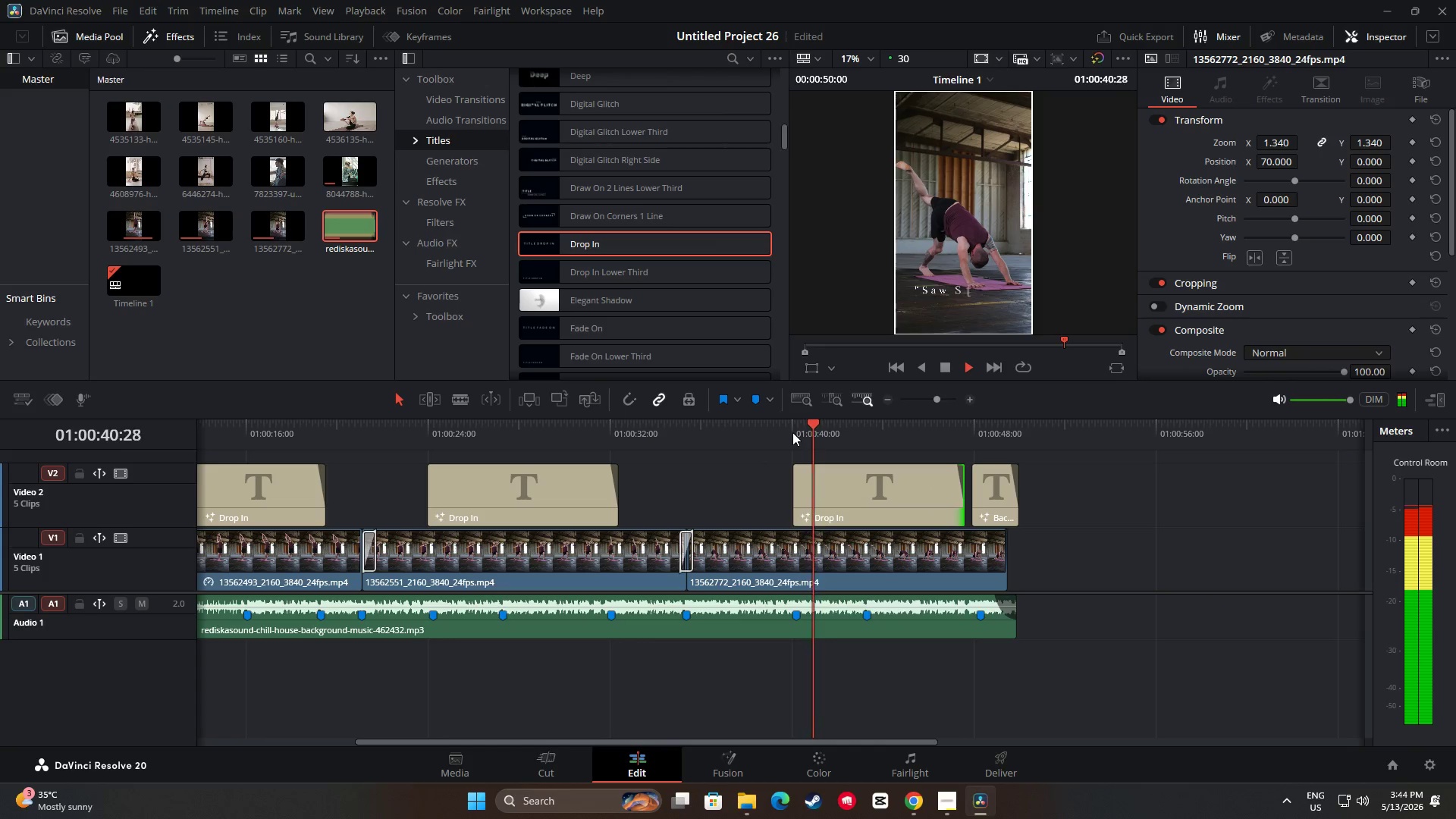 
key(Space)
 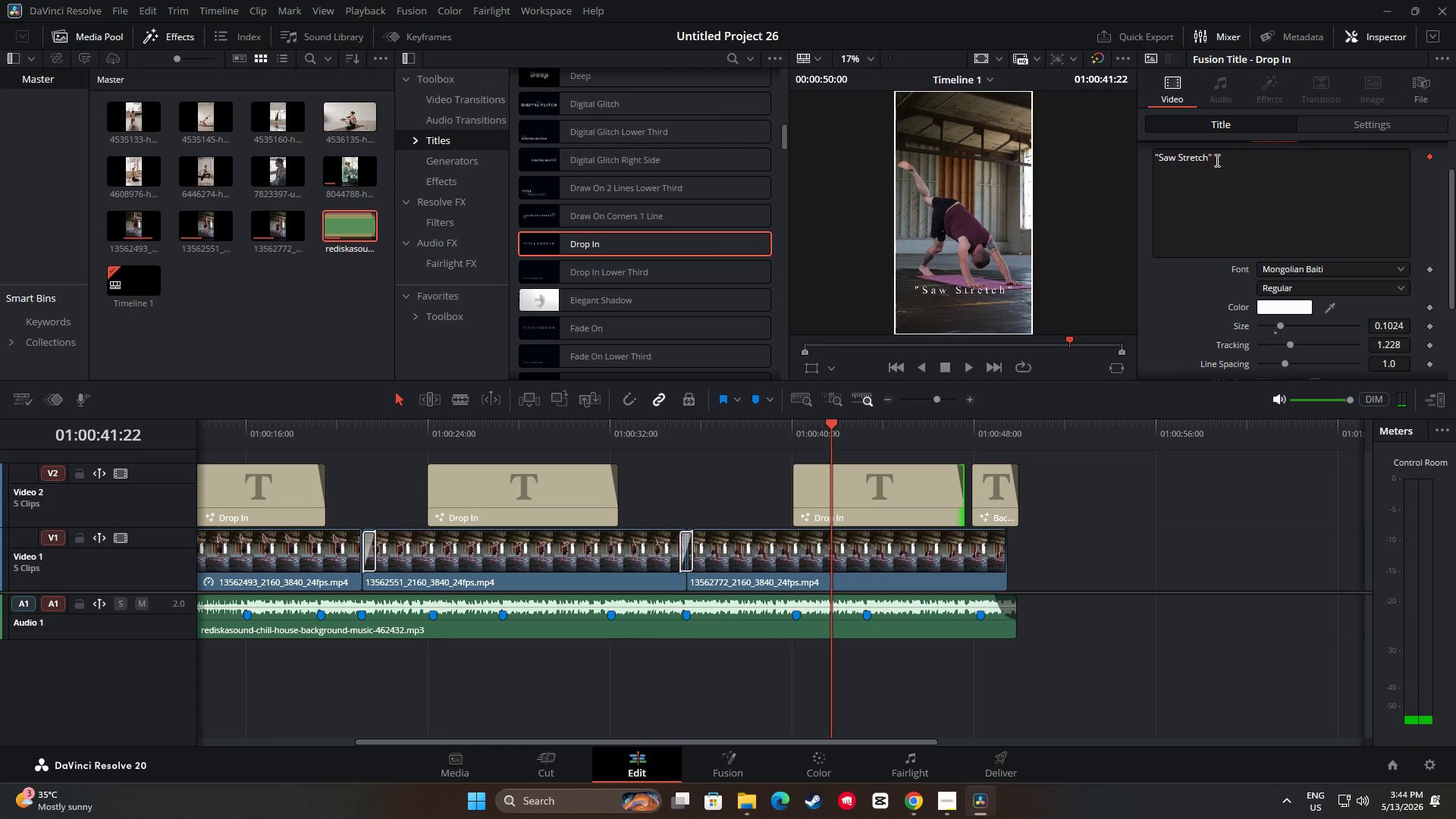 
wait(5.81)
 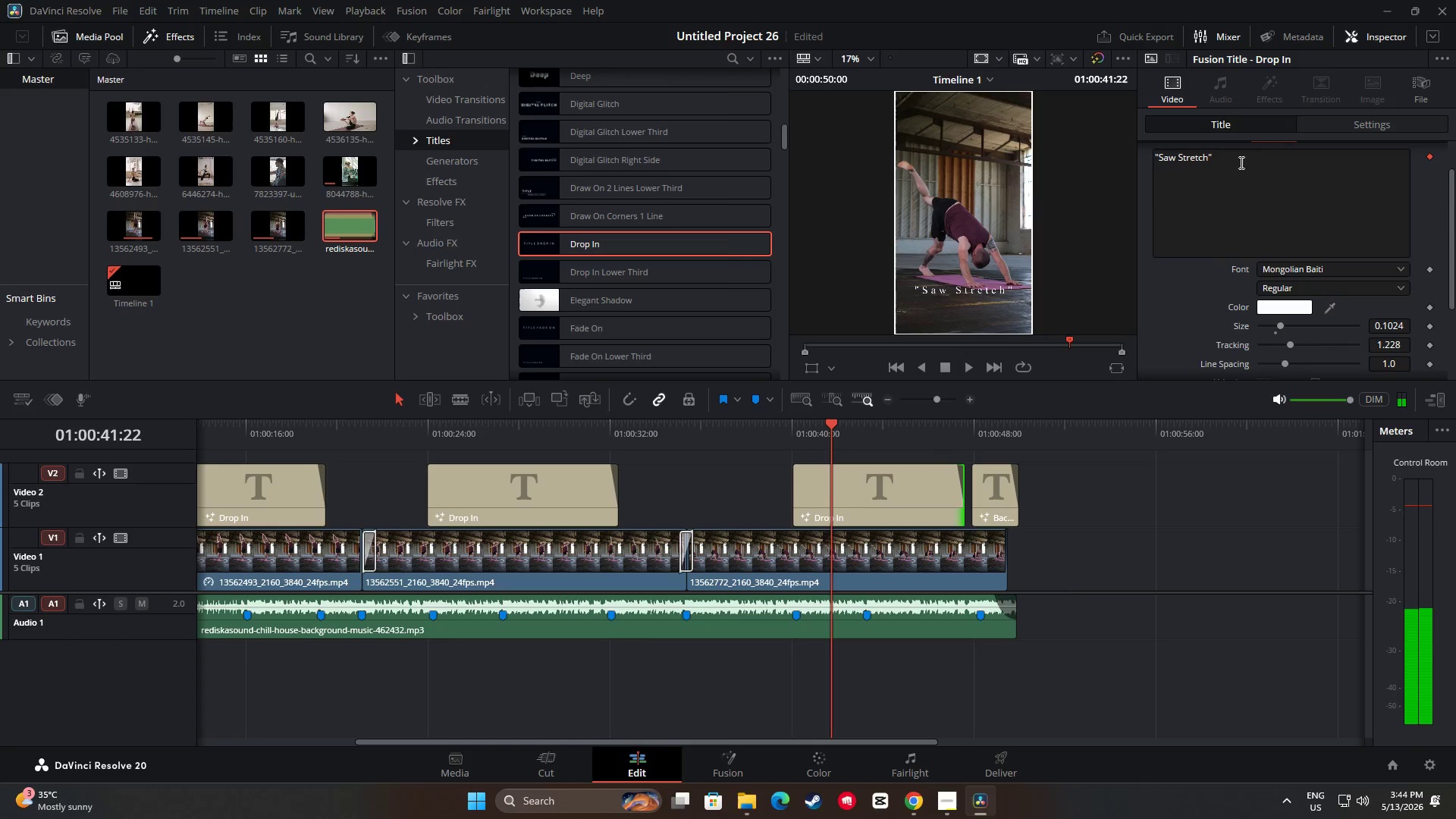 
left_click_drag(start_coordinate=[1207, 158], to_coordinate=[1161, 158])
 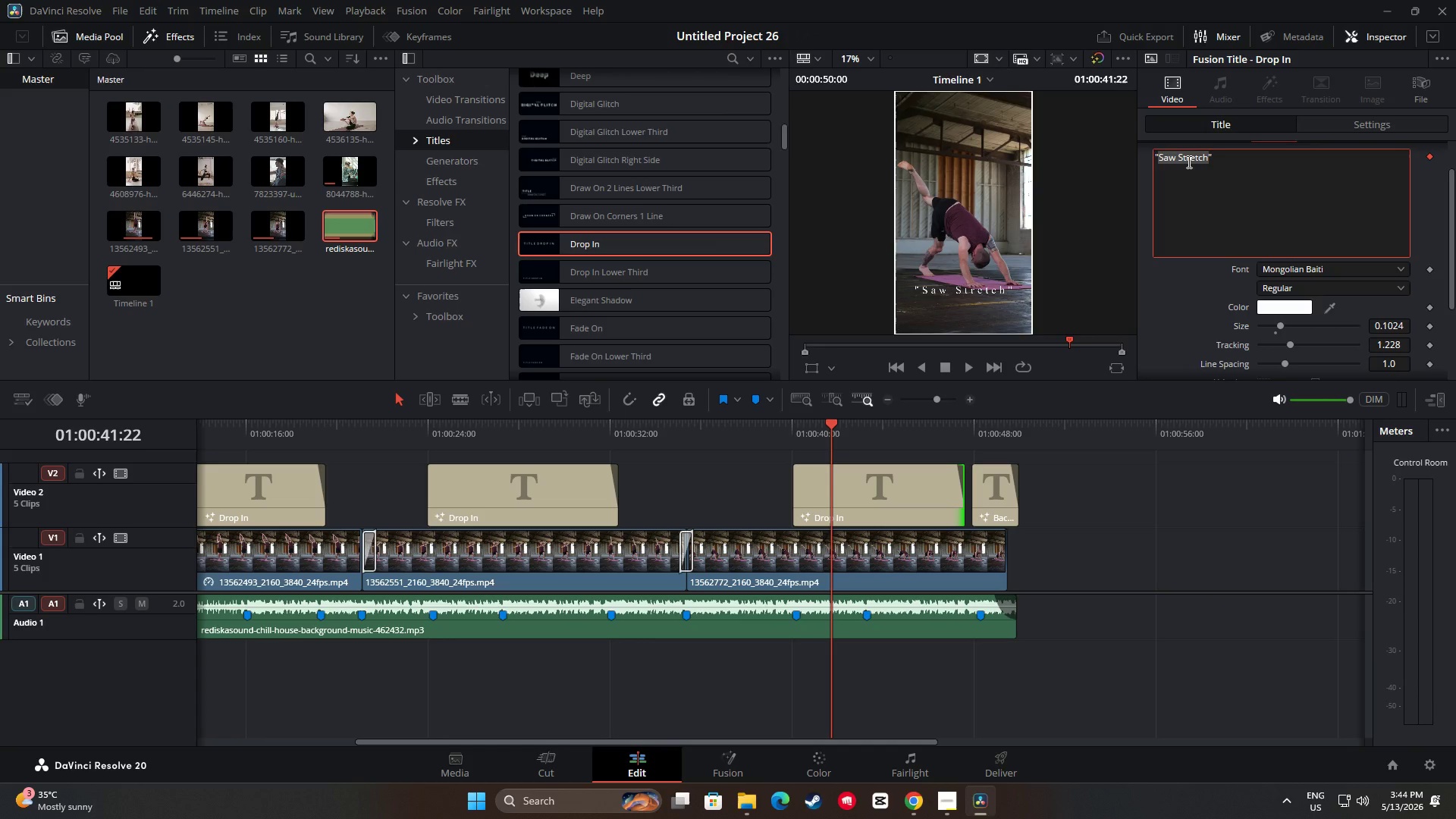 
type(Plank Leg Pull)
 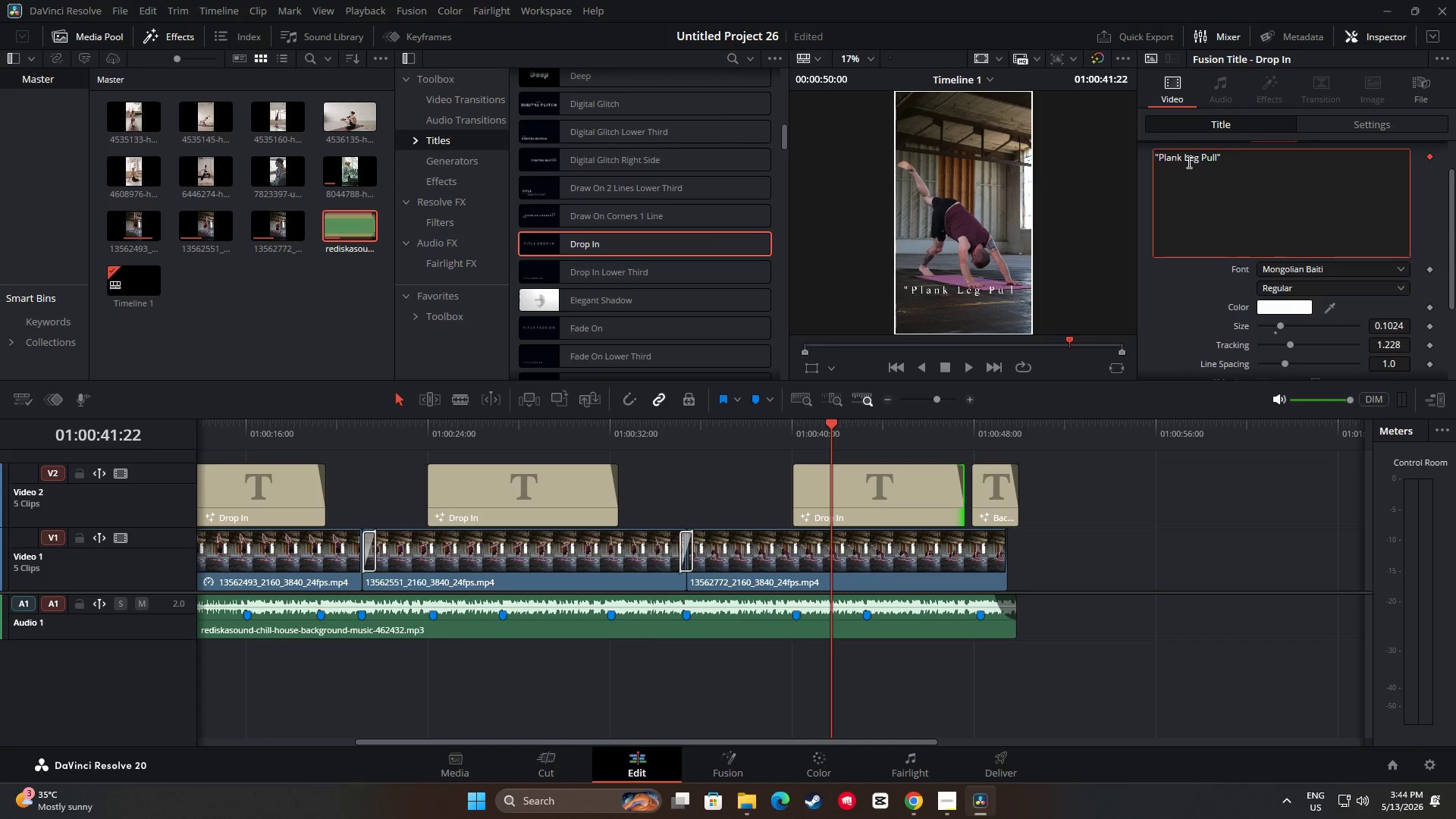 
left_click_drag(start_coordinate=[828, 432], to_coordinate=[781, 434])
 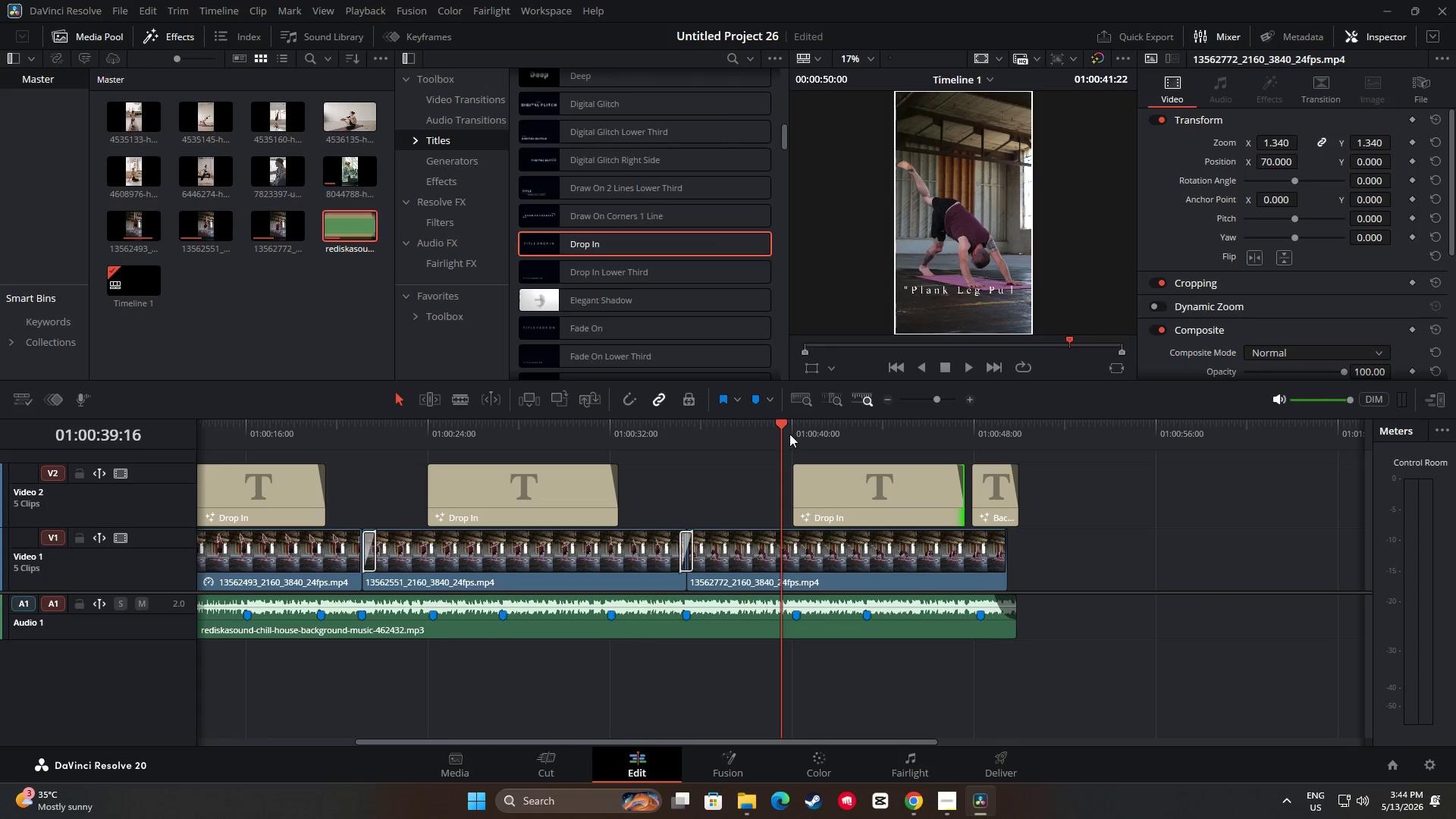 
key(Space)
 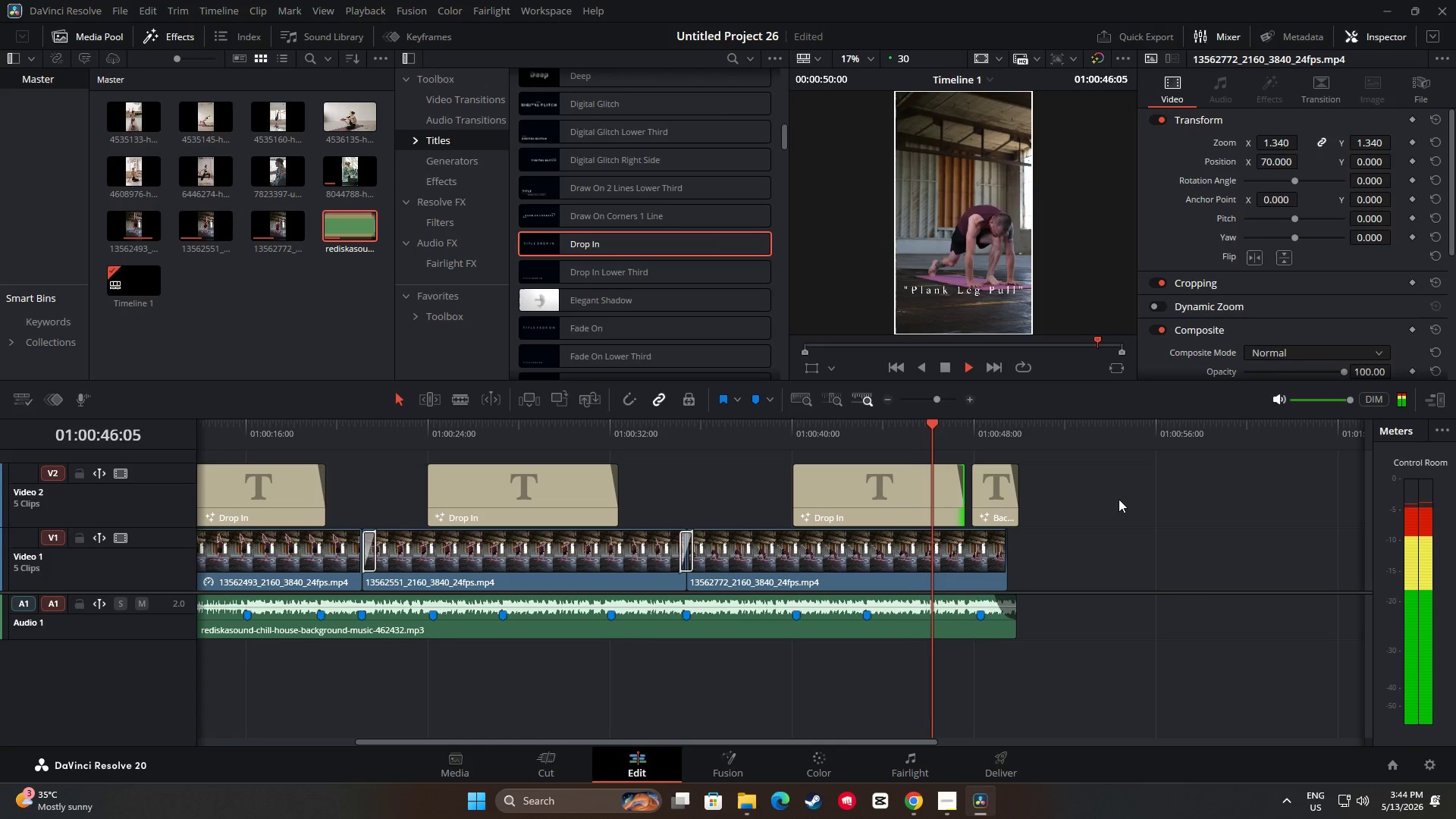 
wait(11.86)
 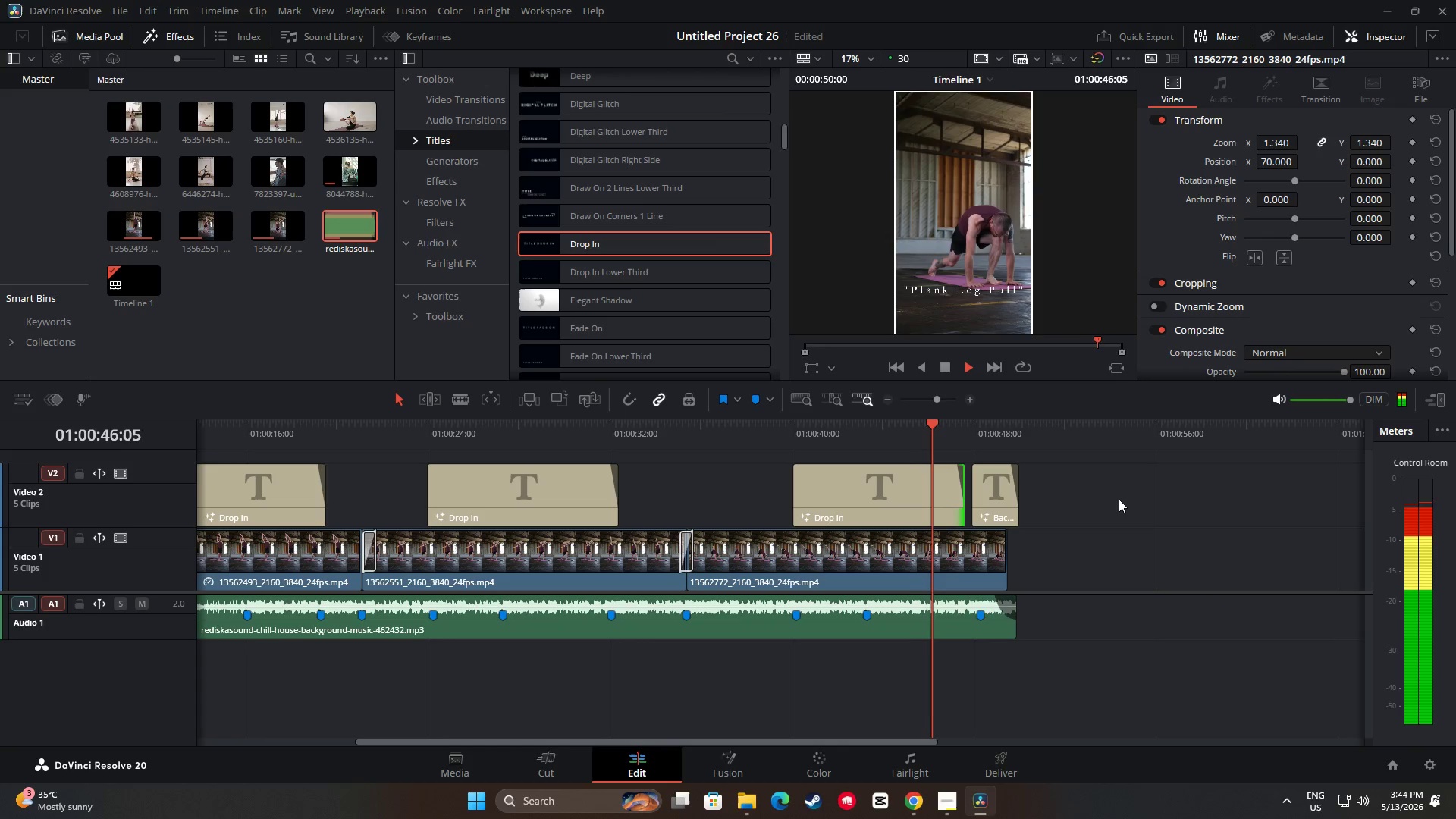 
left_click_drag(start_coordinate=[1016, 423], to_coordinate=[0, 488])
 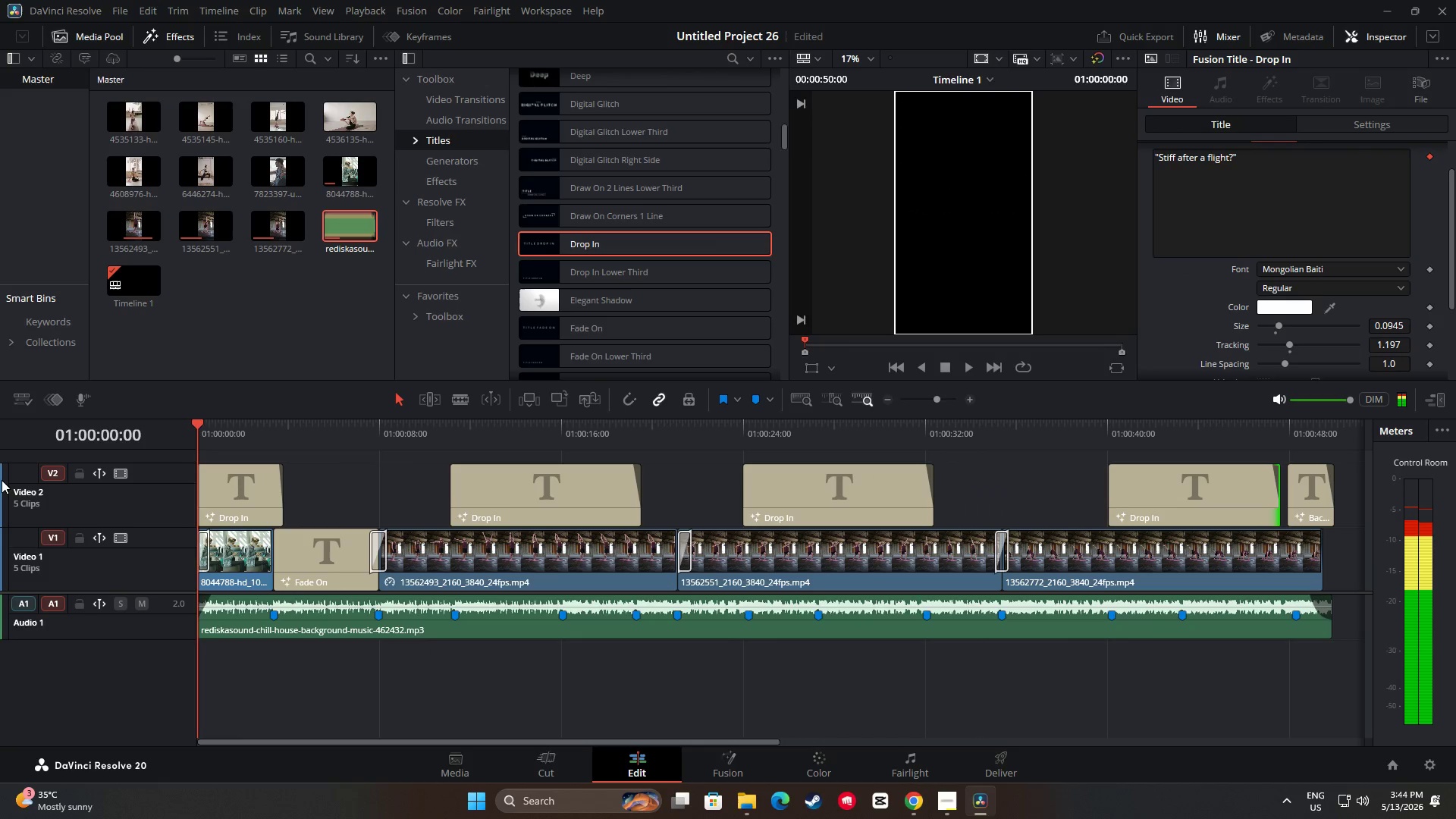 
key(Space)
 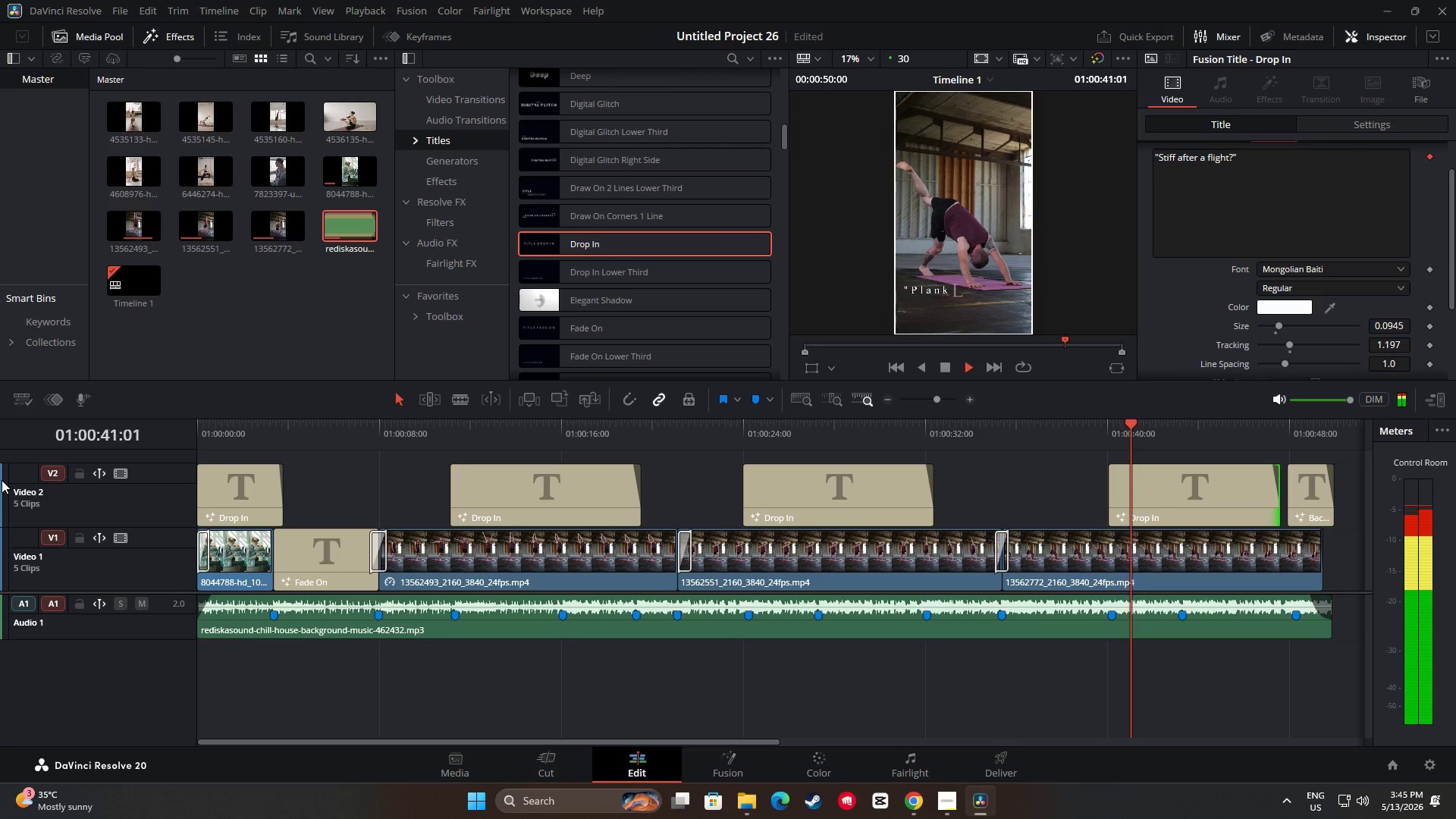 
wait(46.11)
 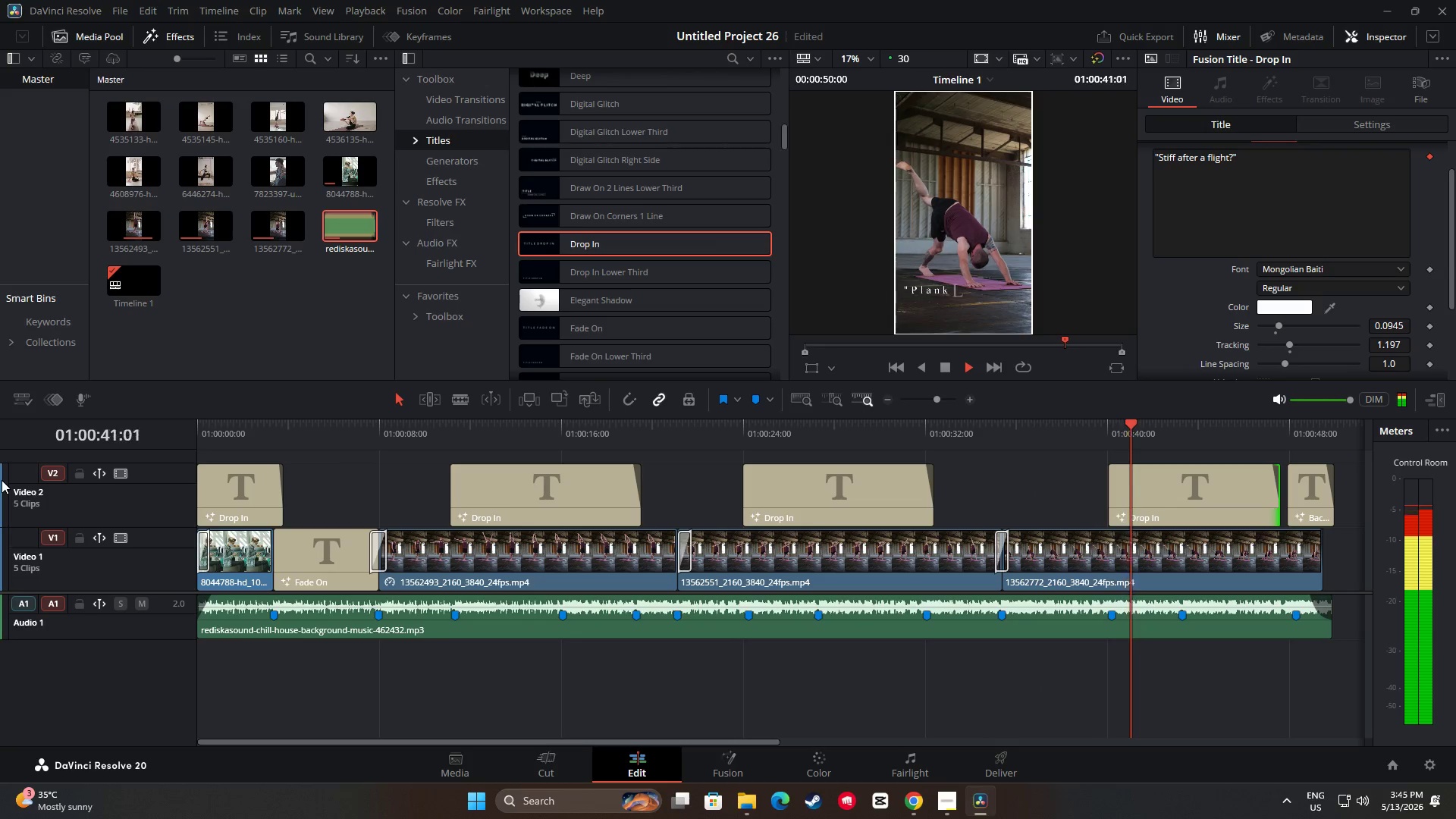 
key(Space)
 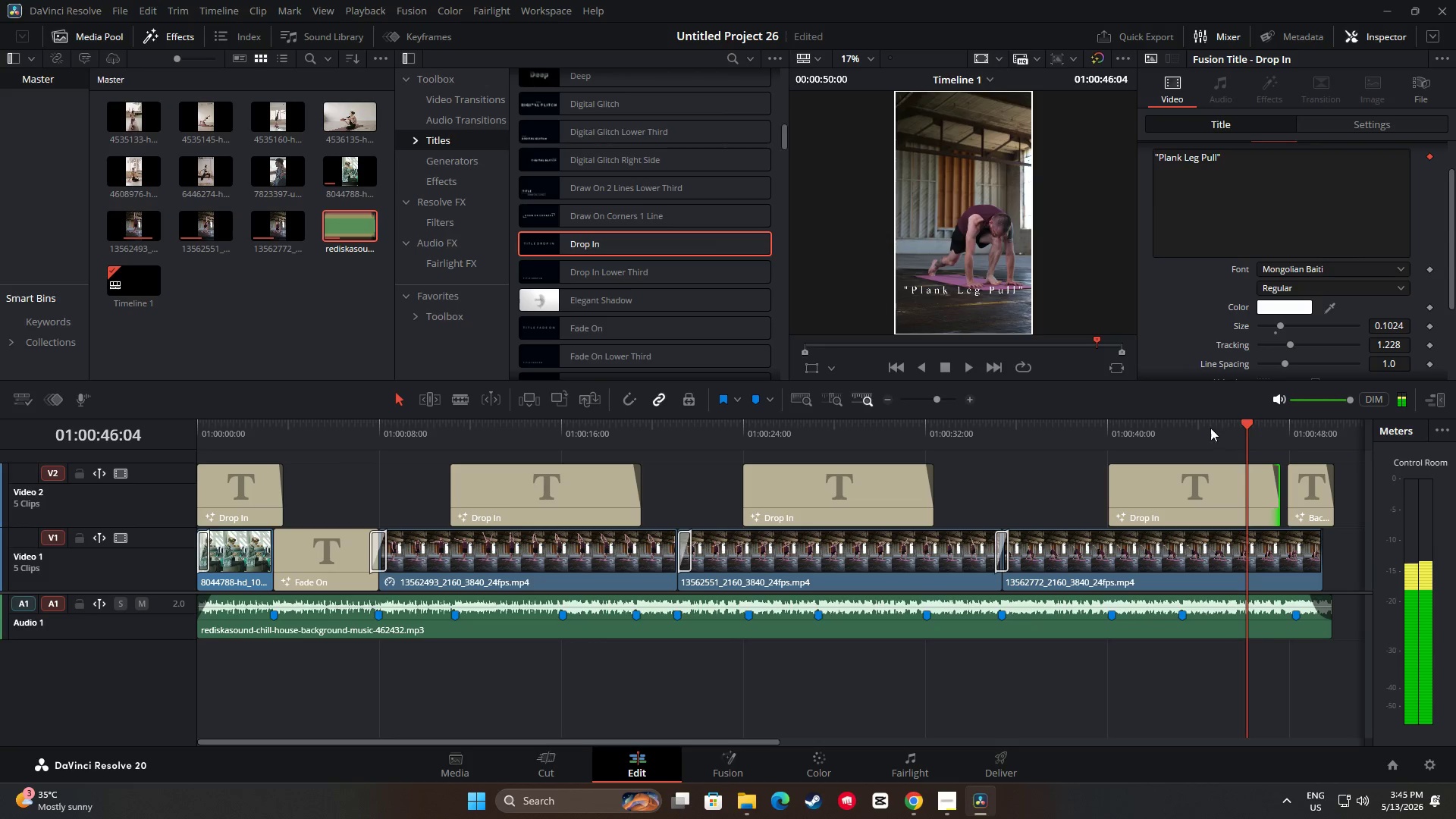 
left_click_drag(start_coordinate=[1247, 425], to_coordinate=[1053, 432])
 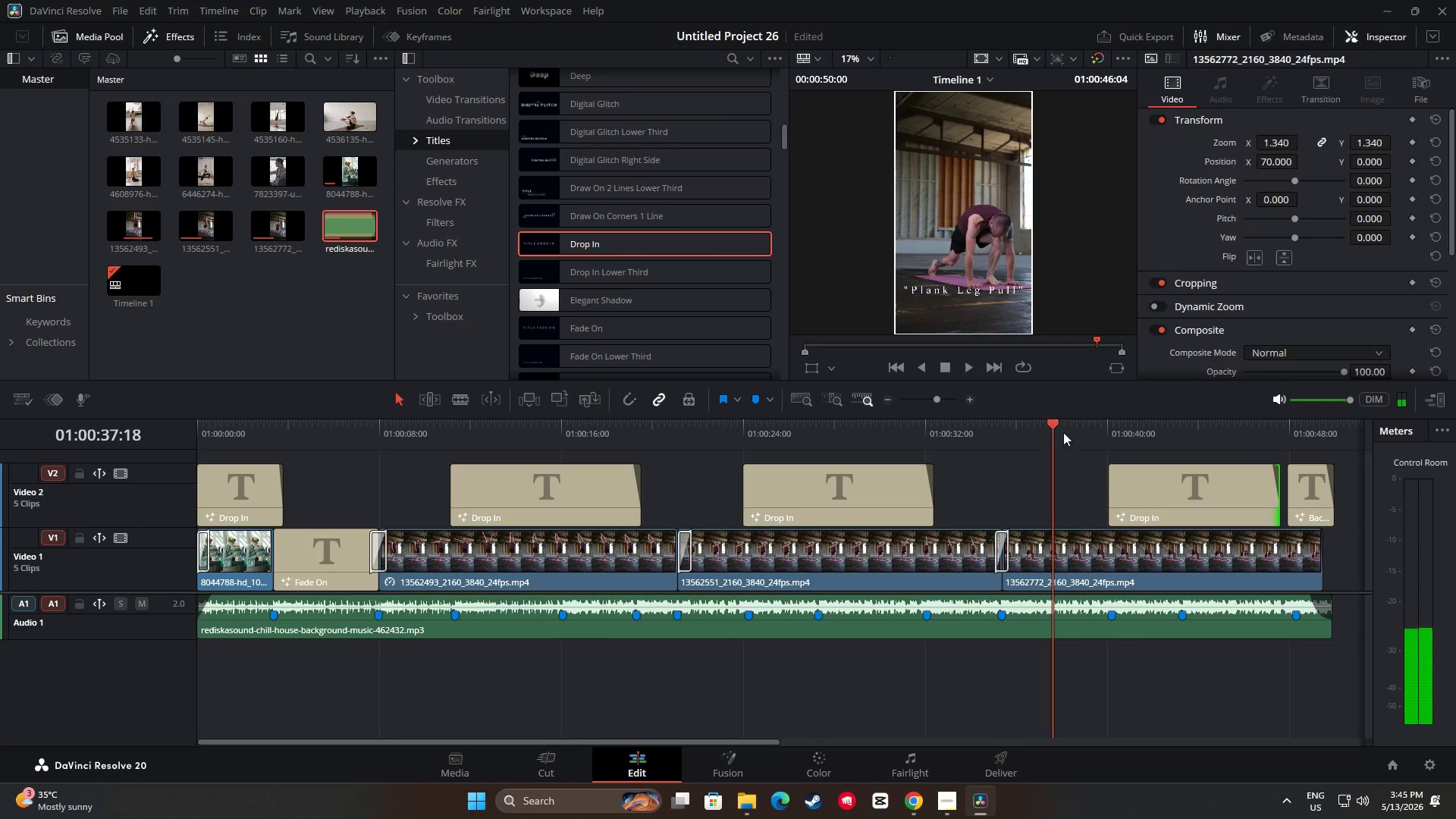 
key(Space)
 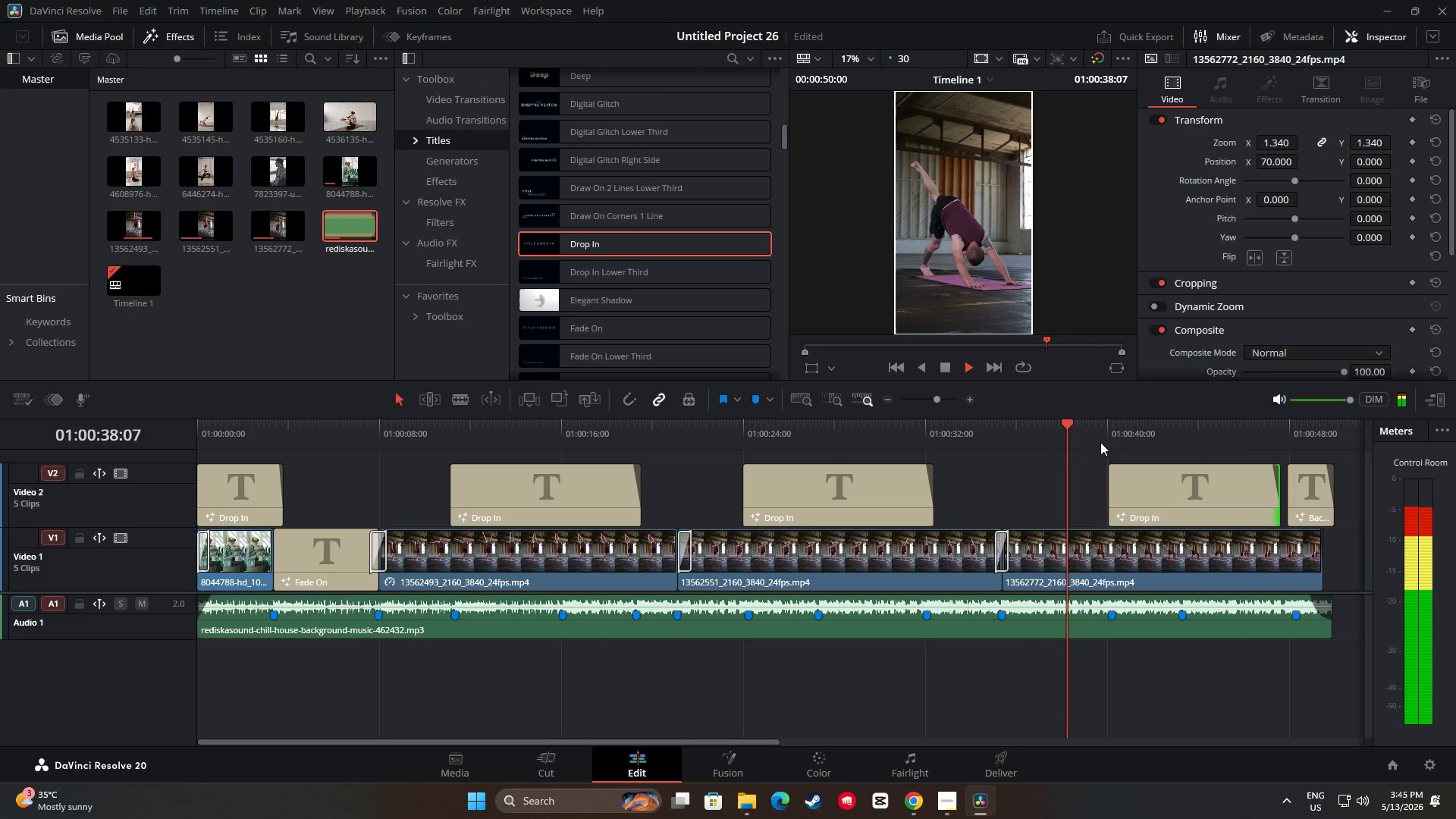 
key(Space)
 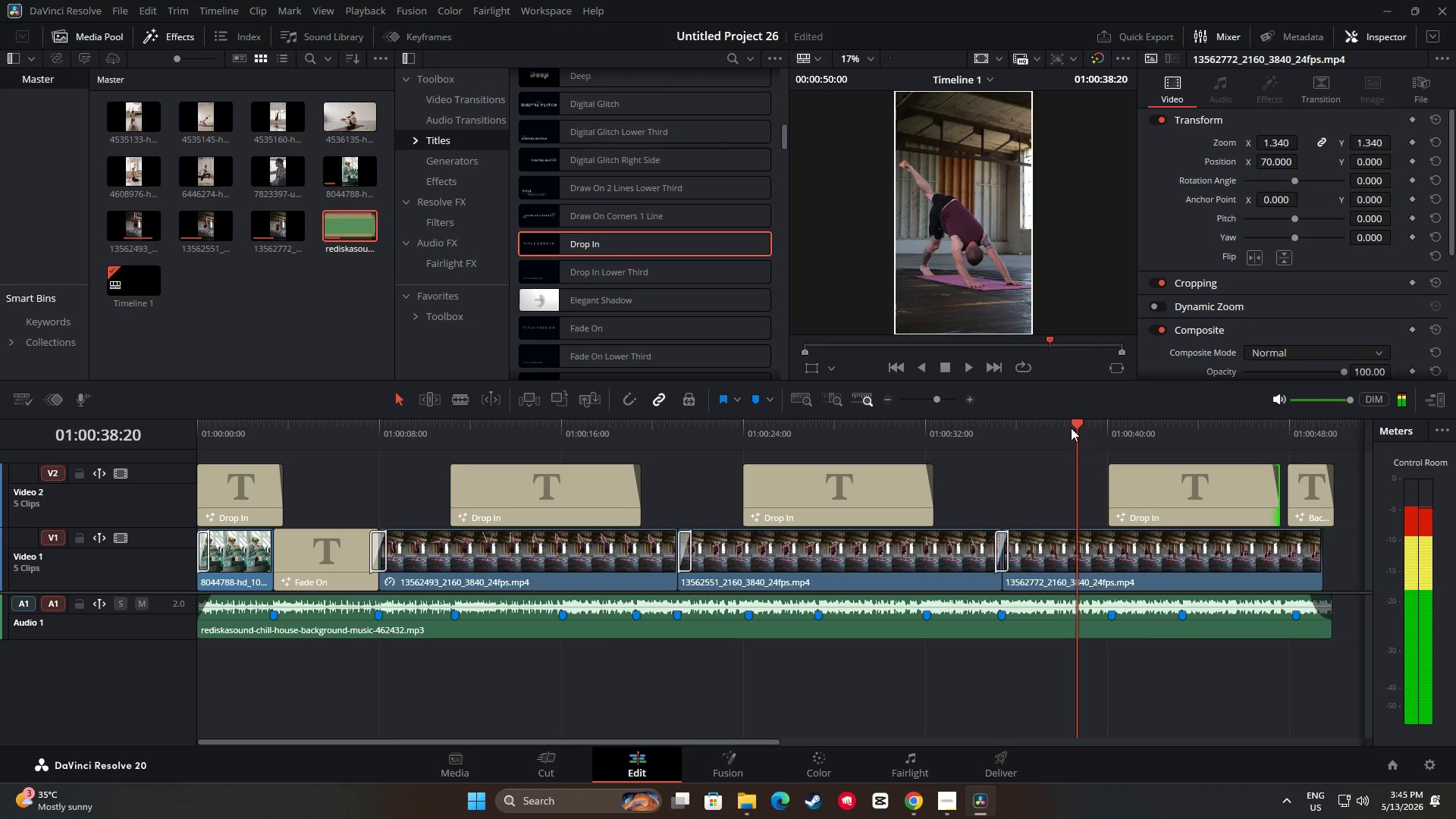 
left_click_drag(start_coordinate=[1063, 423], to_coordinate=[1033, 426])
 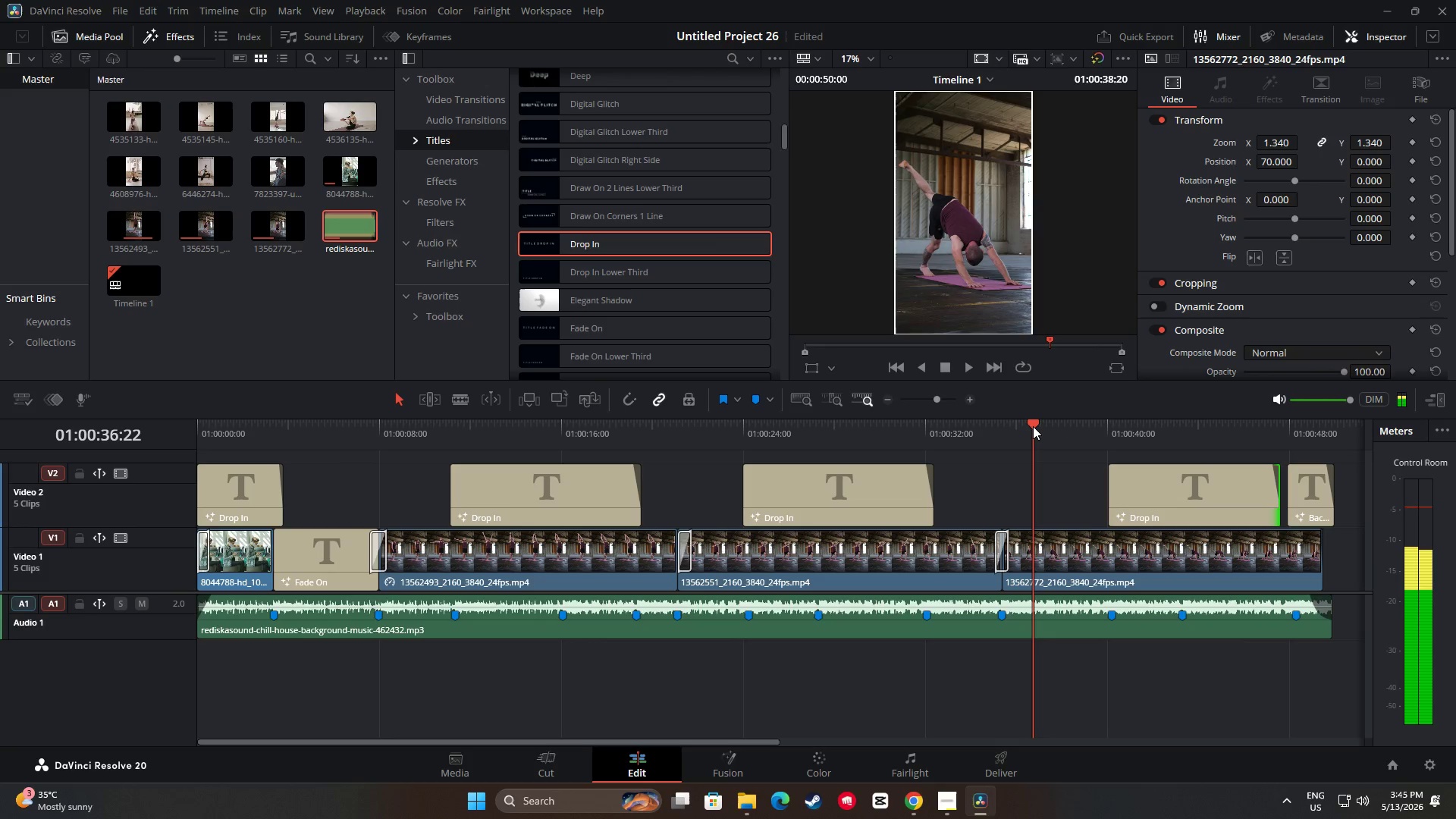 
key(Space)
 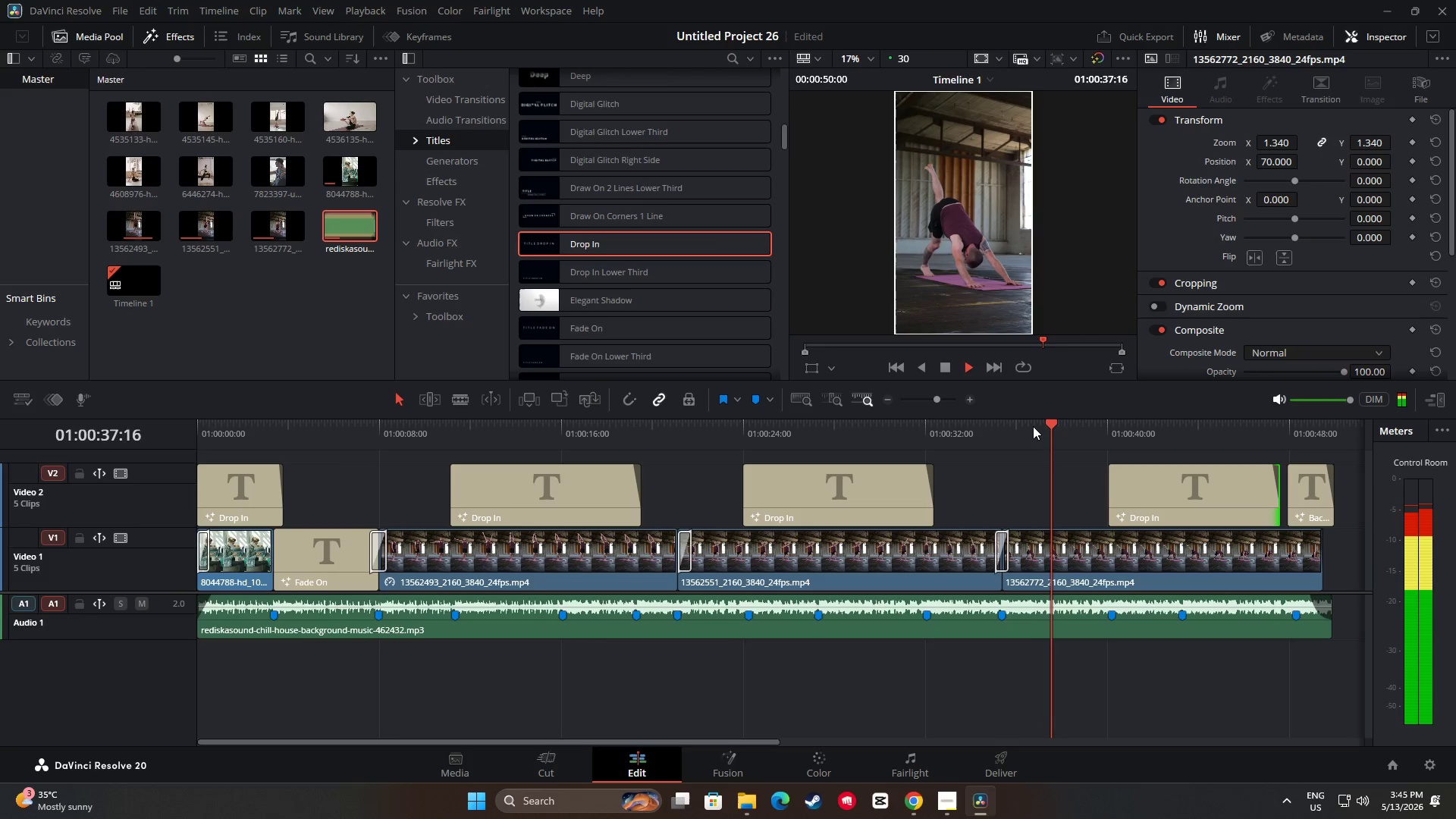 
key(Space)
 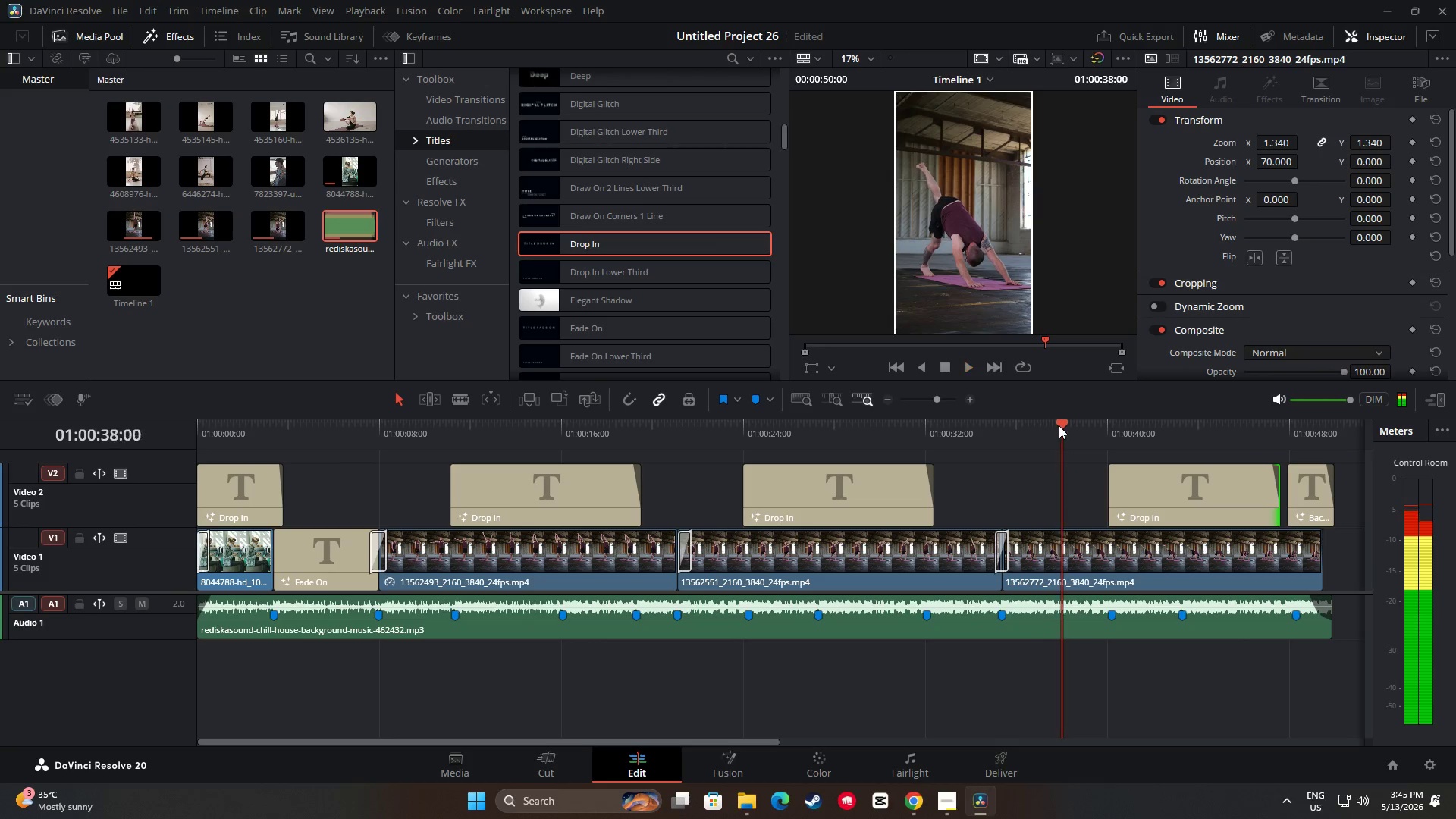 
left_click_drag(start_coordinate=[1059, 425], to_coordinate=[1020, 431])
 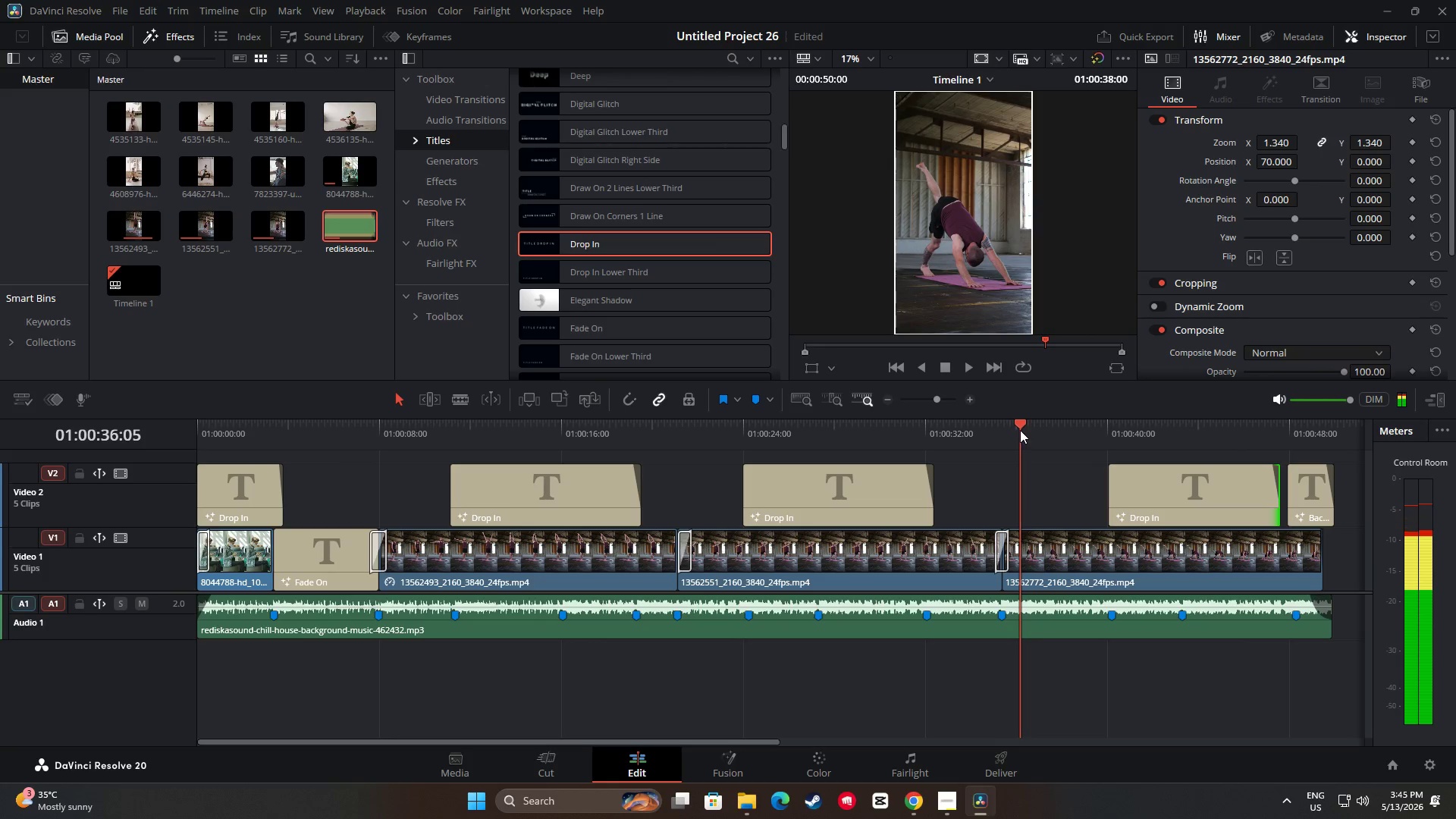 
key(Space)
 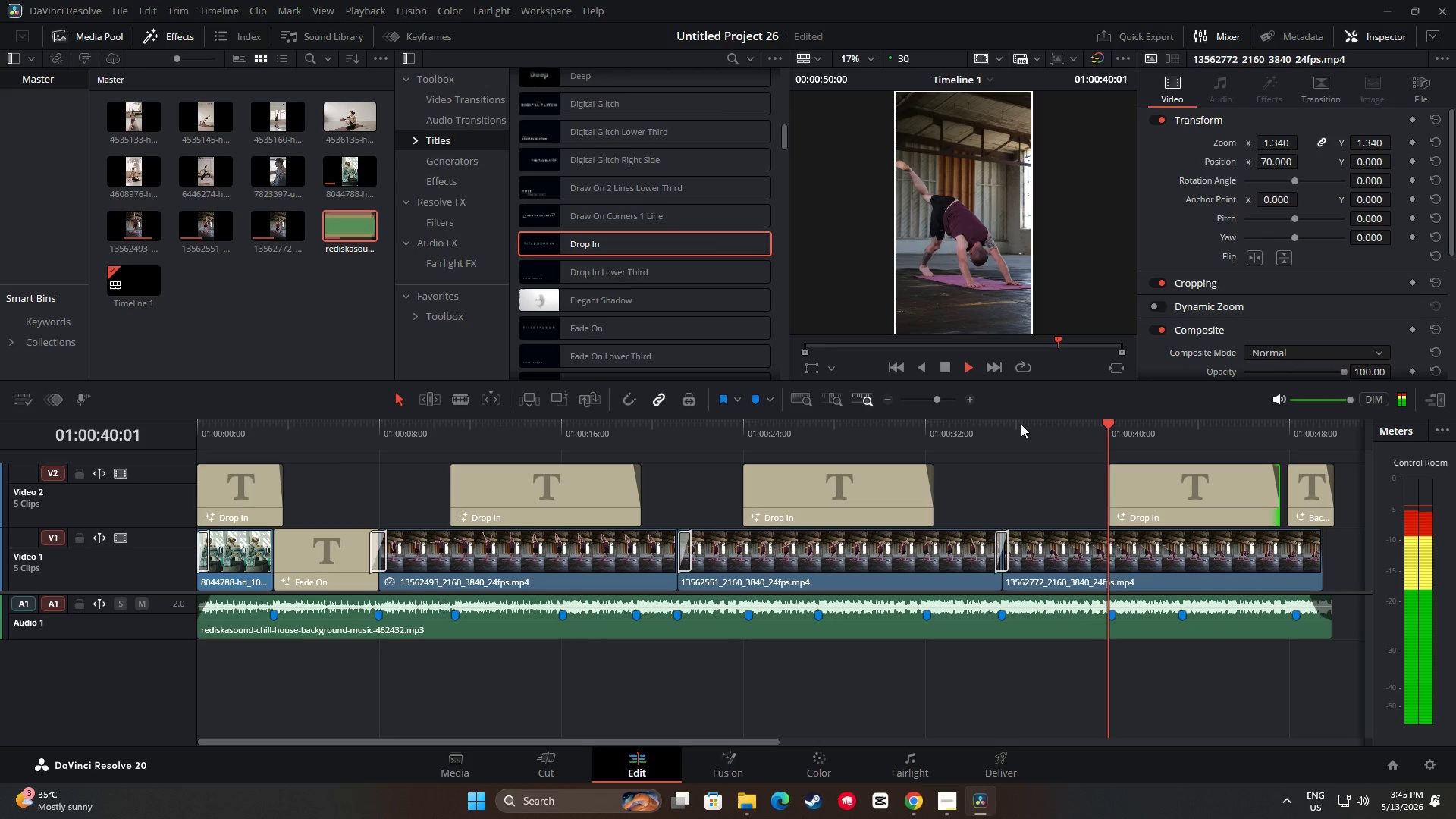 
wait(5.67)
 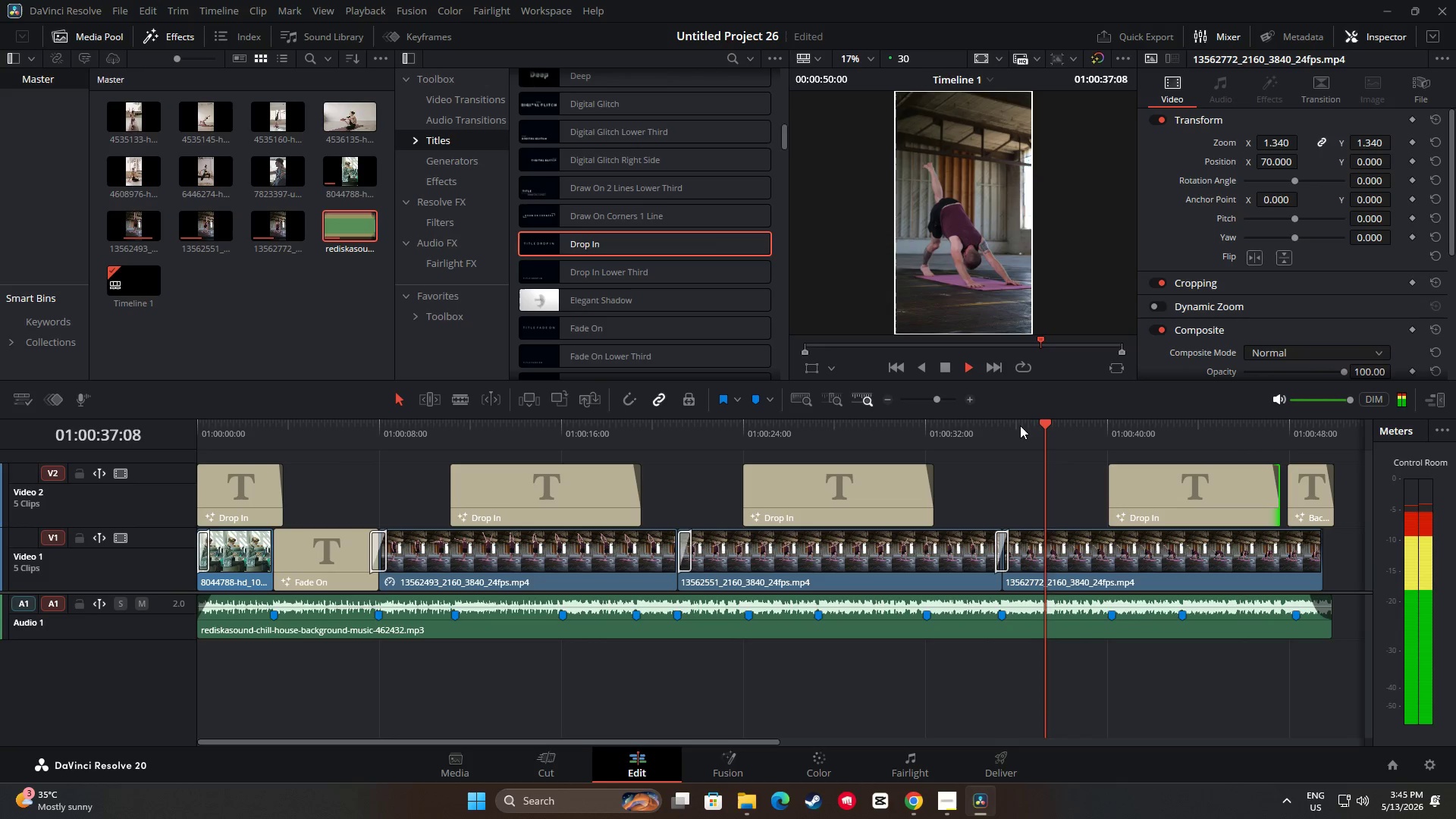 
key(Space)
 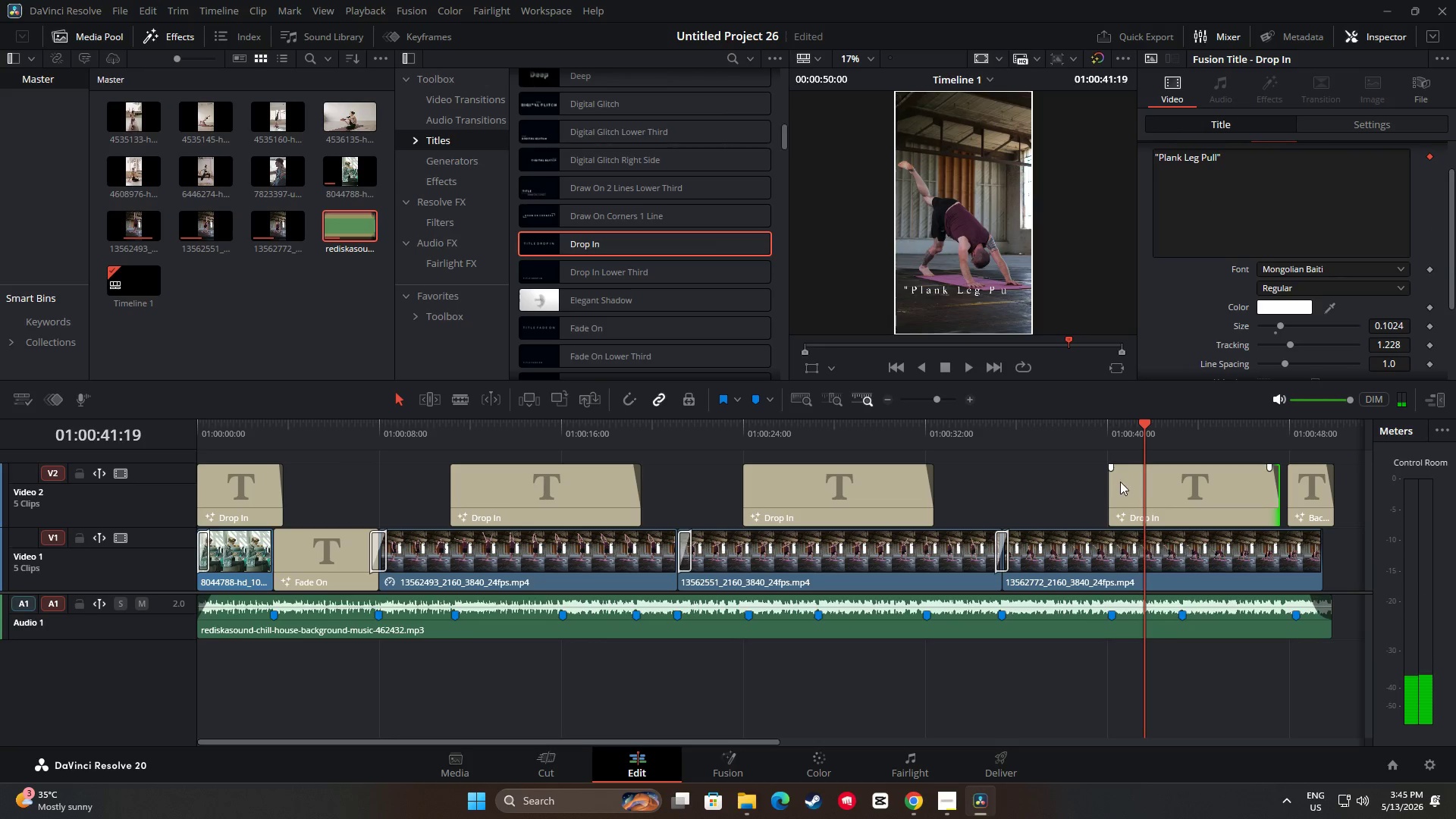 
left_click_drag(start_coordinate=[1144, 429], to_coordinate=[988, 447])
 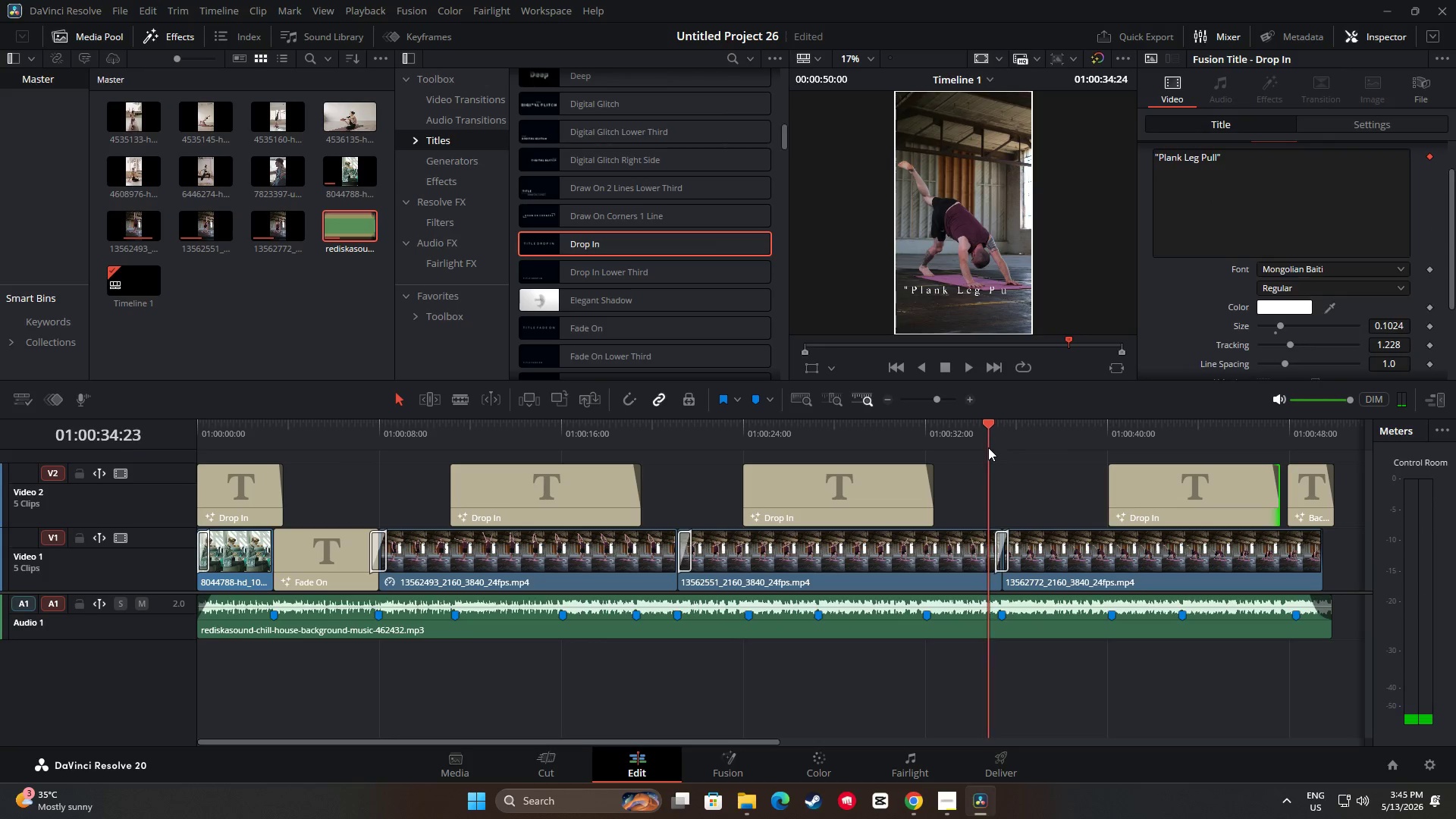 
key(Space)
 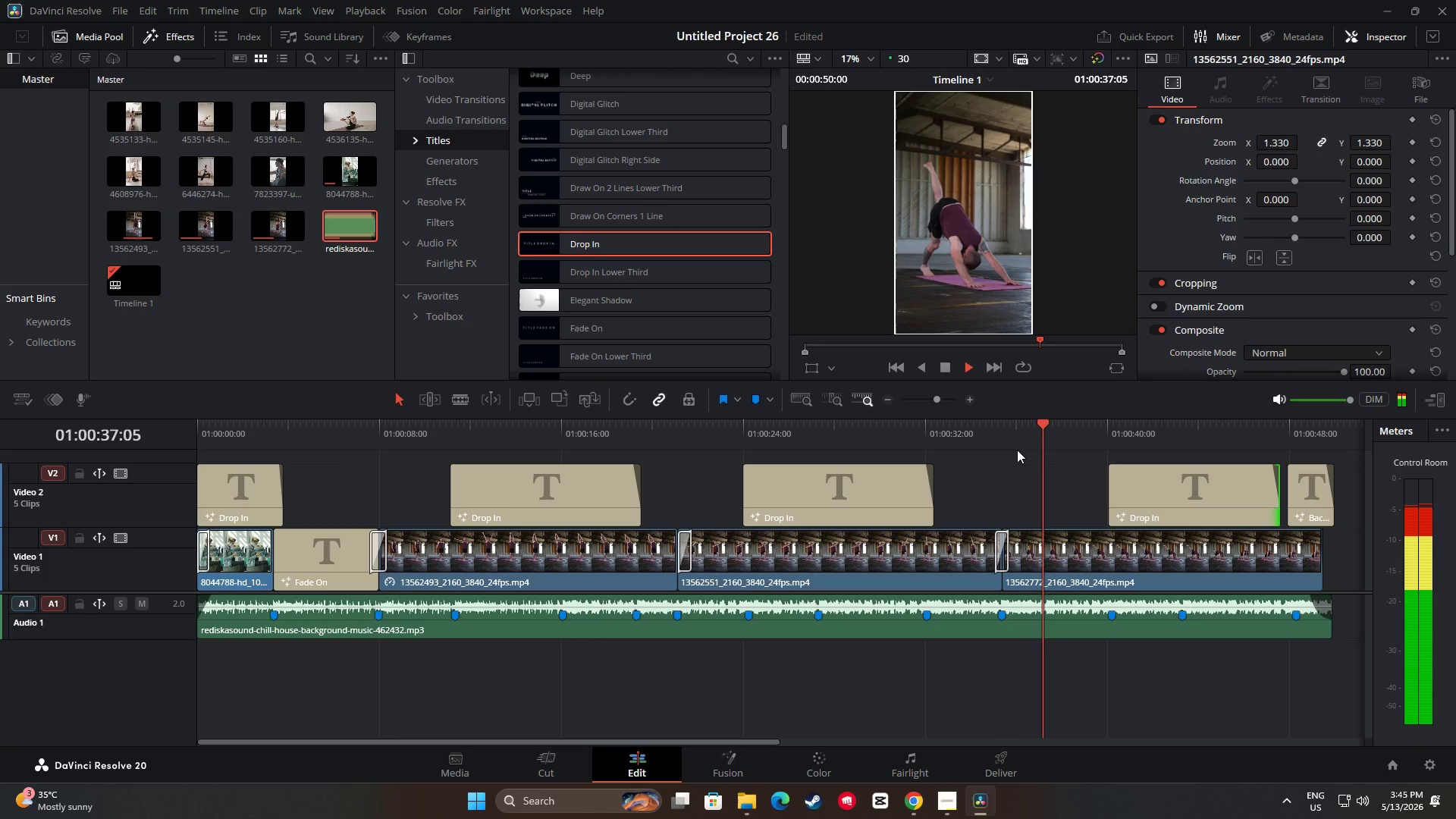 
key(Space)
 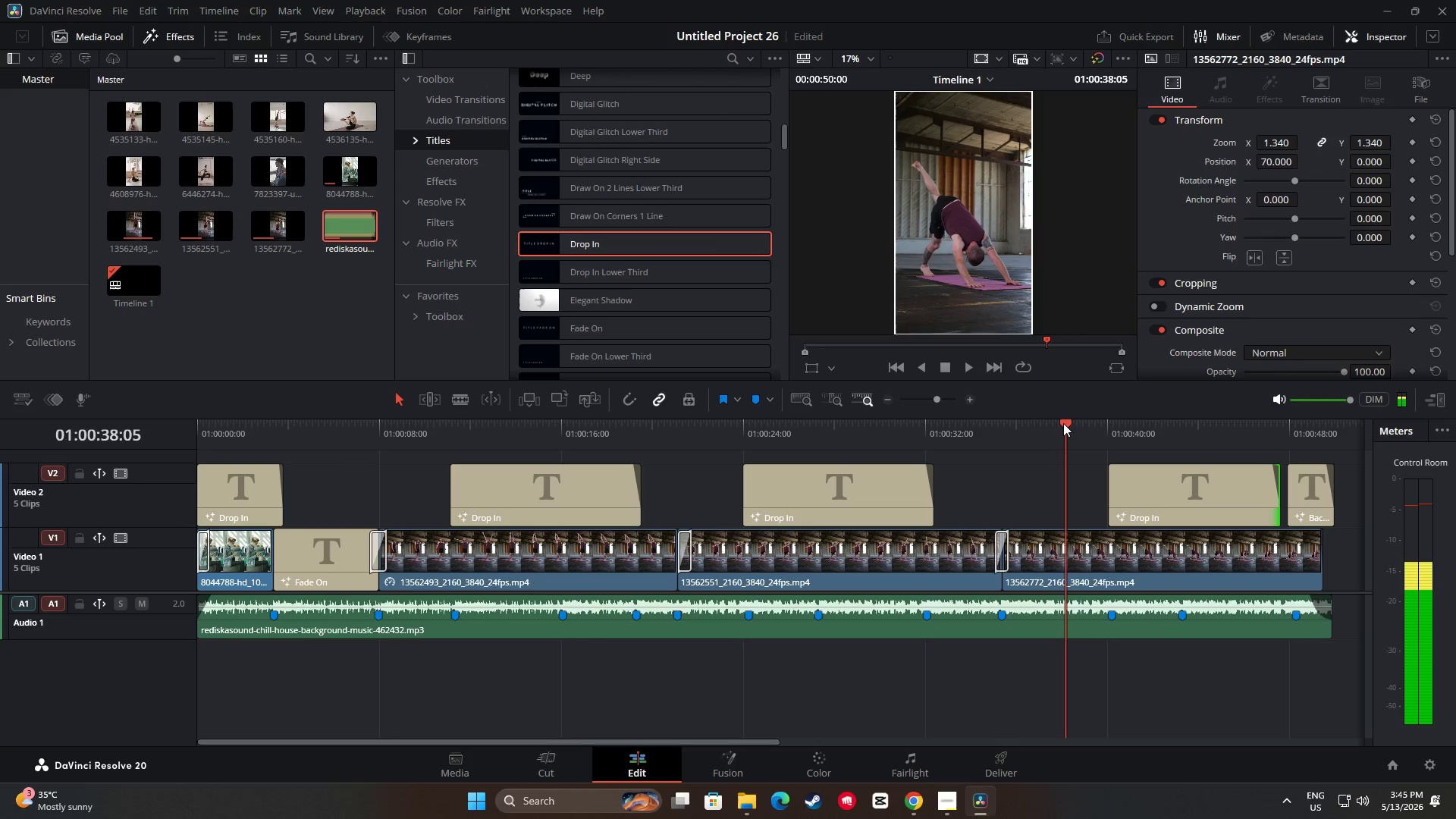 
left_click_drag(start_coordinate=[1063, 423], to_coordinate=[1057, 422])
 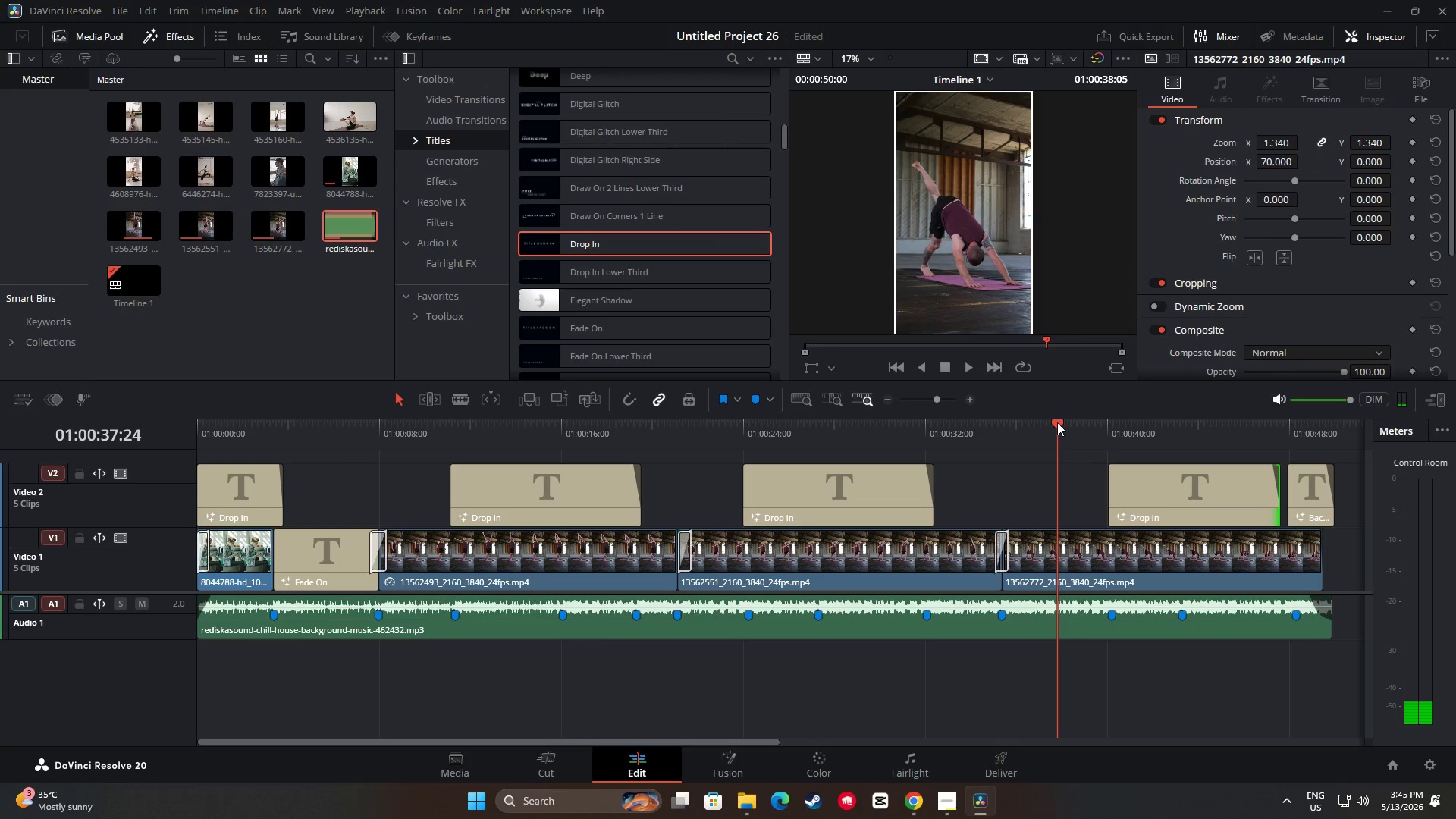 
key(Space)
 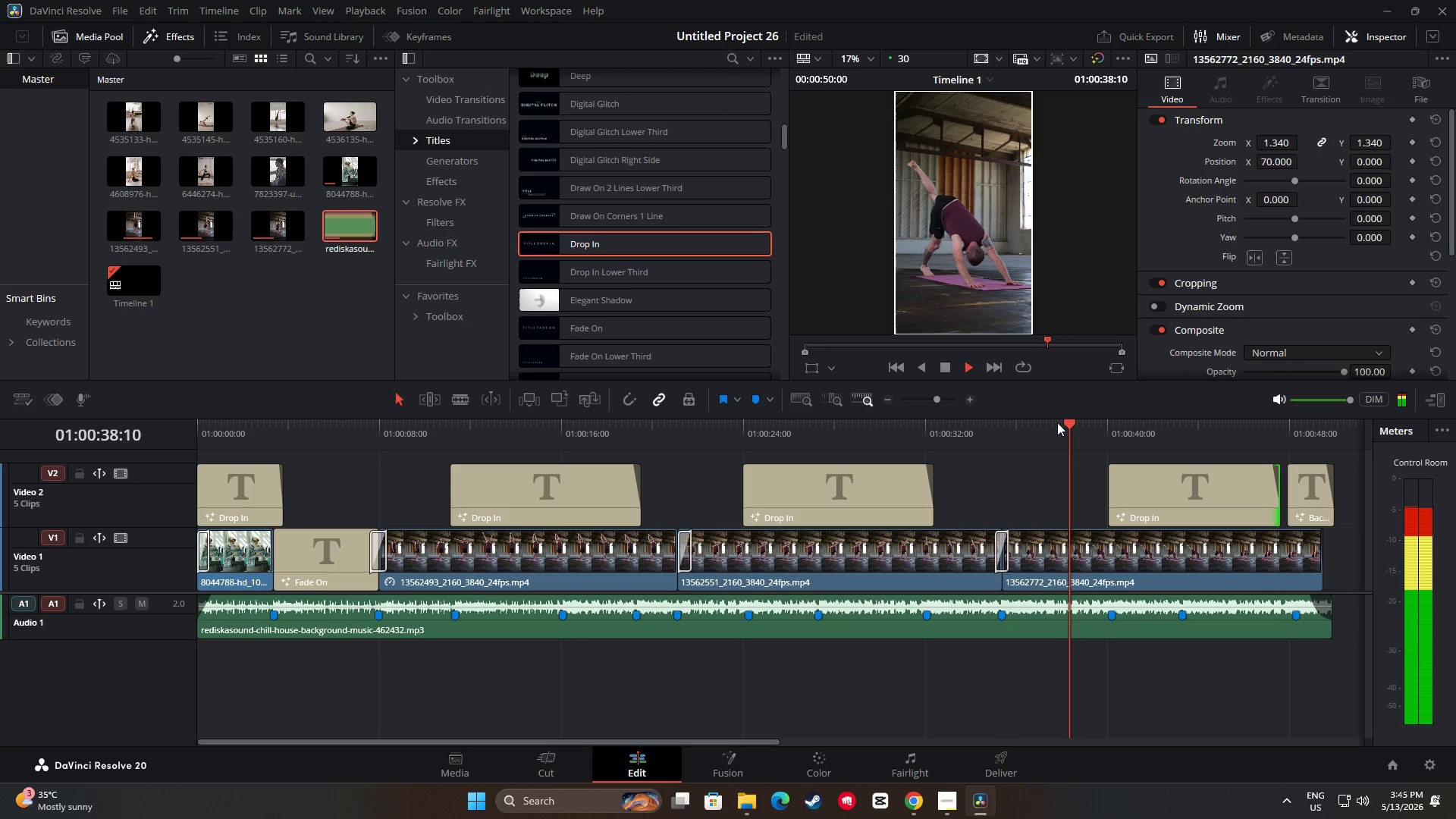 
key(Space)
 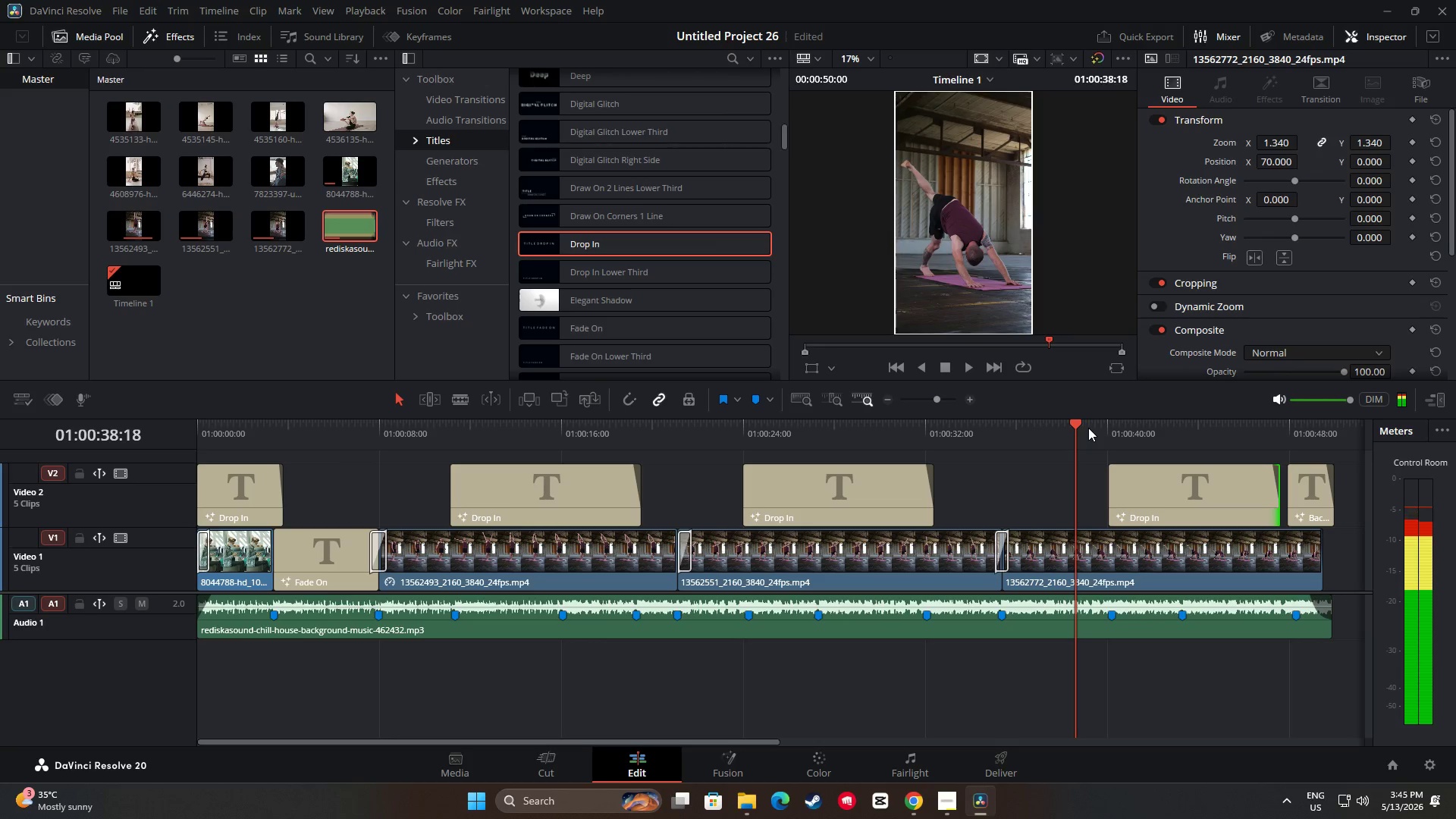 
left_click_drag(start_coordinate=[1080, 426], to_coordinate=[1059, 426])
 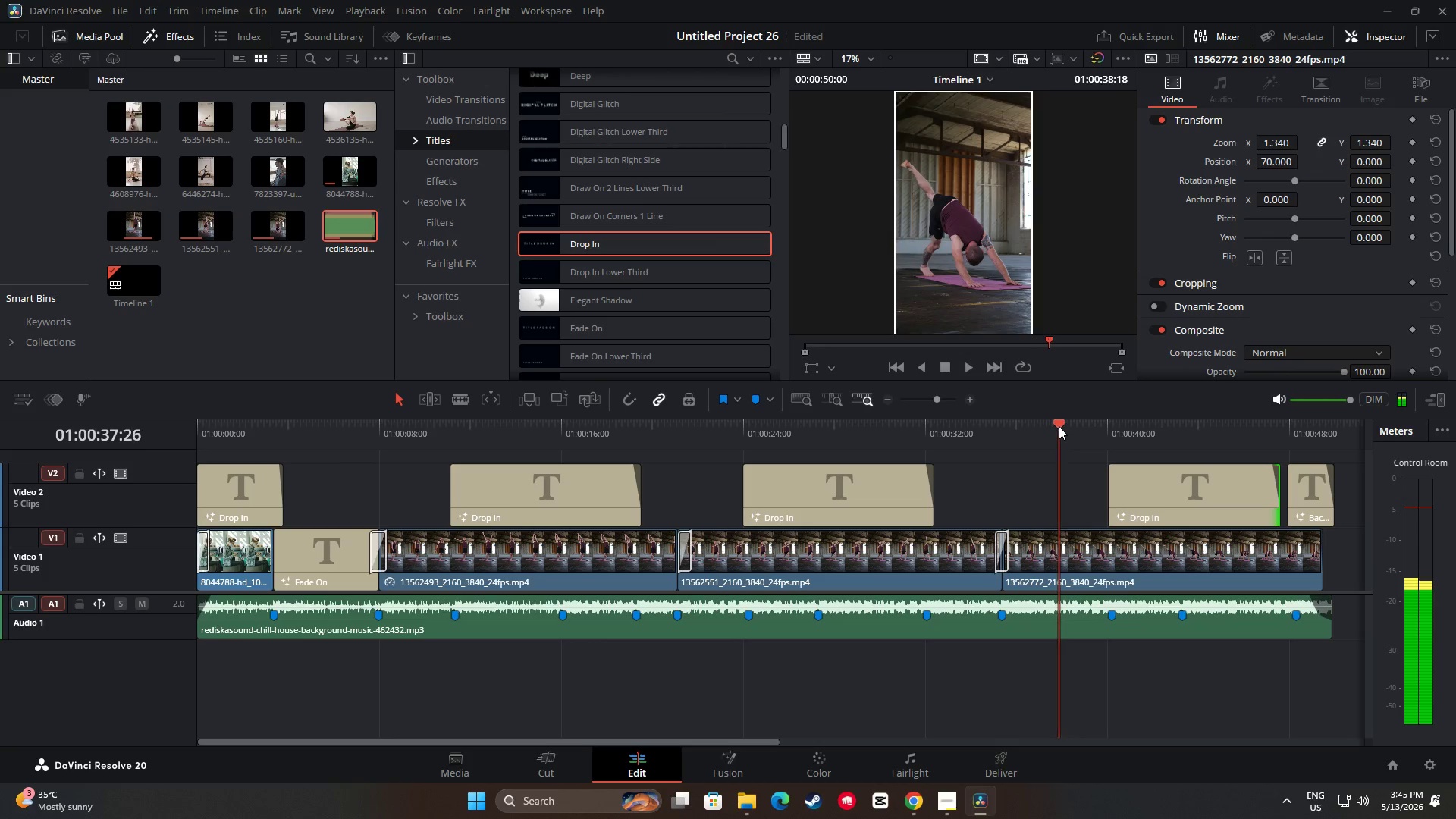 
key(Space)
 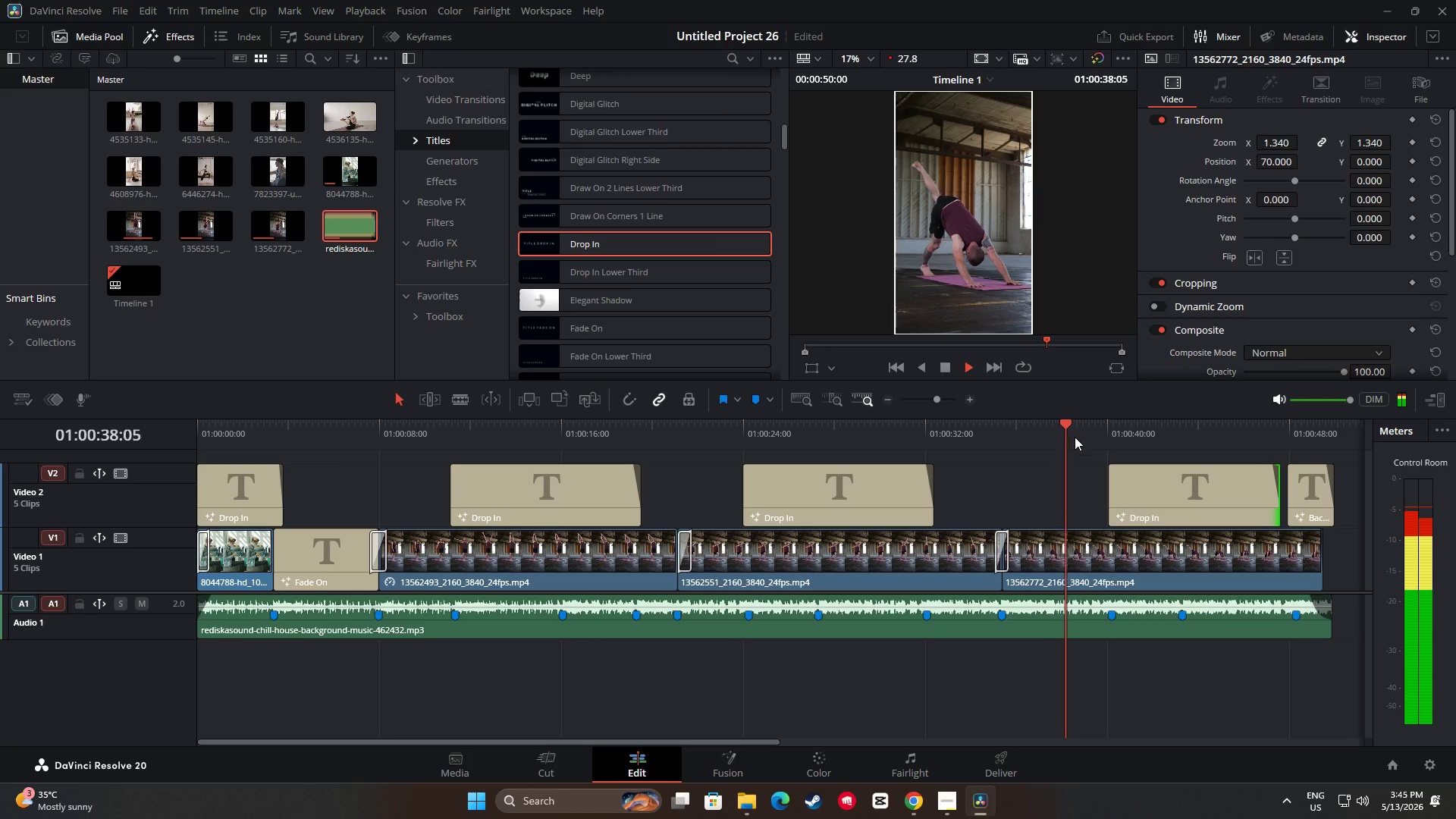 
key(Space)
 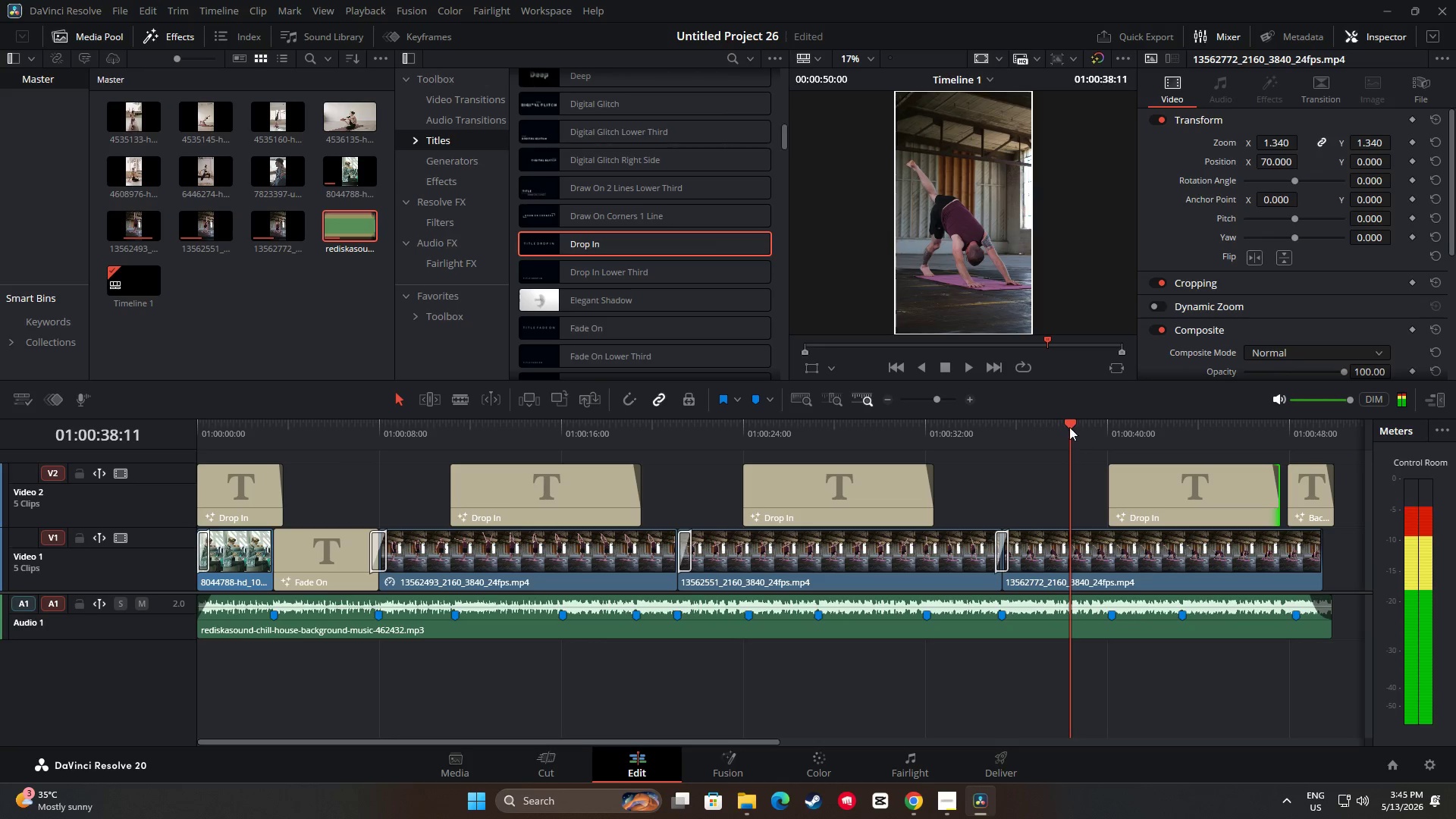 
left_click_drag(start_coordinate=[1067, 425], to_coordinate=[1062, 425])
 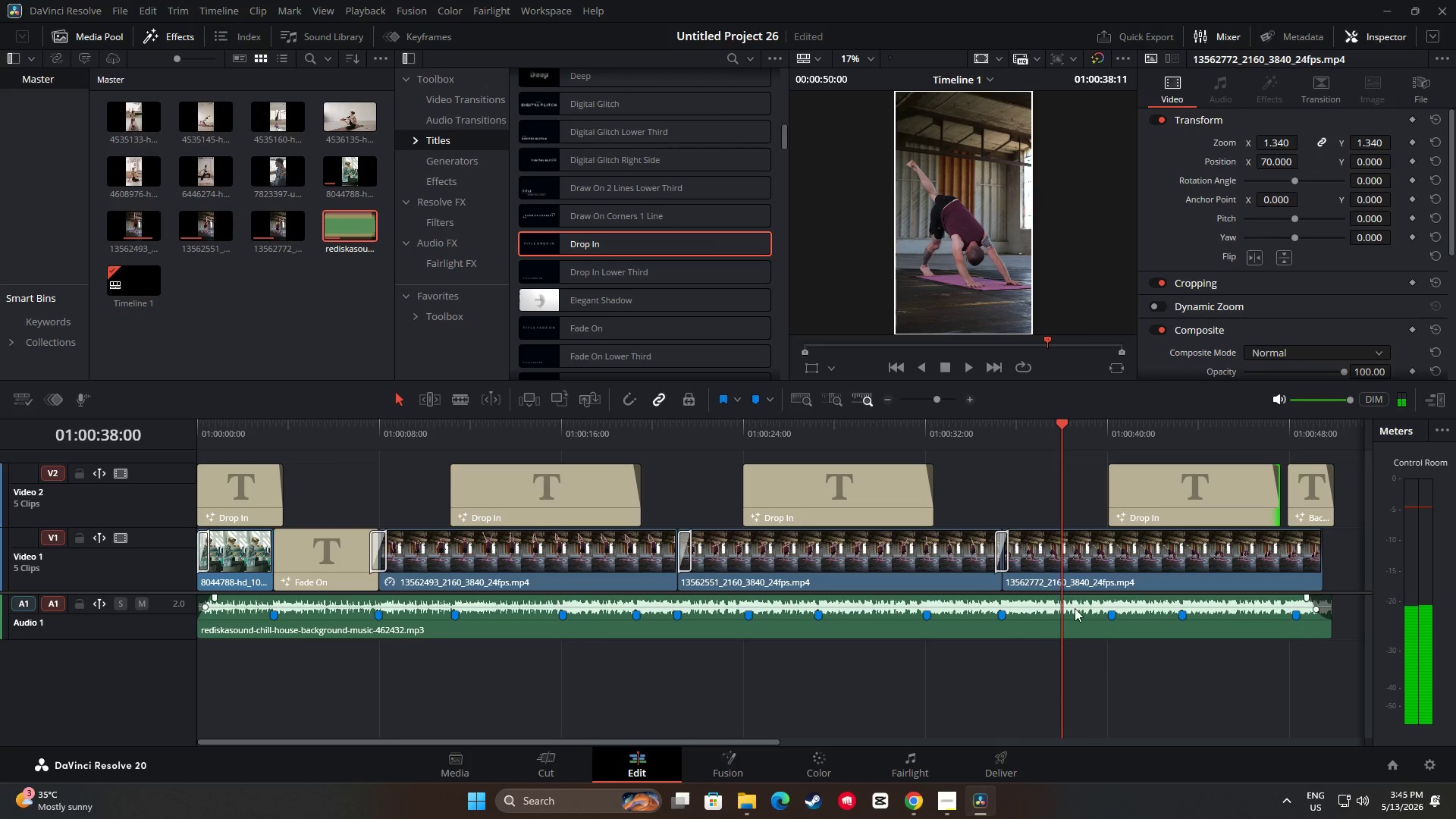 
left_click([1075, 608])
 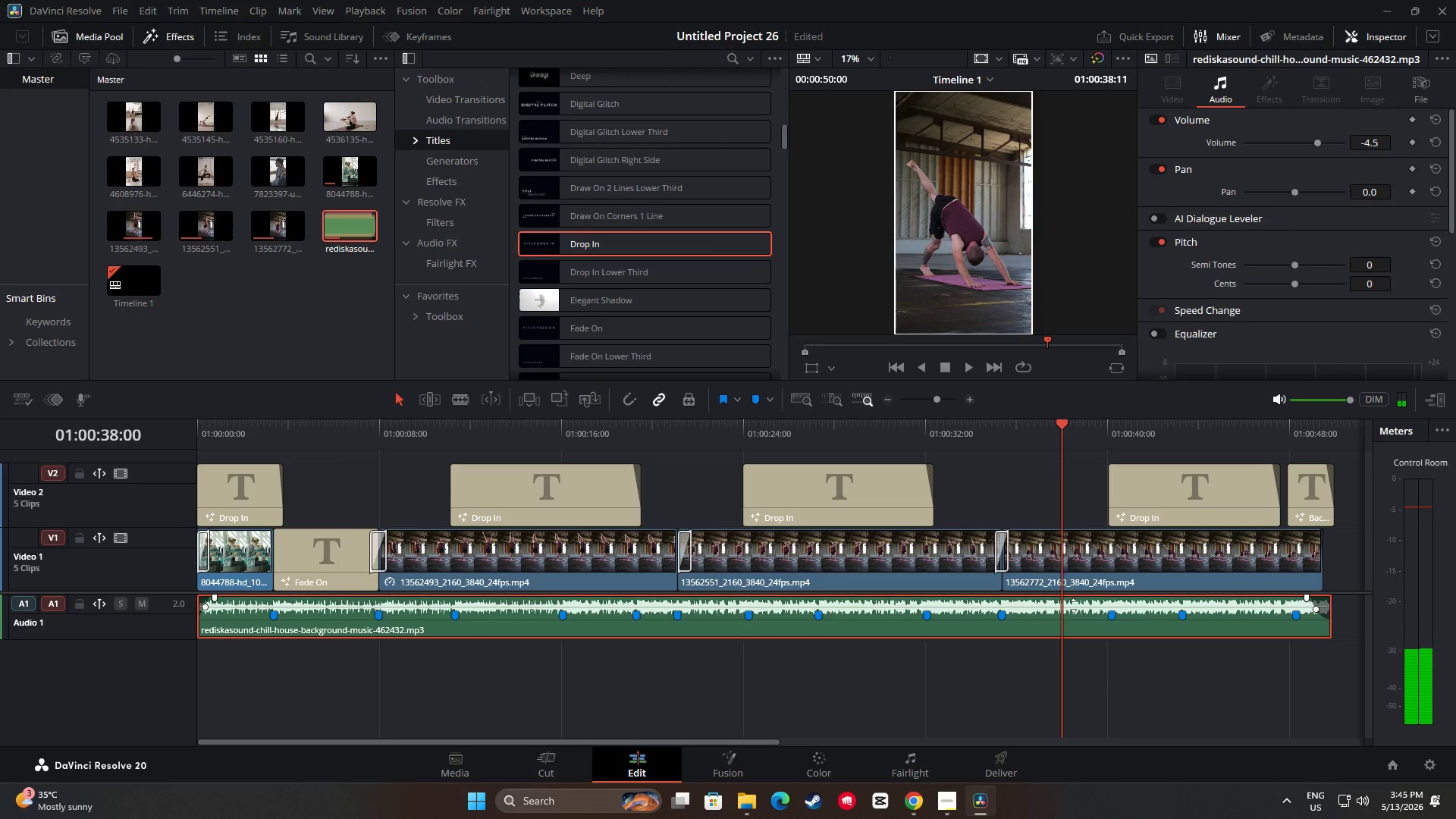 
key(M)
 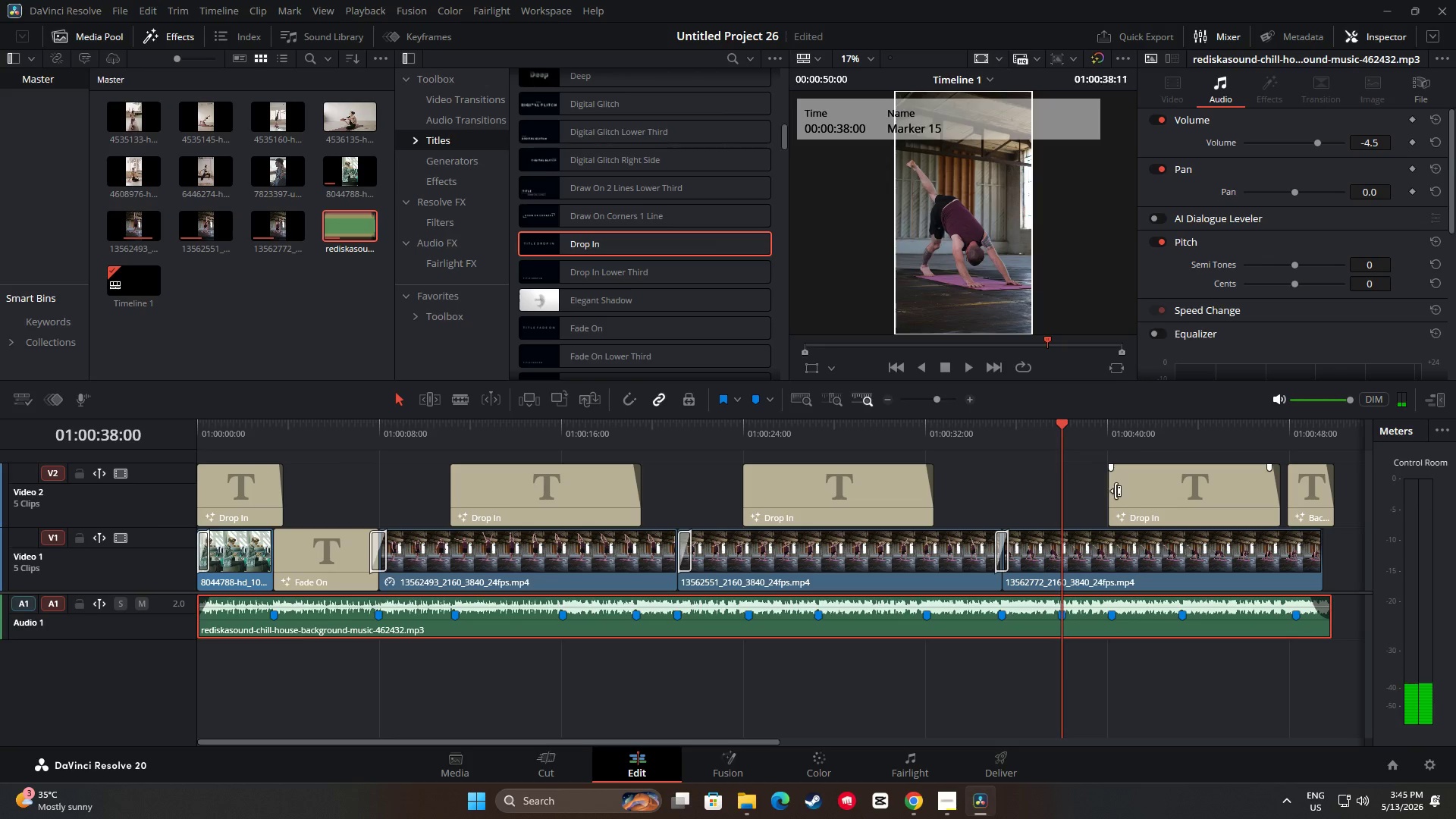 
left_click_drag(start_coordinate=[1114, 491], to_coordinate=[1066, 495])
 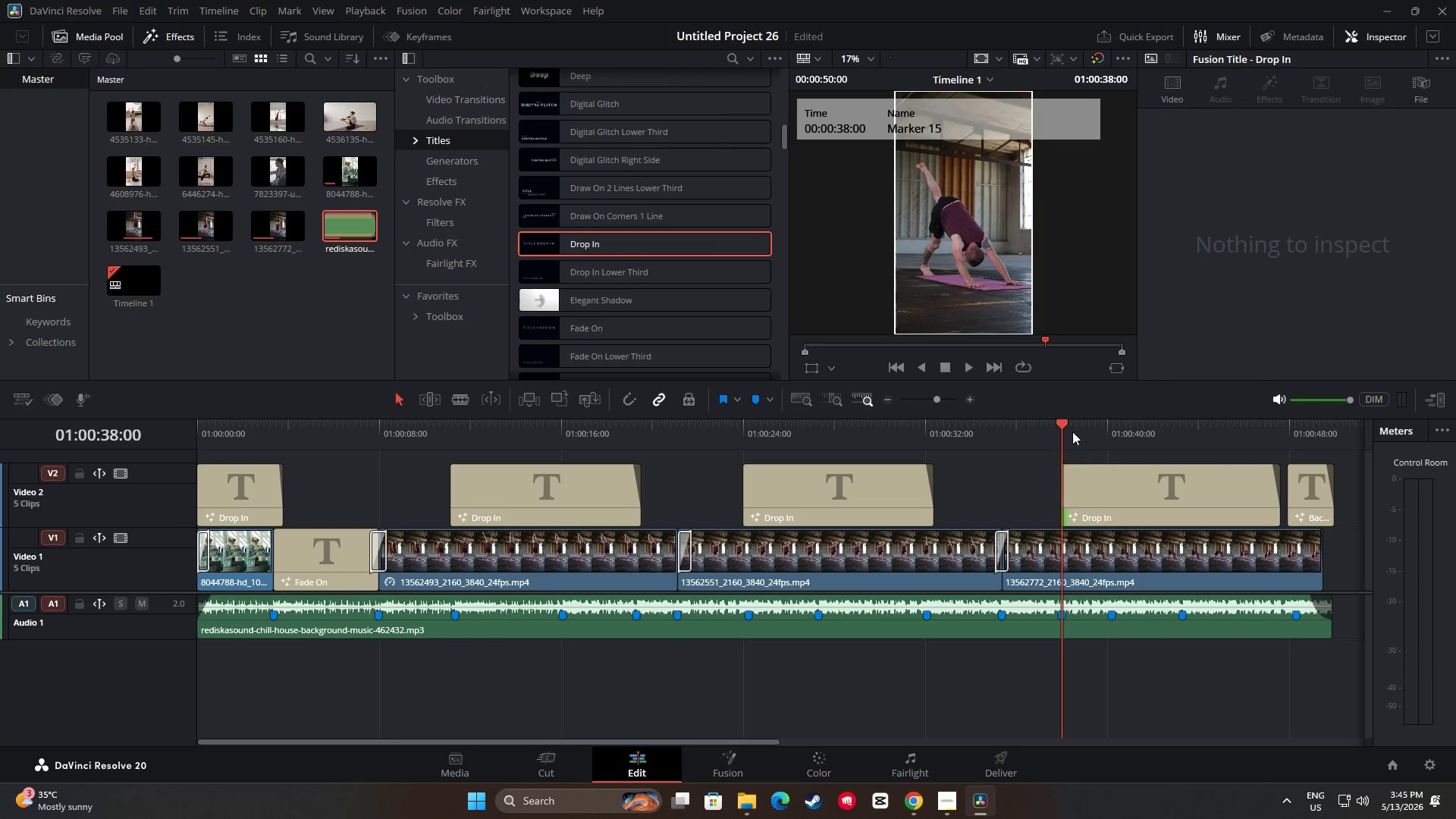 
left_click_drag(start_coordinate=[1072, 430], to_coordinate=[1054, 430])
 